 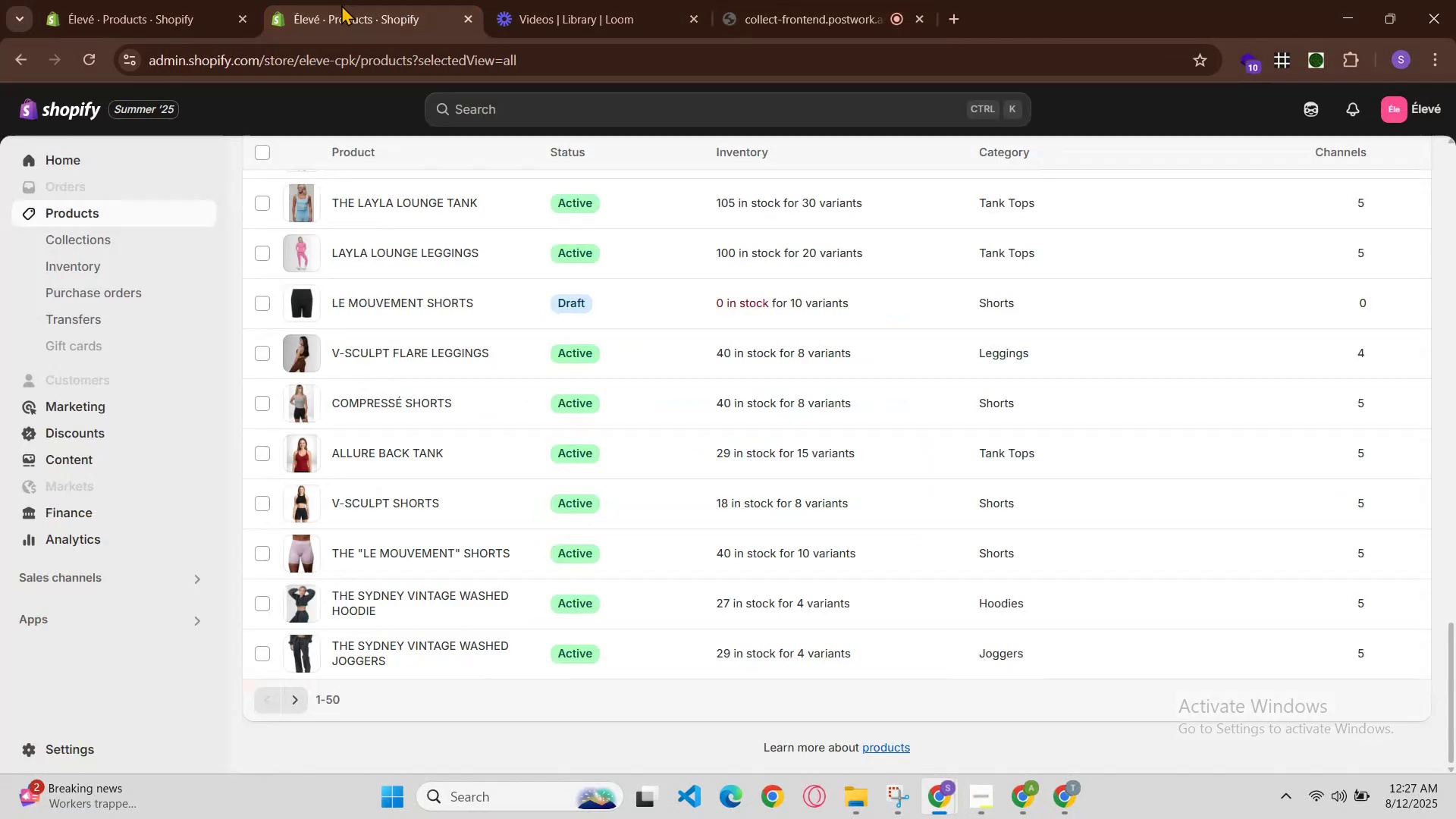 
left_click([80, 0])
 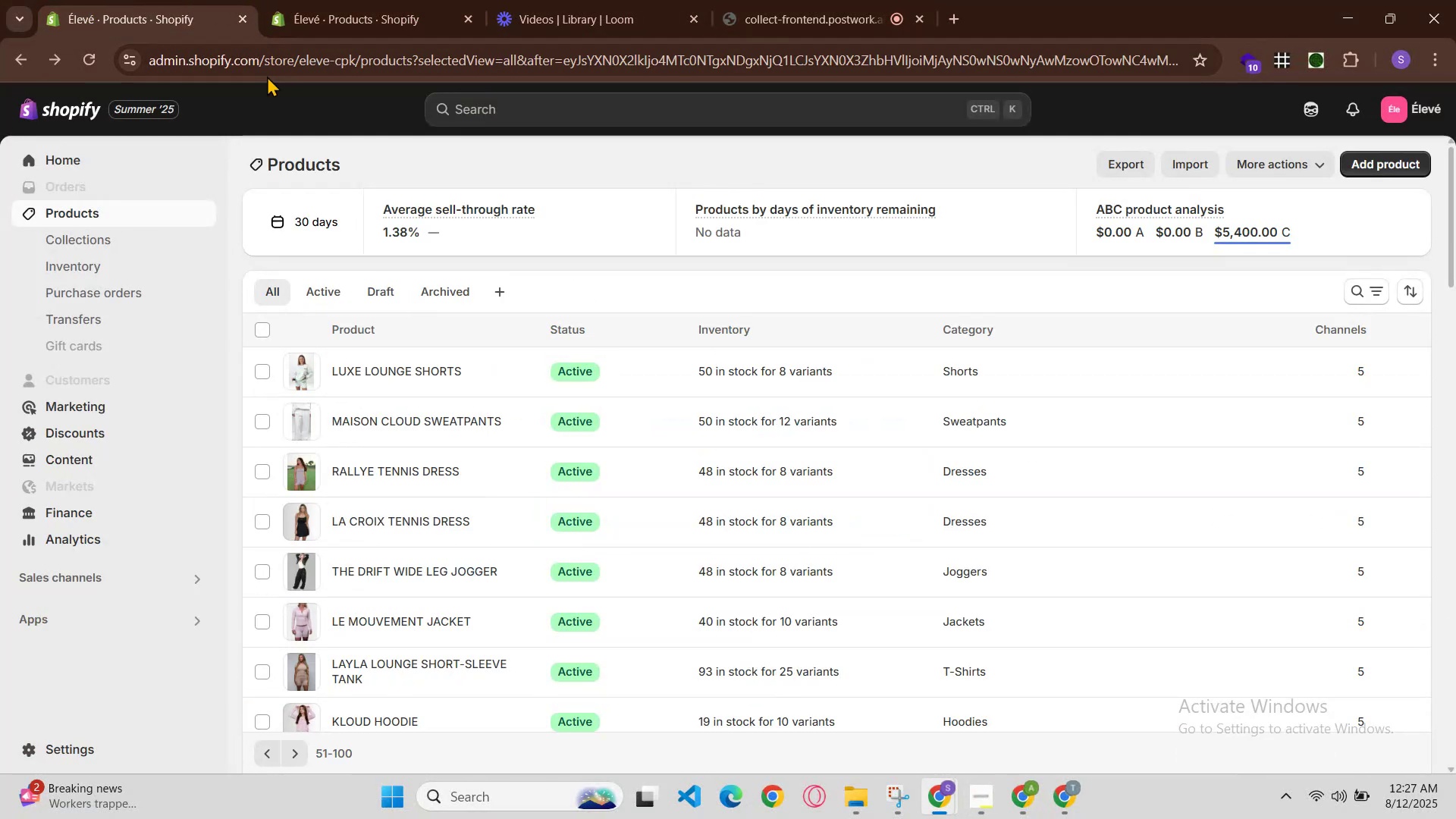 
scroll: coordinate [553, 572], scroll_direction: down, amount: 1.0
 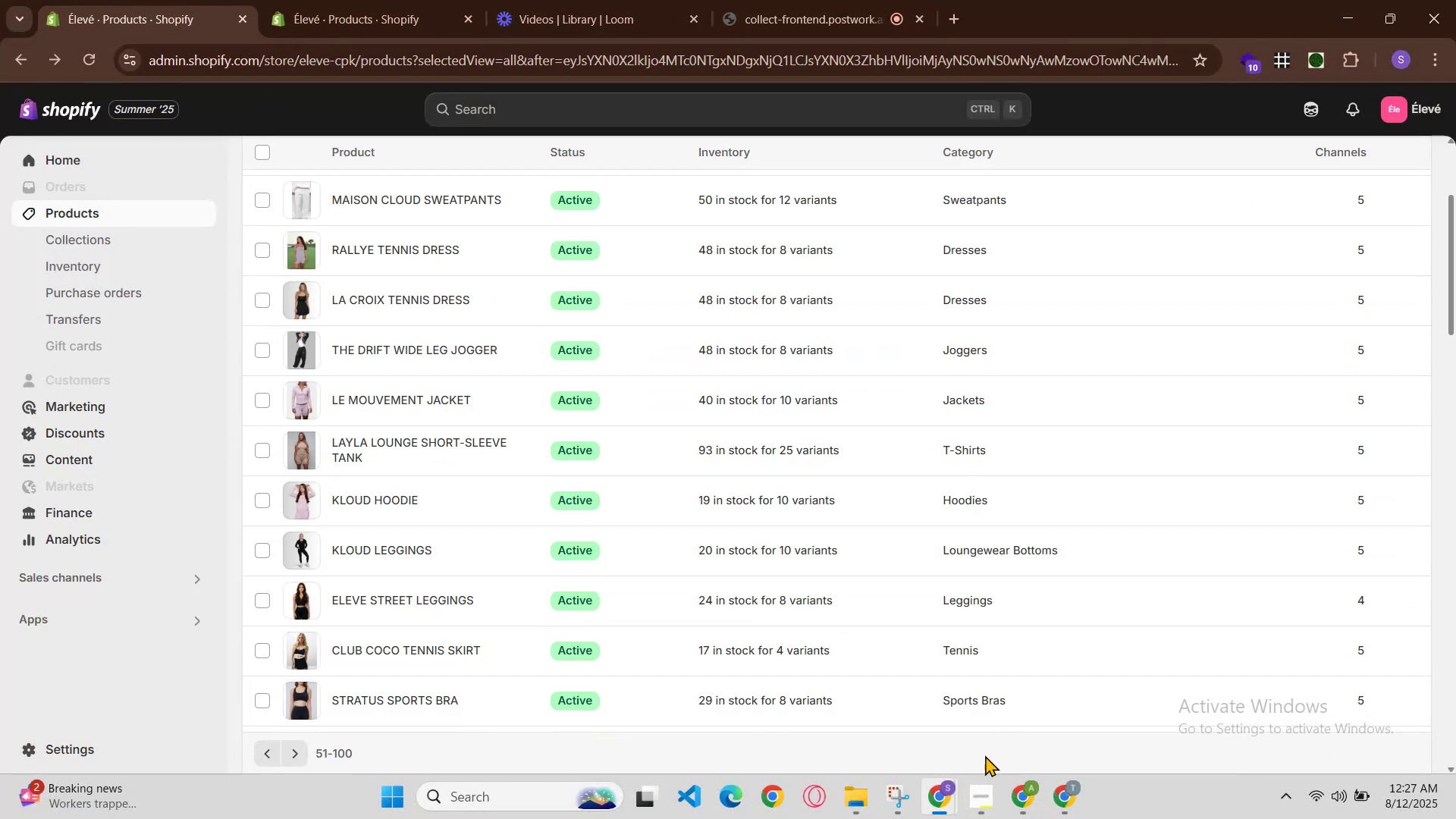 
left_click([946, 800])
 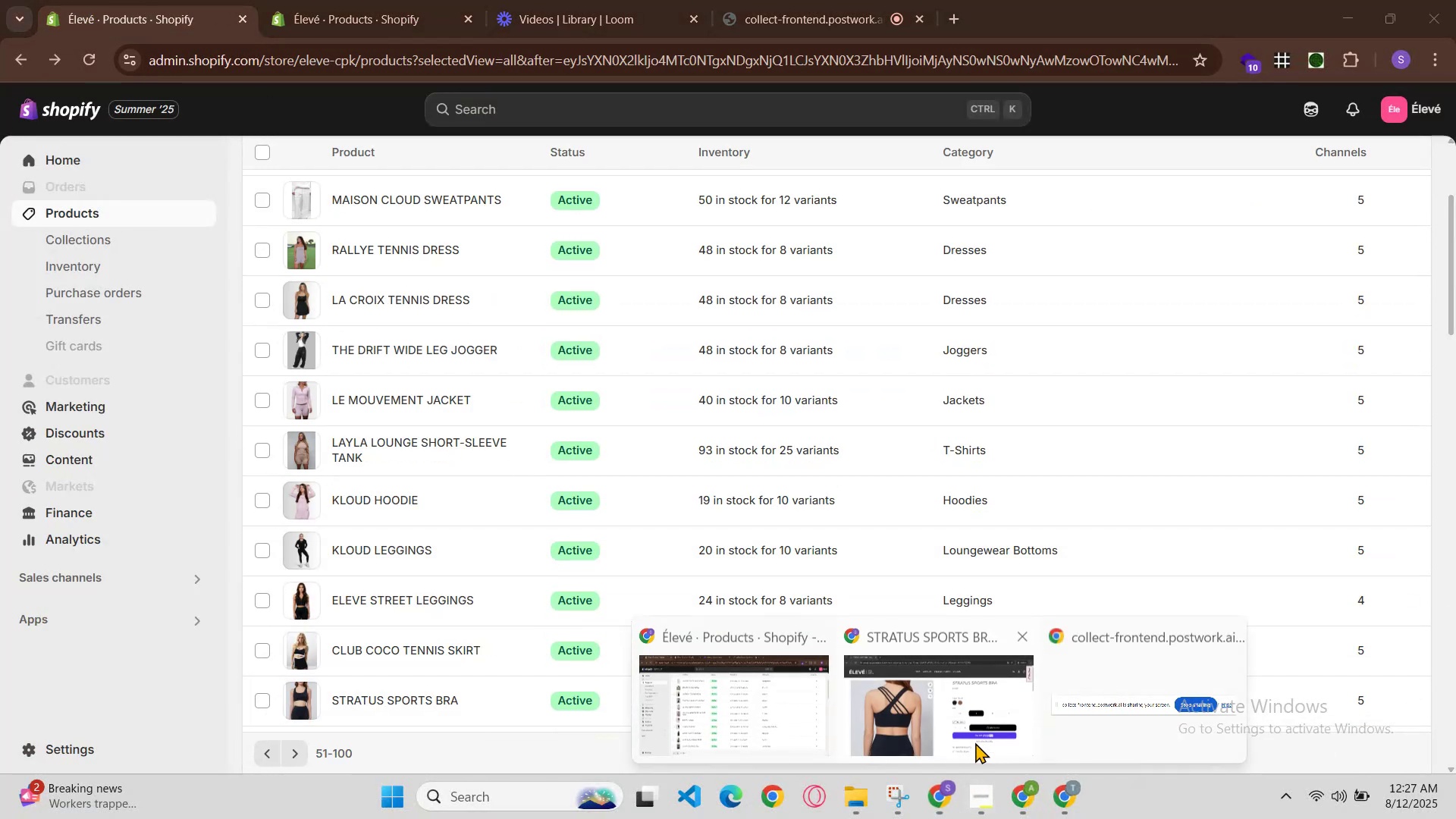 
left_click([975, 742])
 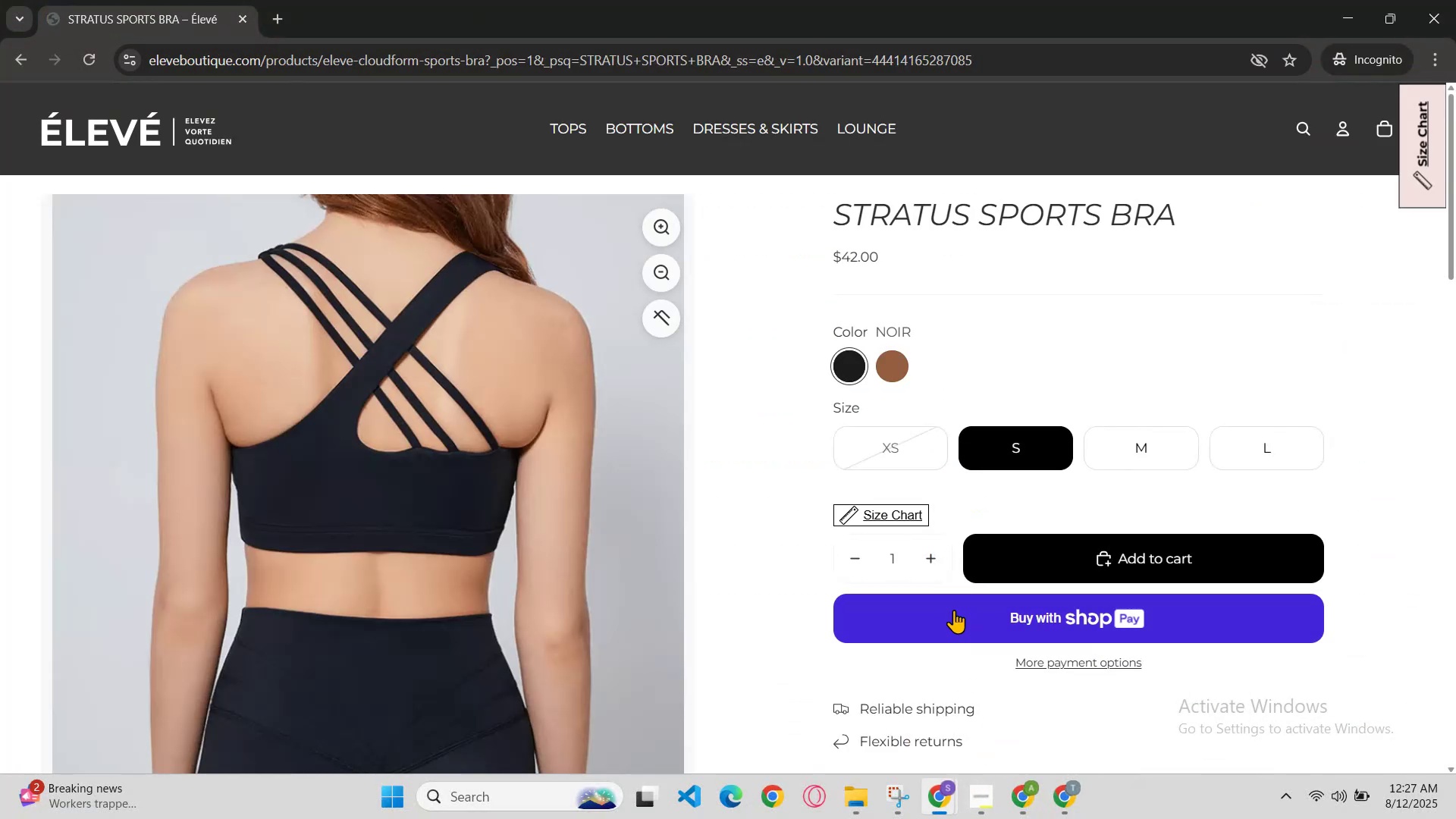 
scroll: coordinate [908, 369], scroll_direction: up, amount: 1.0
 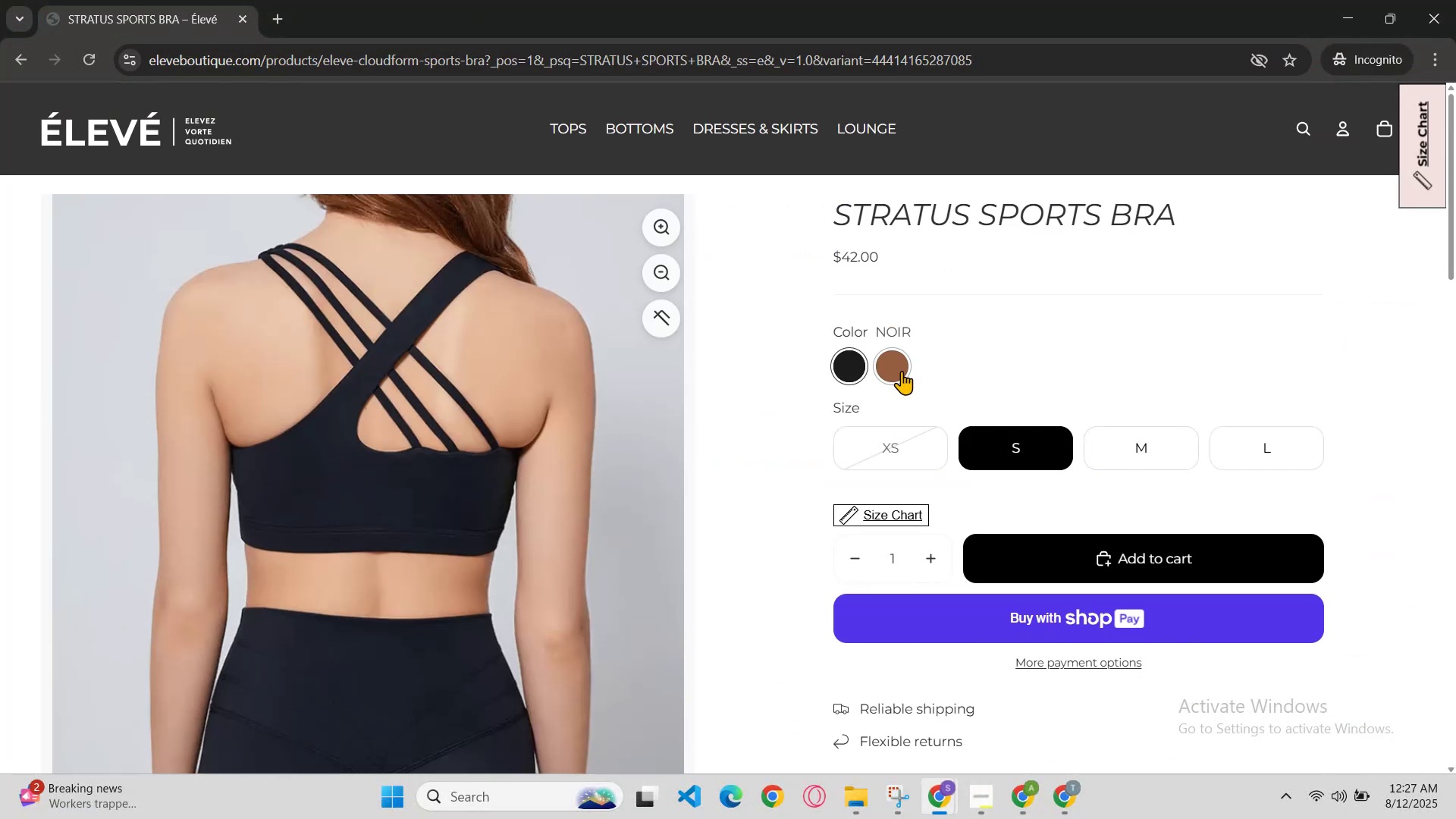 
left_click([902, 370])
 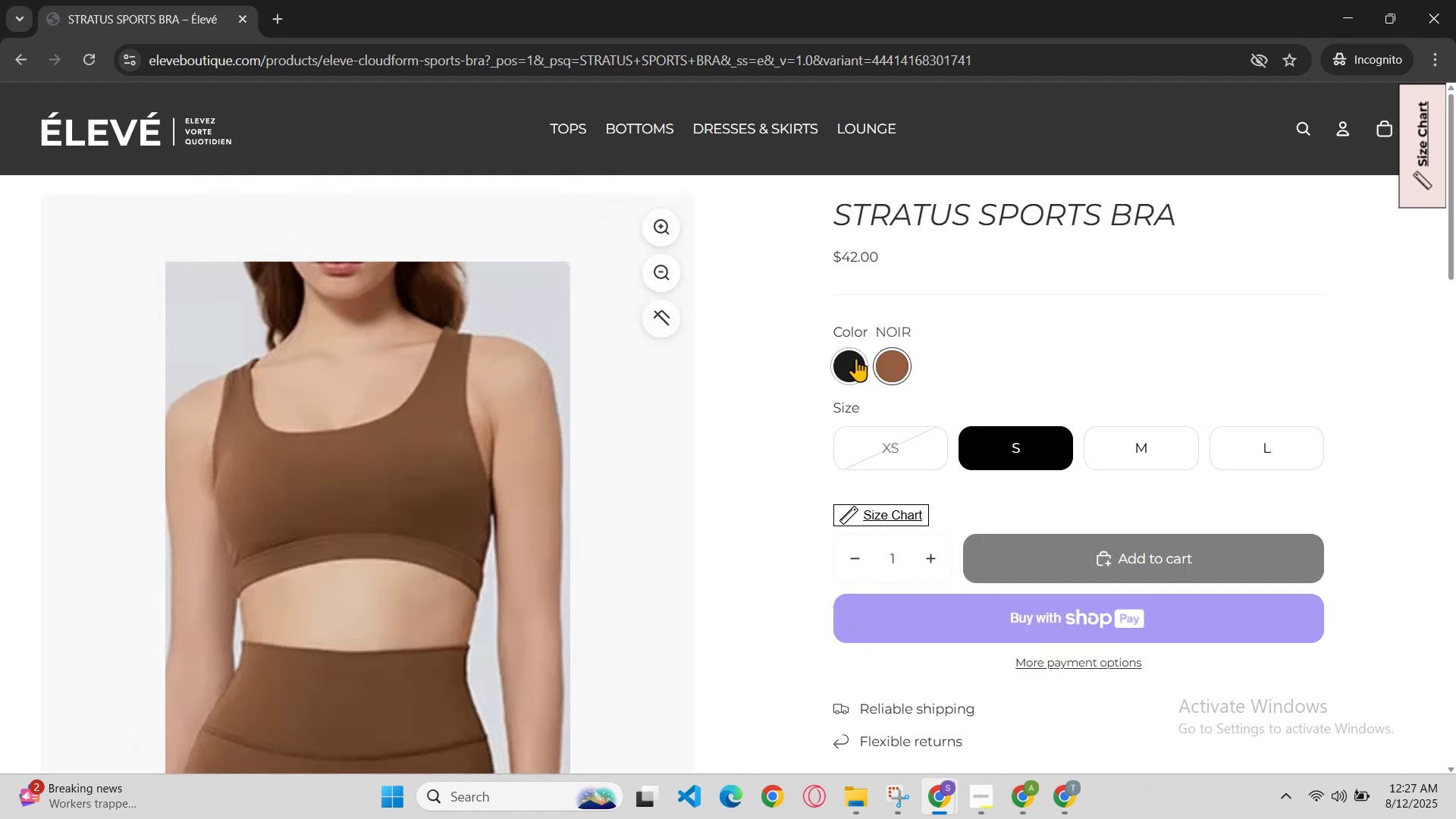 
left_click([852, 358])
 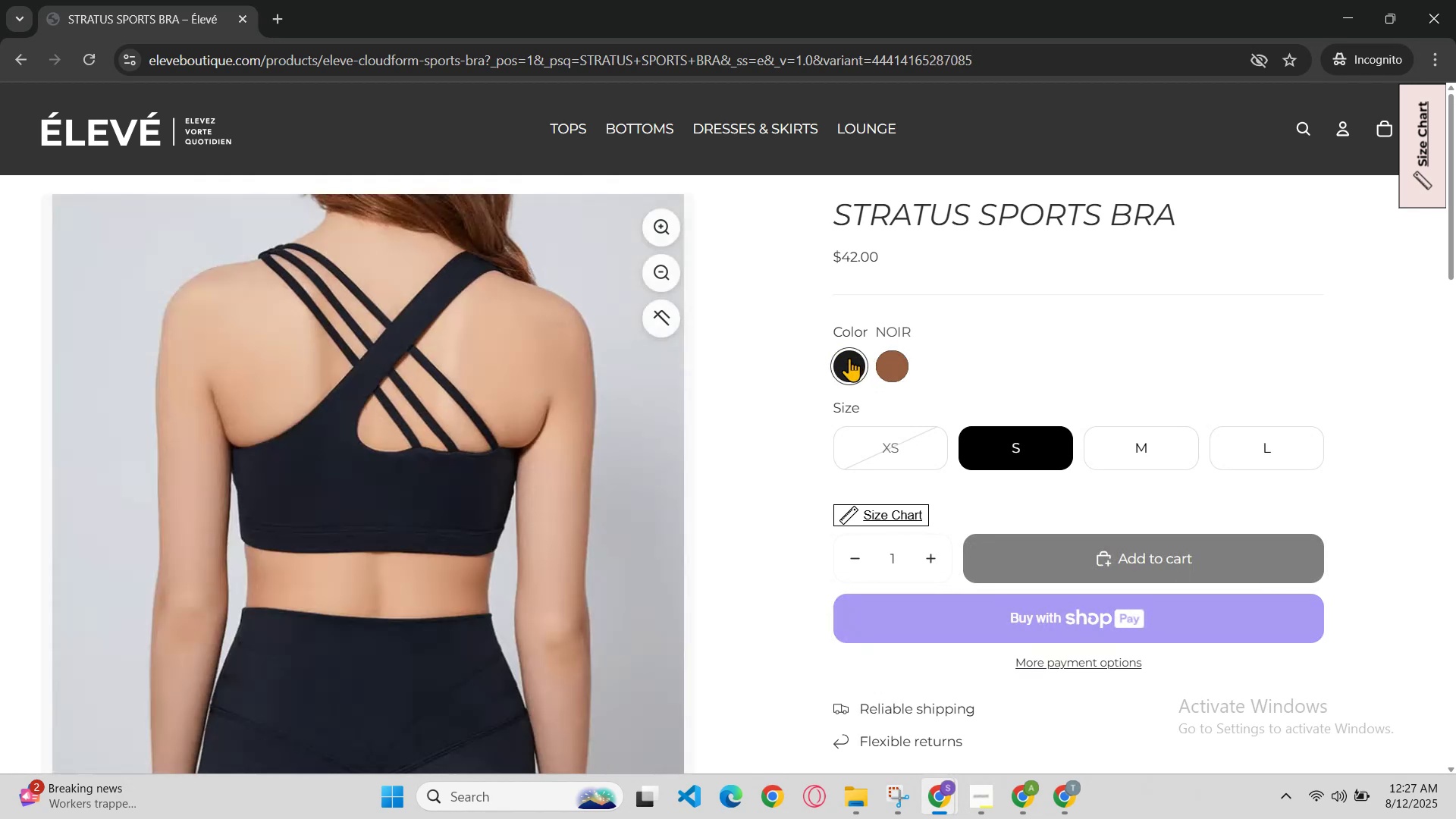 
scroll: coordinate [842, 402], scroll_direction: none, amount: 0.0
 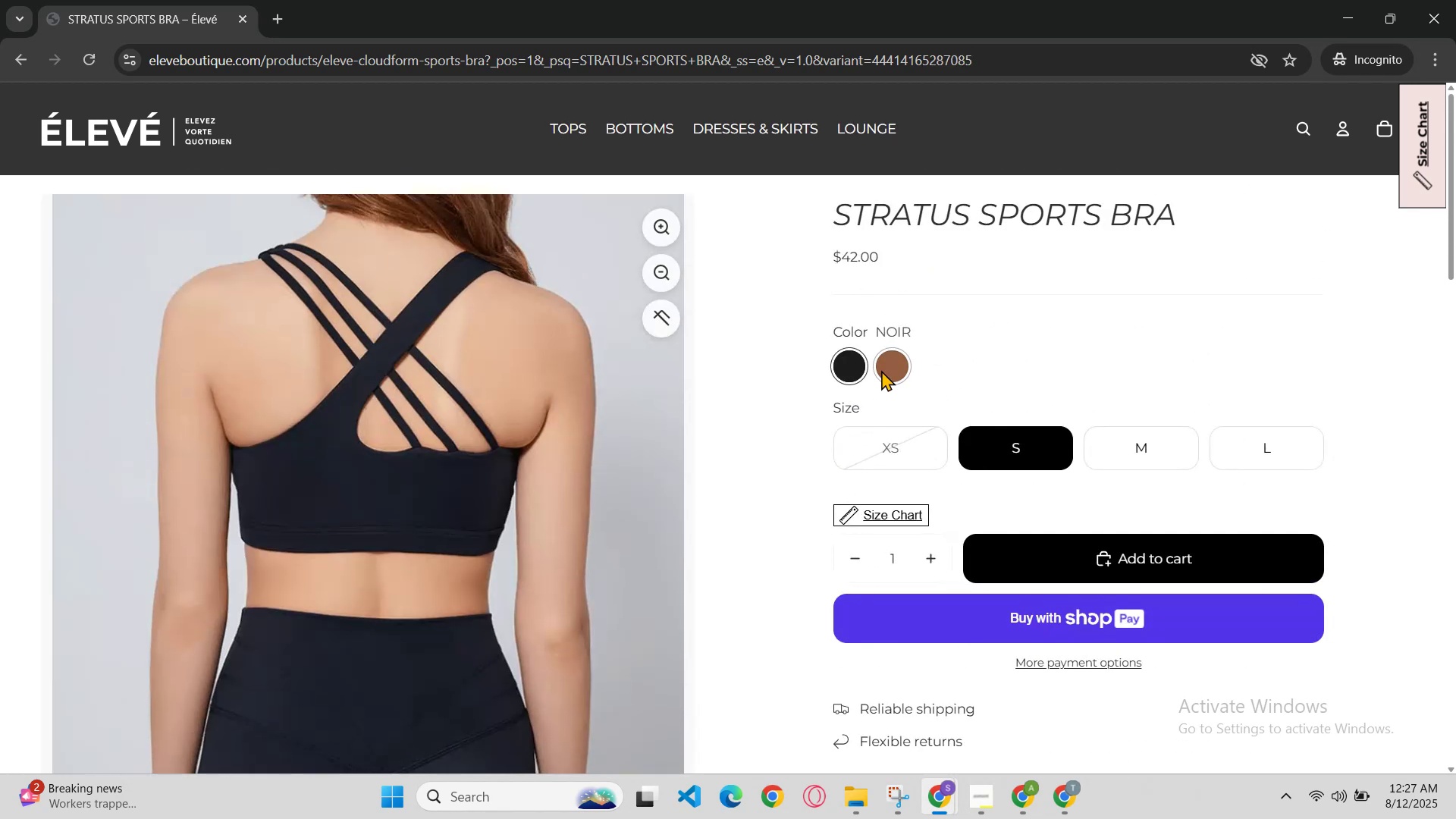 
left_click([881, 370])
 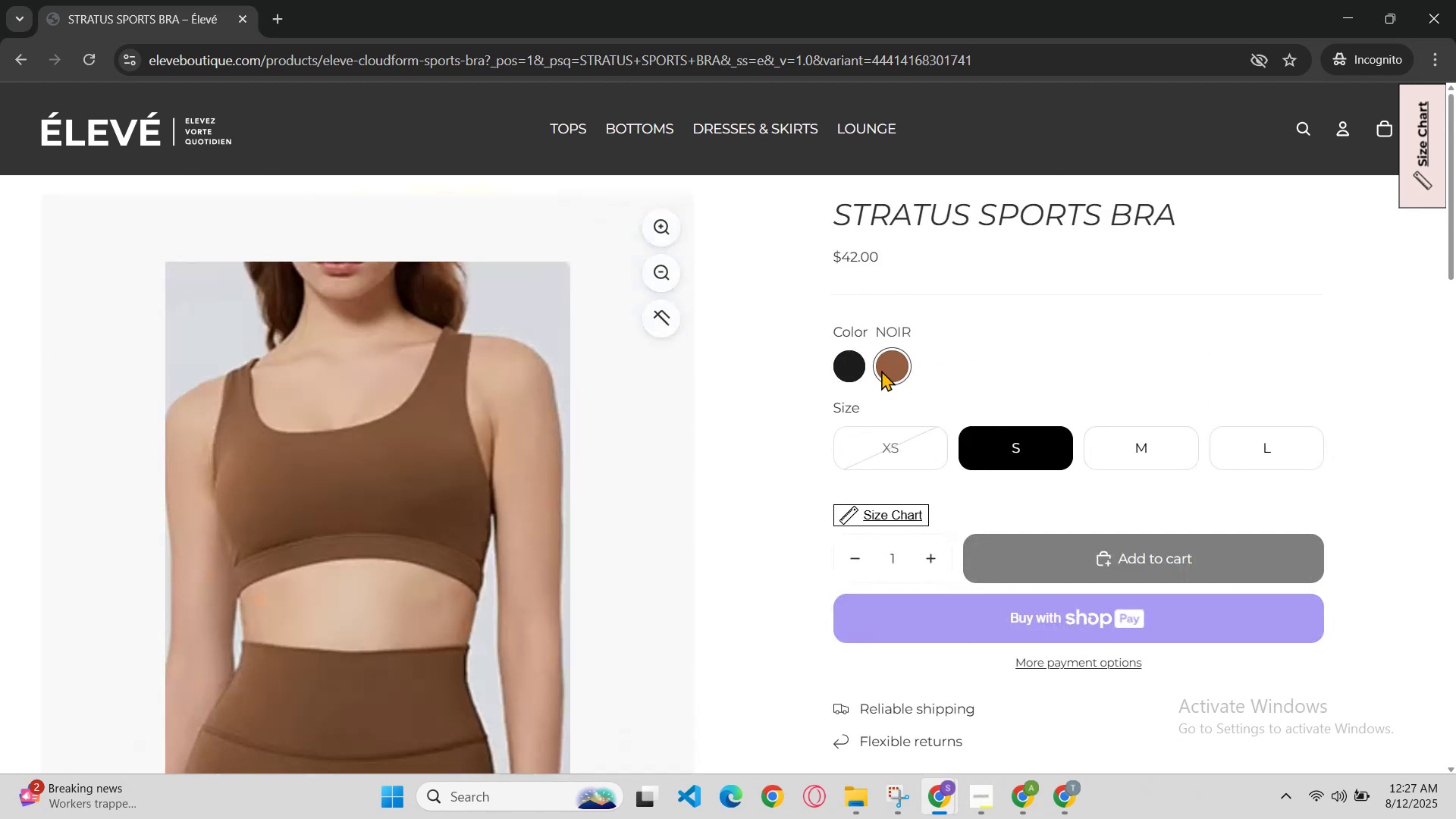 
scroll: coordinate [874, 372], scroll_direction: none, amount: 0.0
 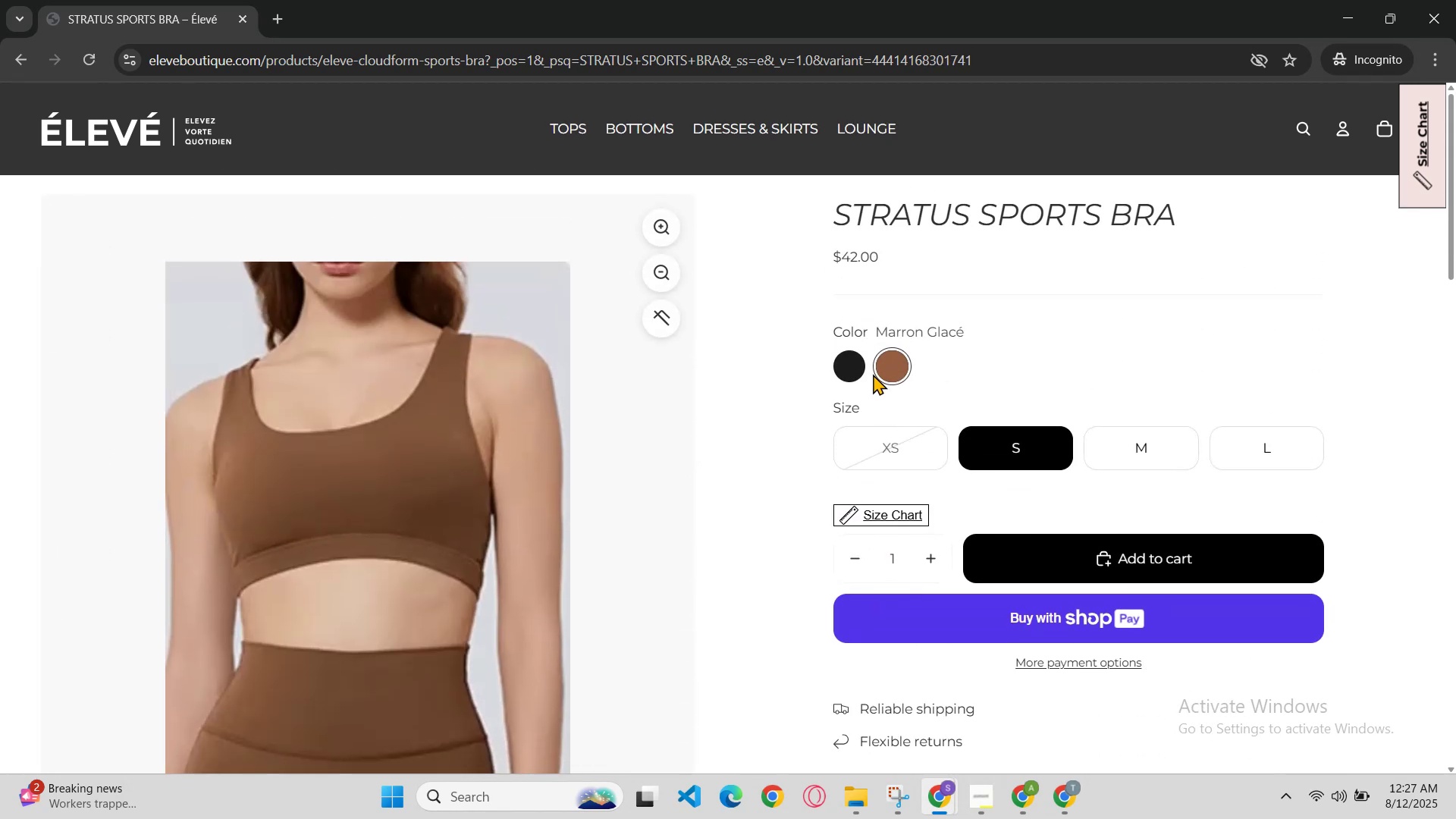 
left_click([860, 374])
 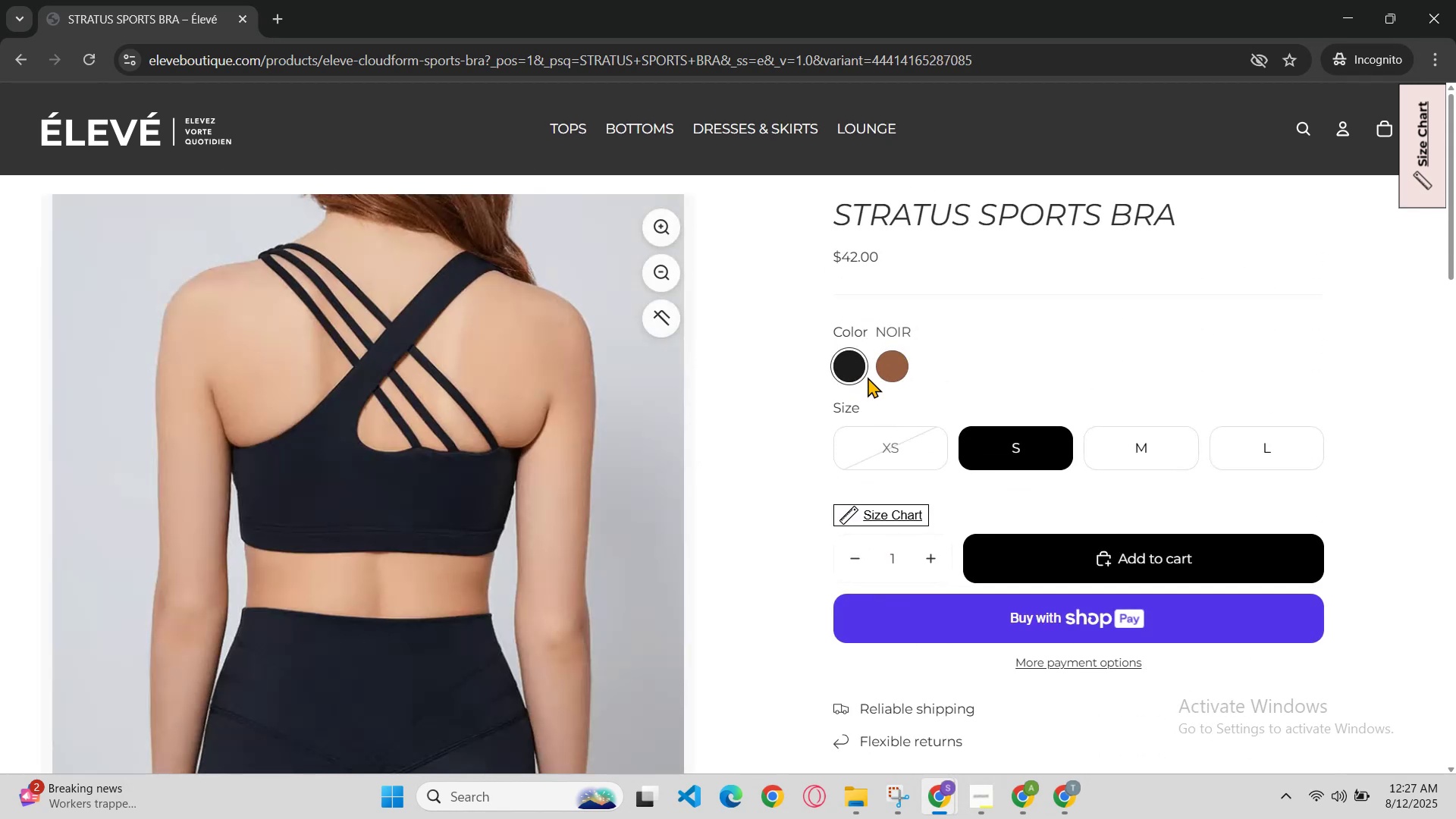 
left_click([880, 375])
 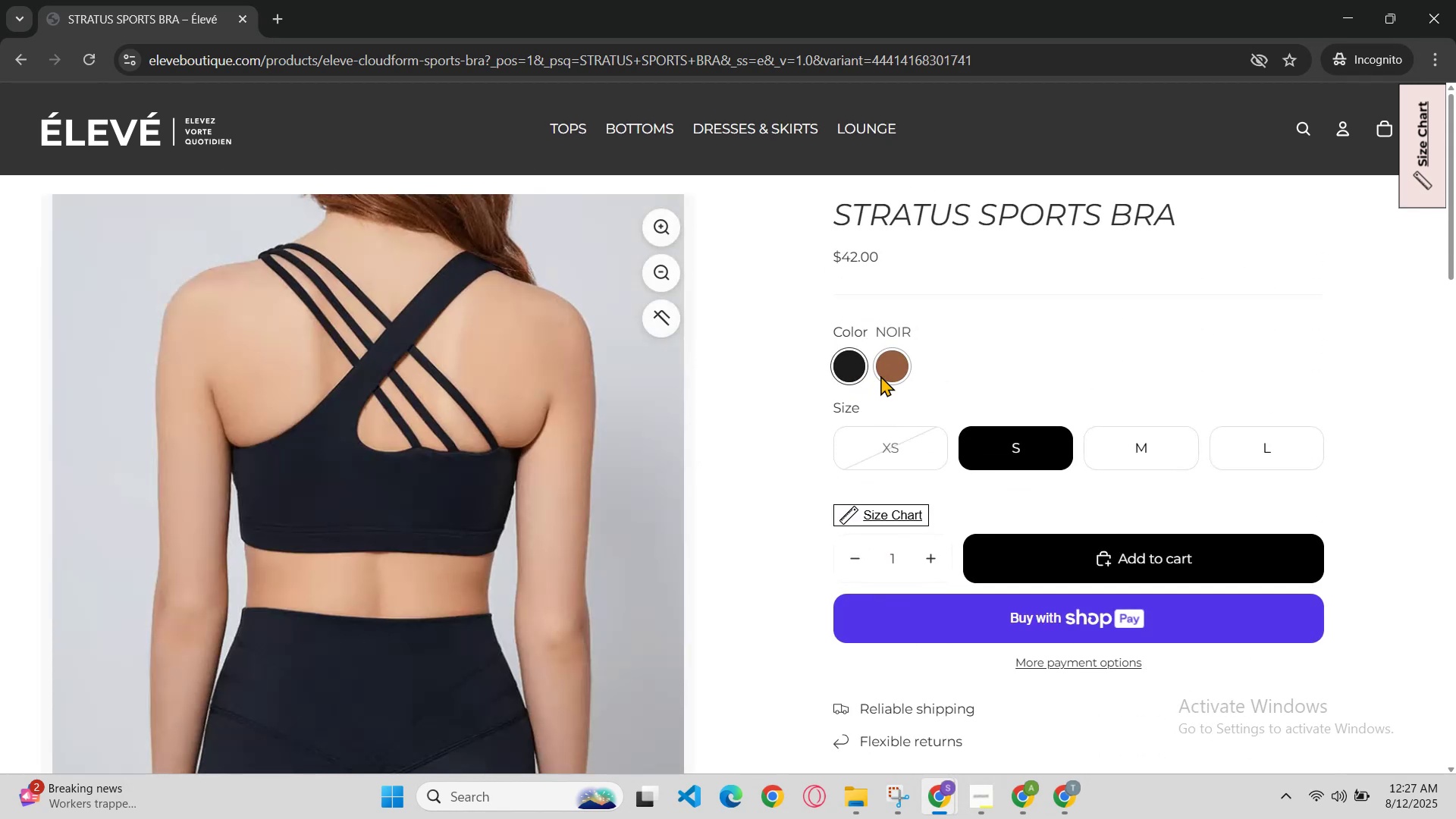 
scroll: coordinate [880, 375], scroll_direction: down, amount: 1.0
 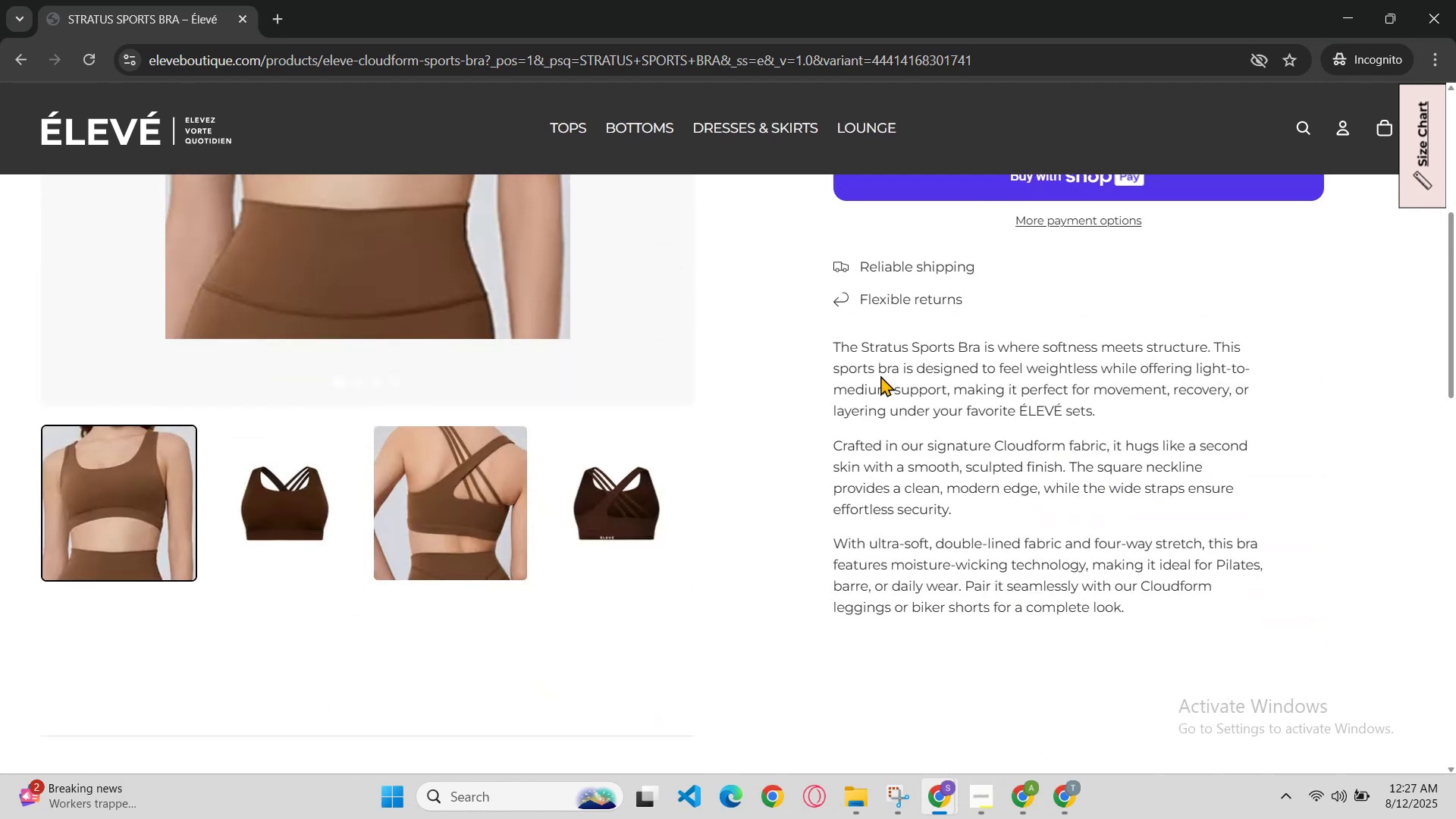 
scroll: coordinate [880, 375], scroll_direction: up, amount: 3.0
 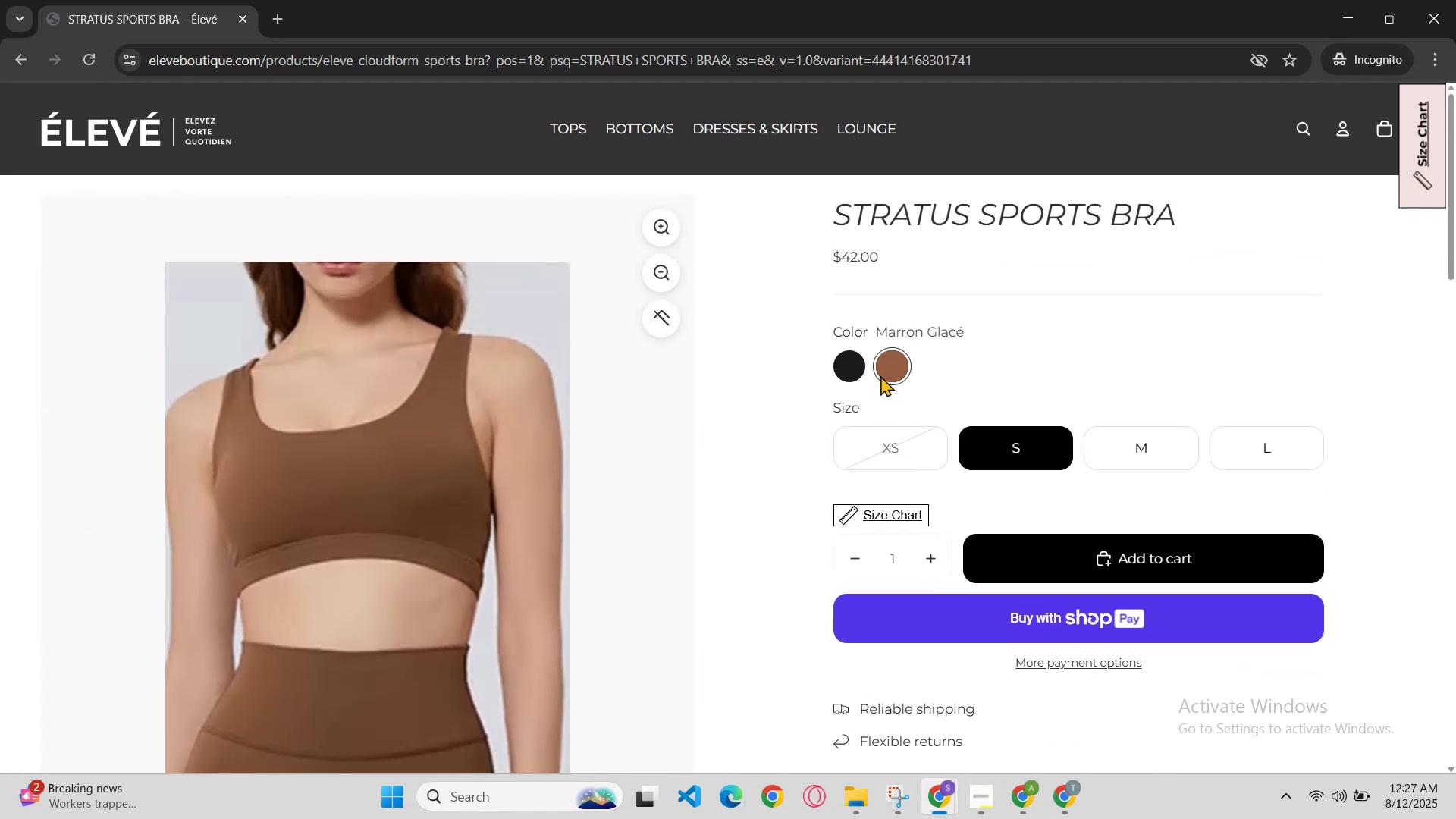 
scroll: coordinate [880, 375], scroll_direction: none, amount: 0.0
 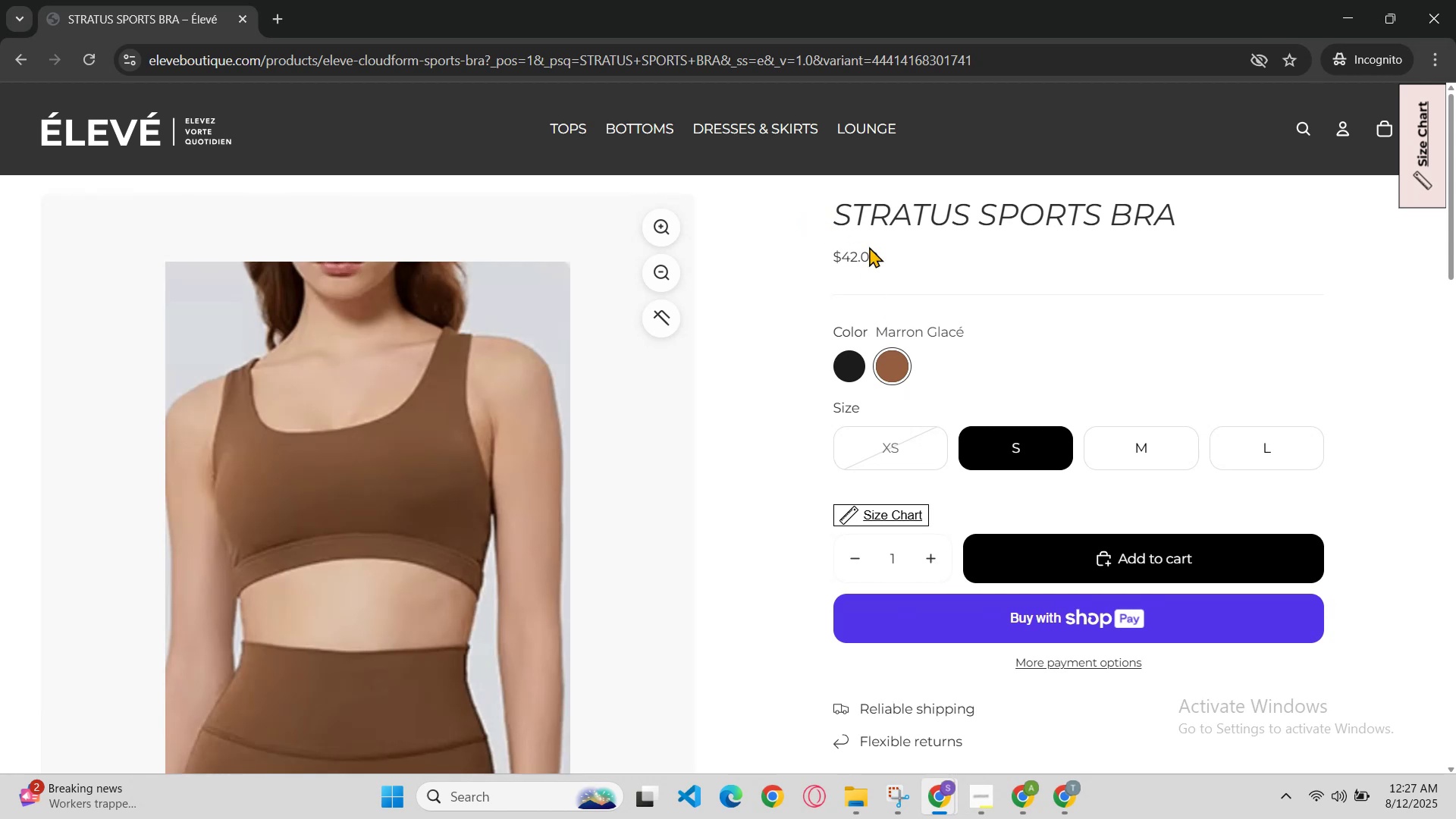 
left_click([930, 792])
 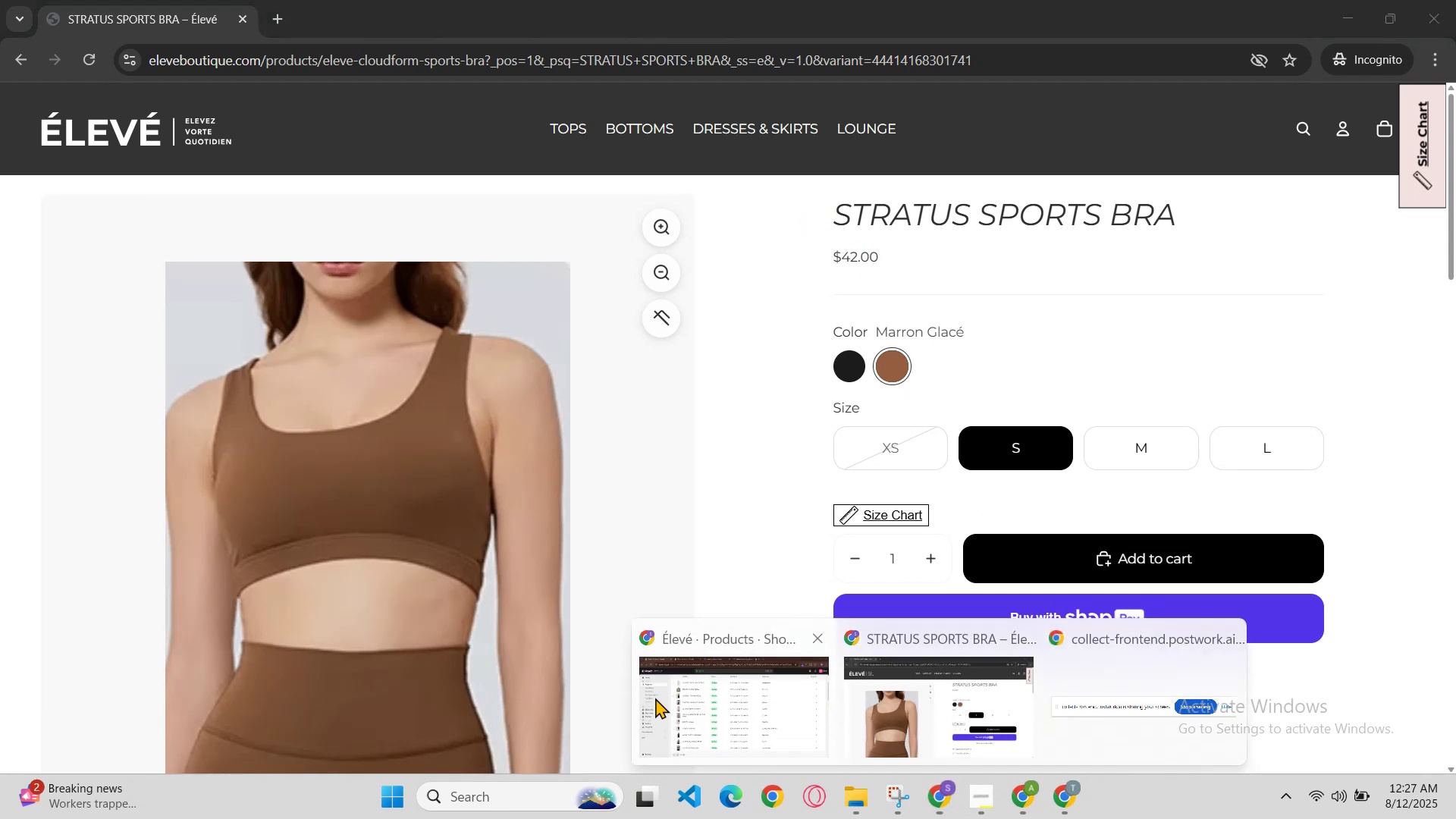 
left_click([655, 698])
 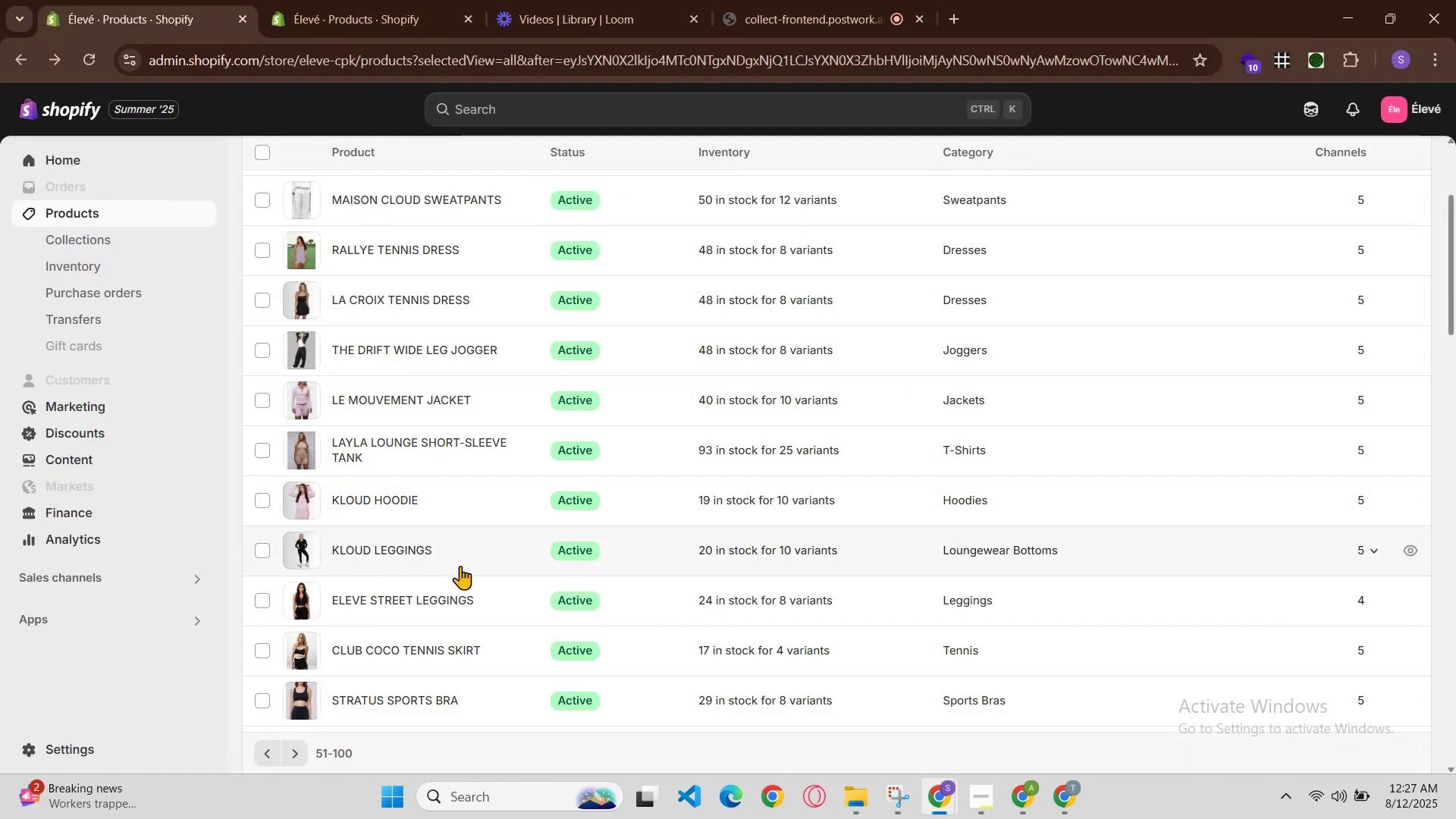 
scroll: coordinate [463, 576], scroll_direction: down, amount: 1.0
 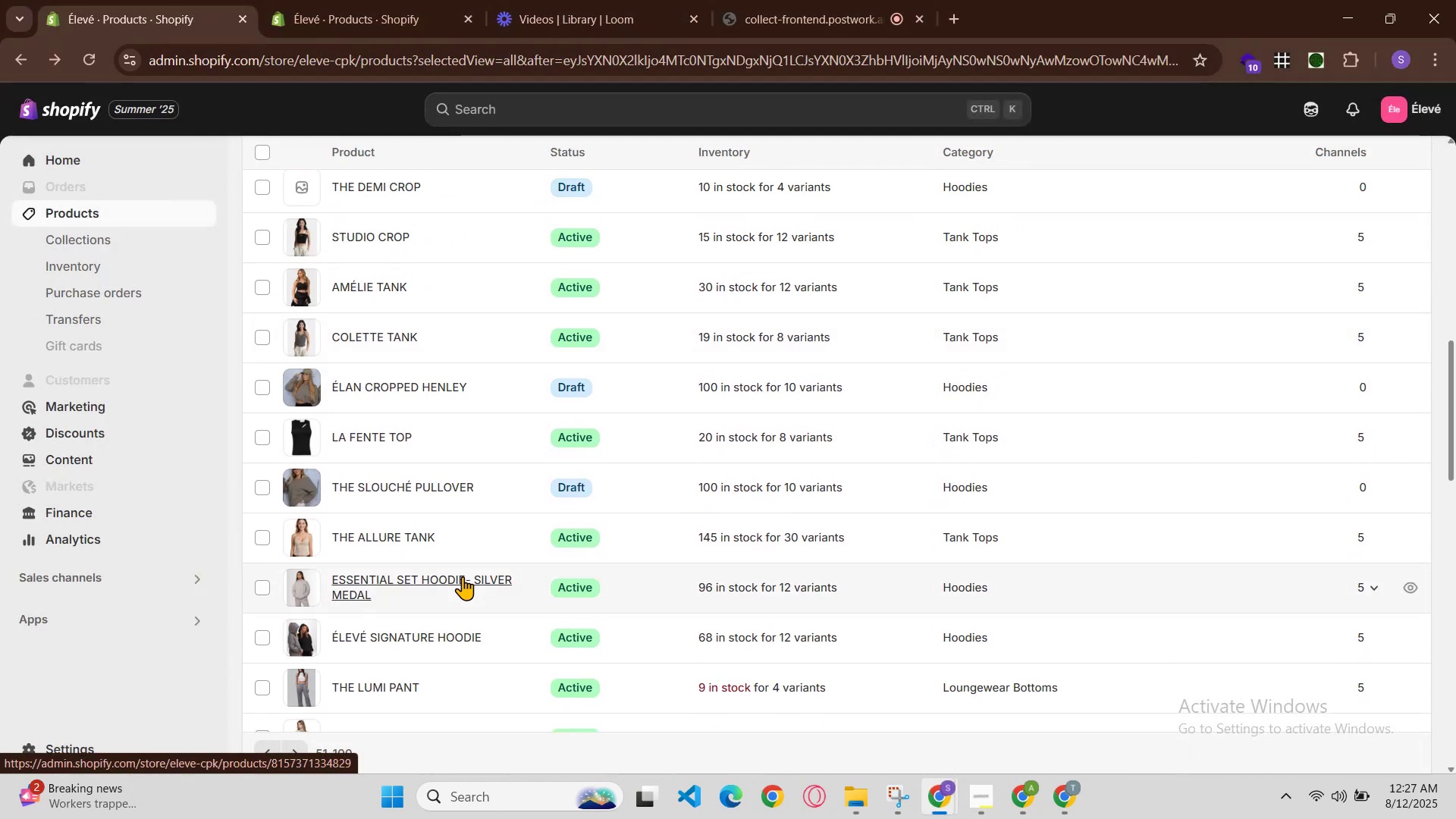 
scroll: coordinate [463, 576], scroll_direction: up, amount: 2.0
 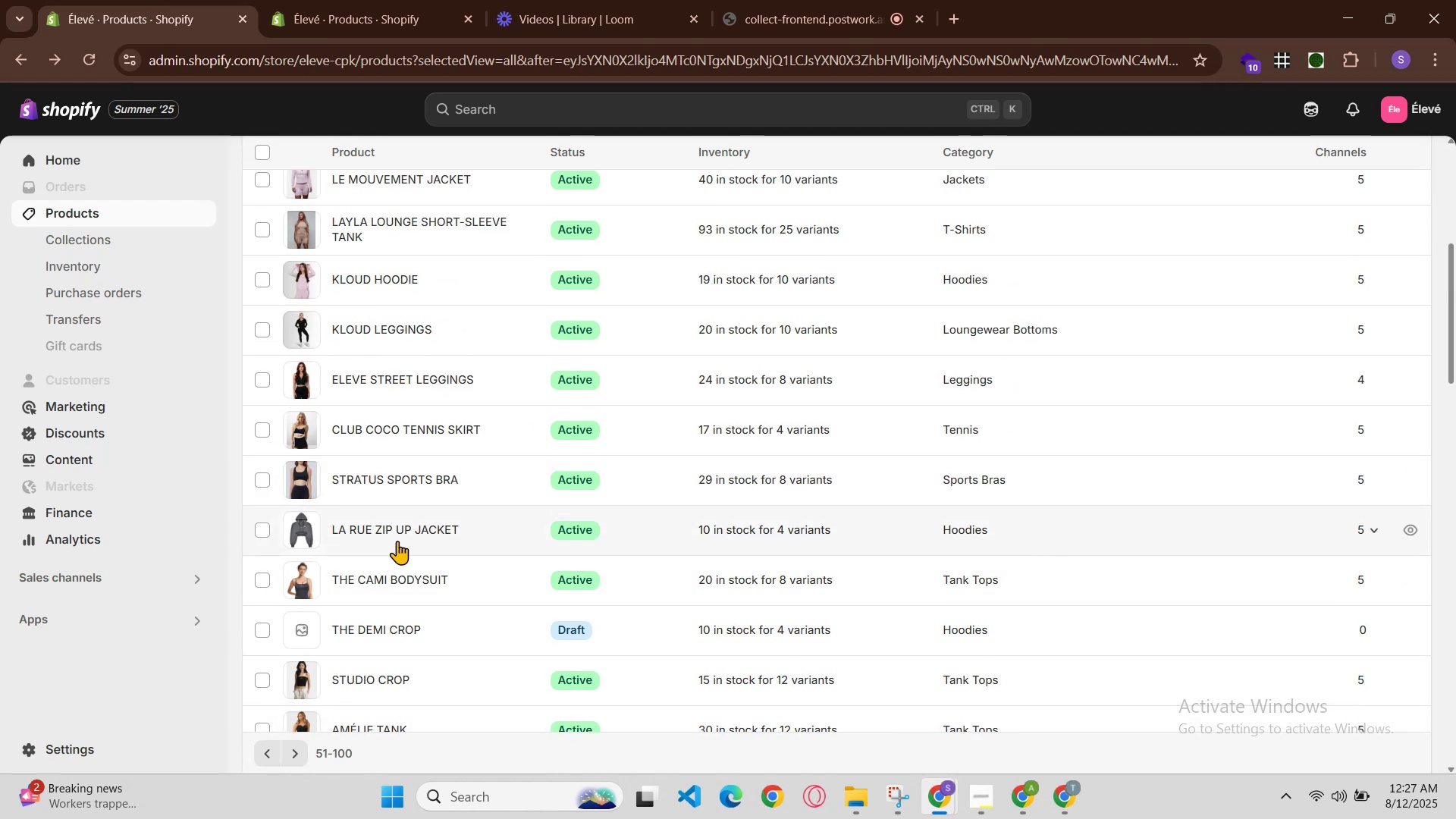 
wait(5.13)
 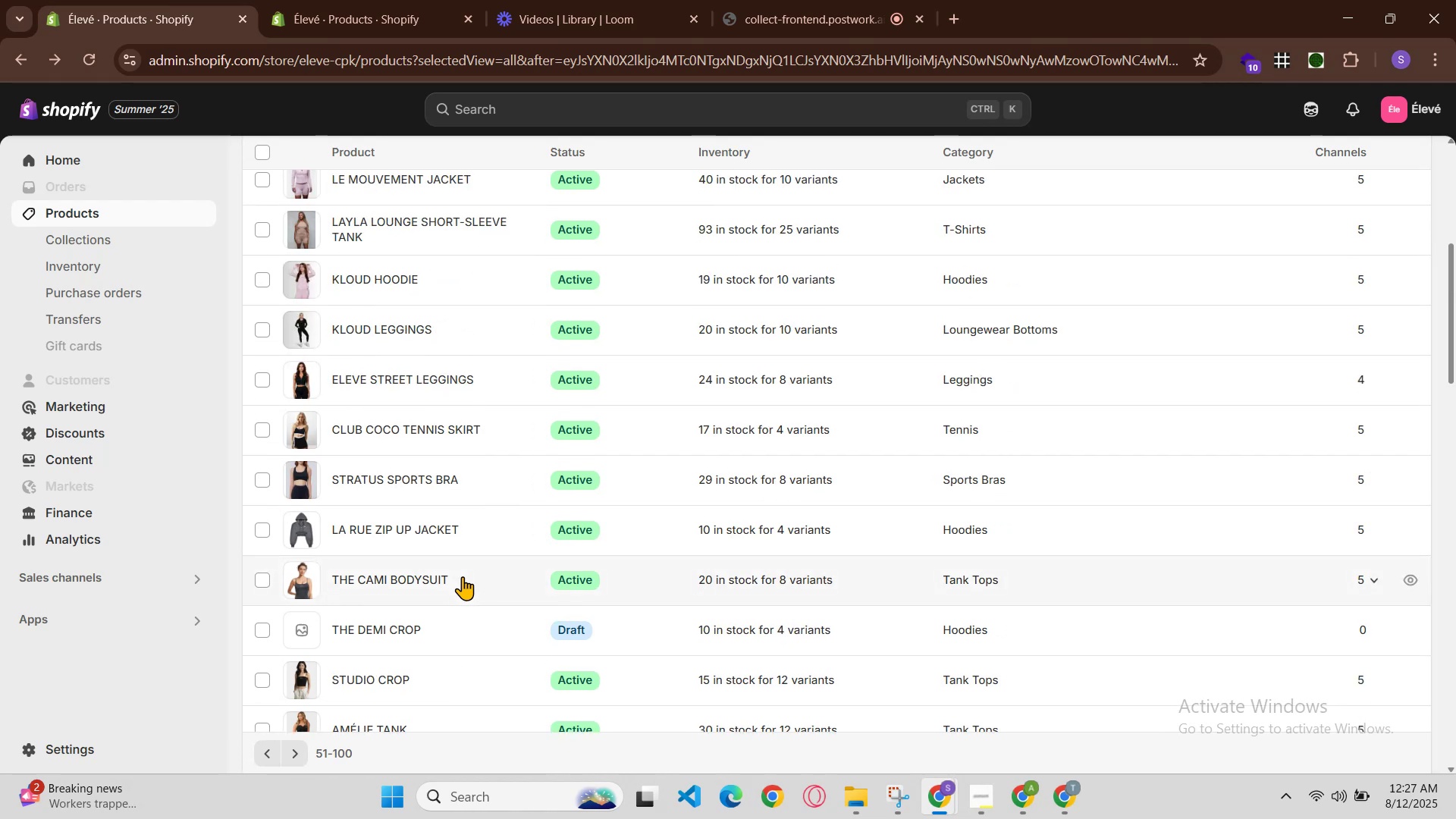 
left_click([418, 583])
 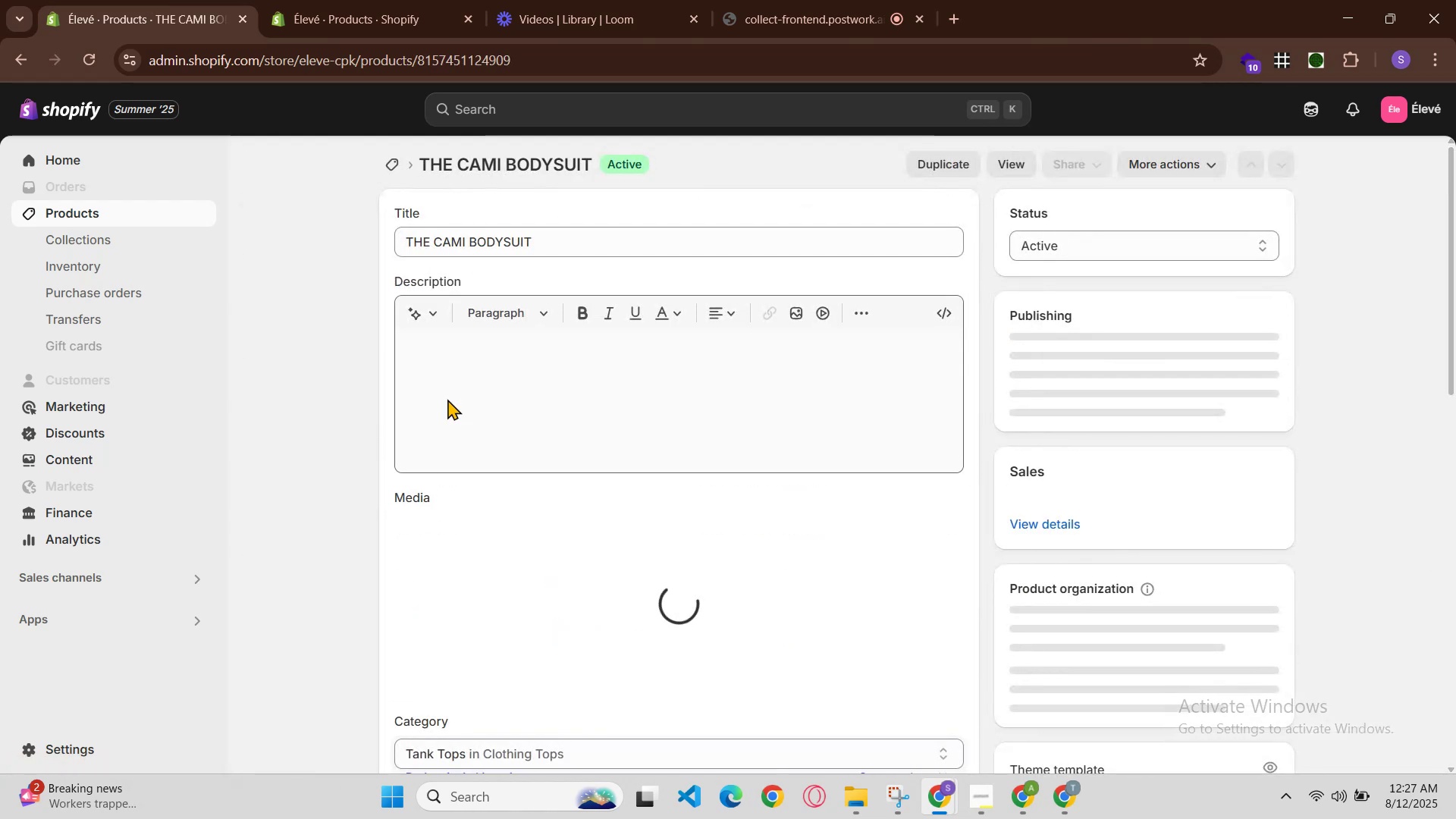 
double_click([576, 242])
 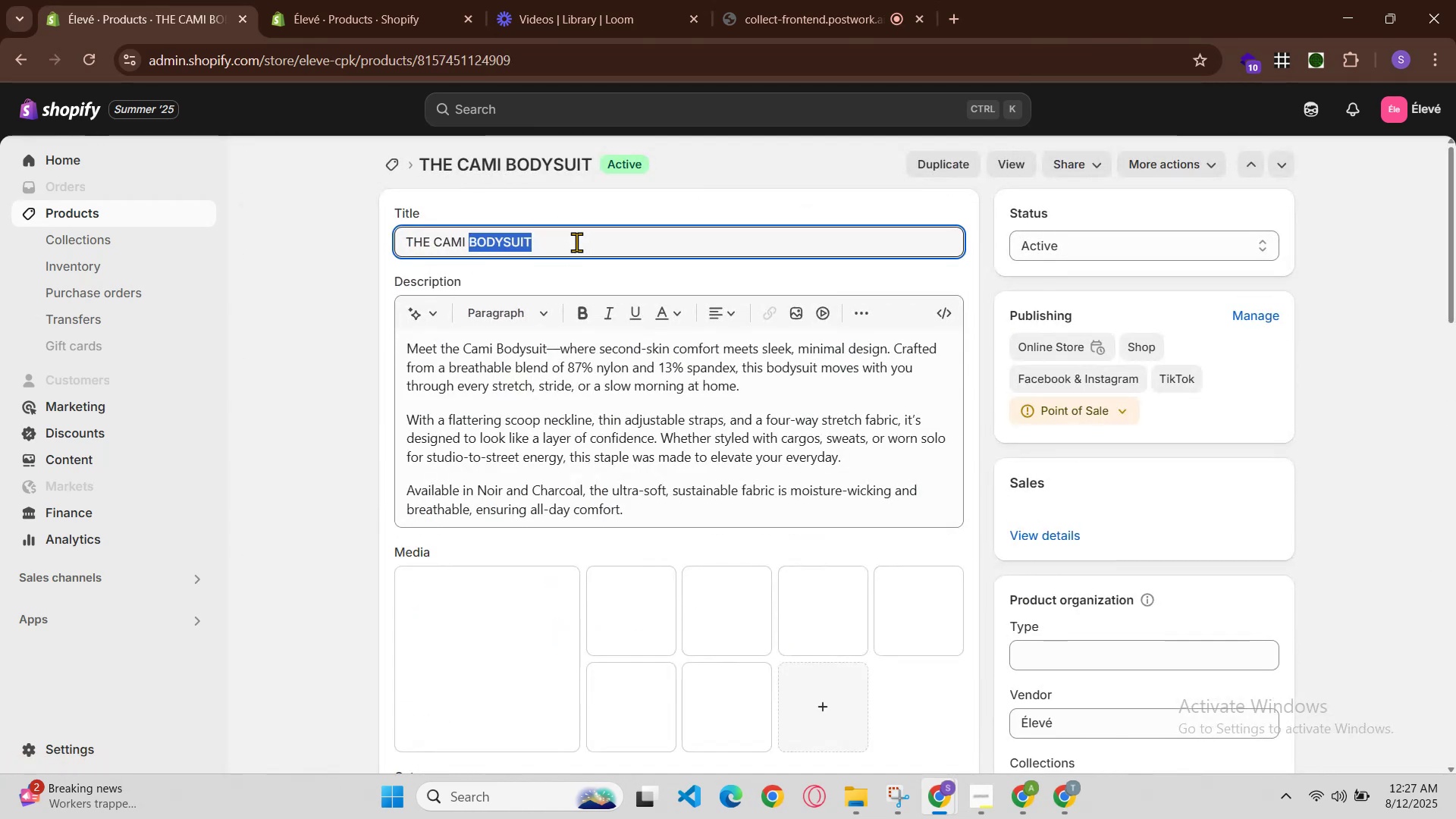 
triple_click([576, 242])
 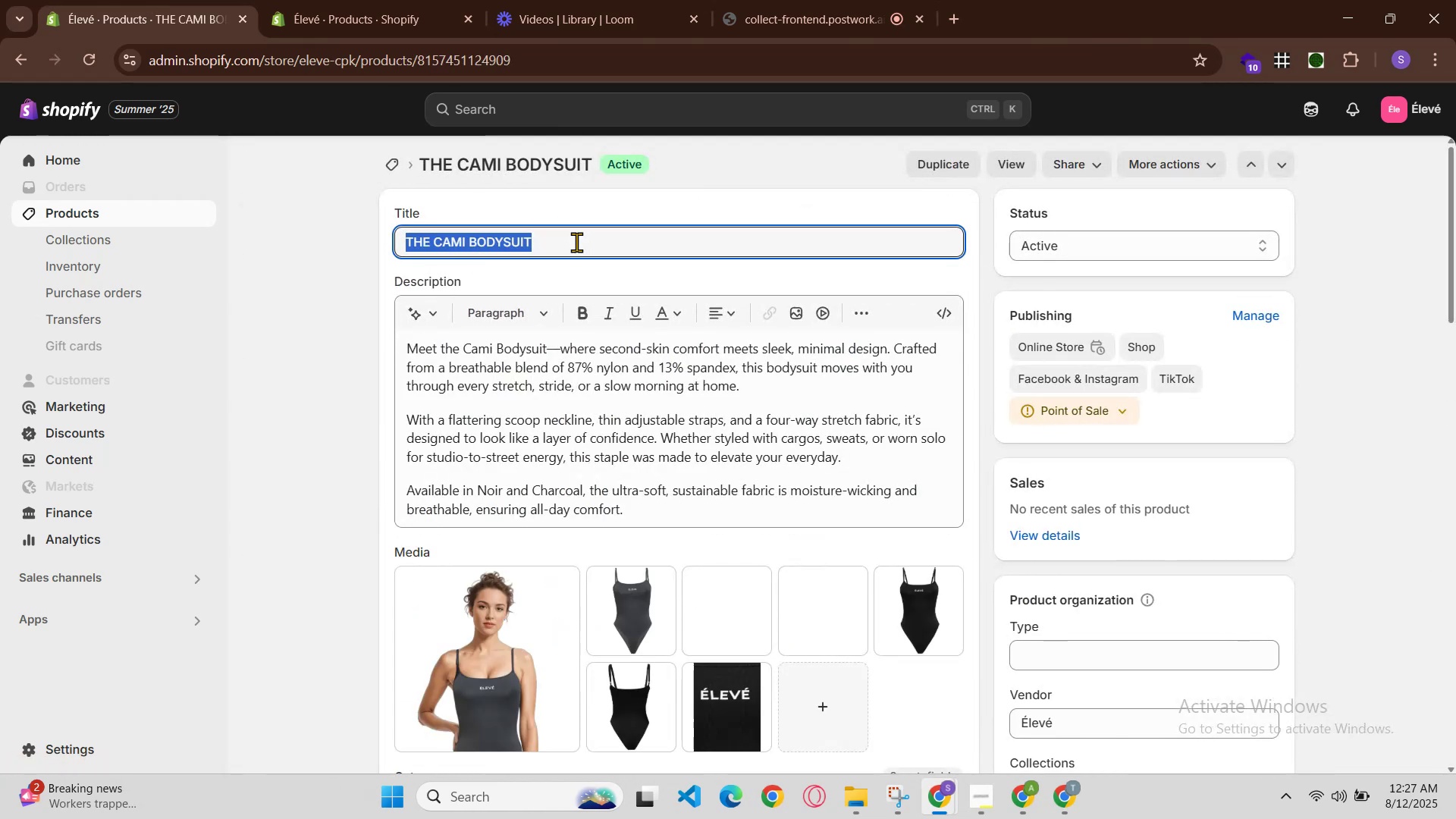 
key(Control+C)
 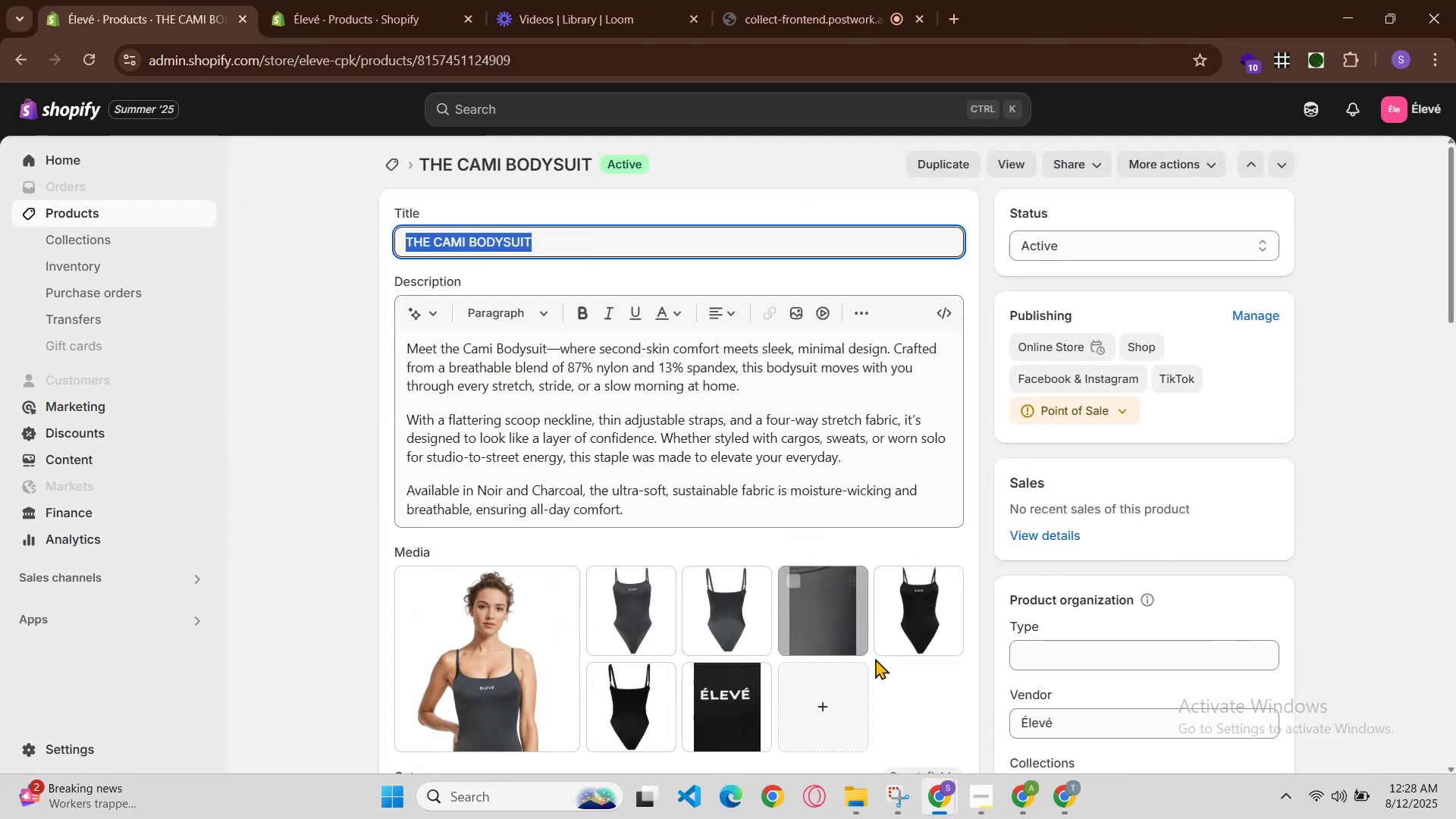 
scroll: coordinate [875, 668], scroll_direction: down, amount: 2.0
 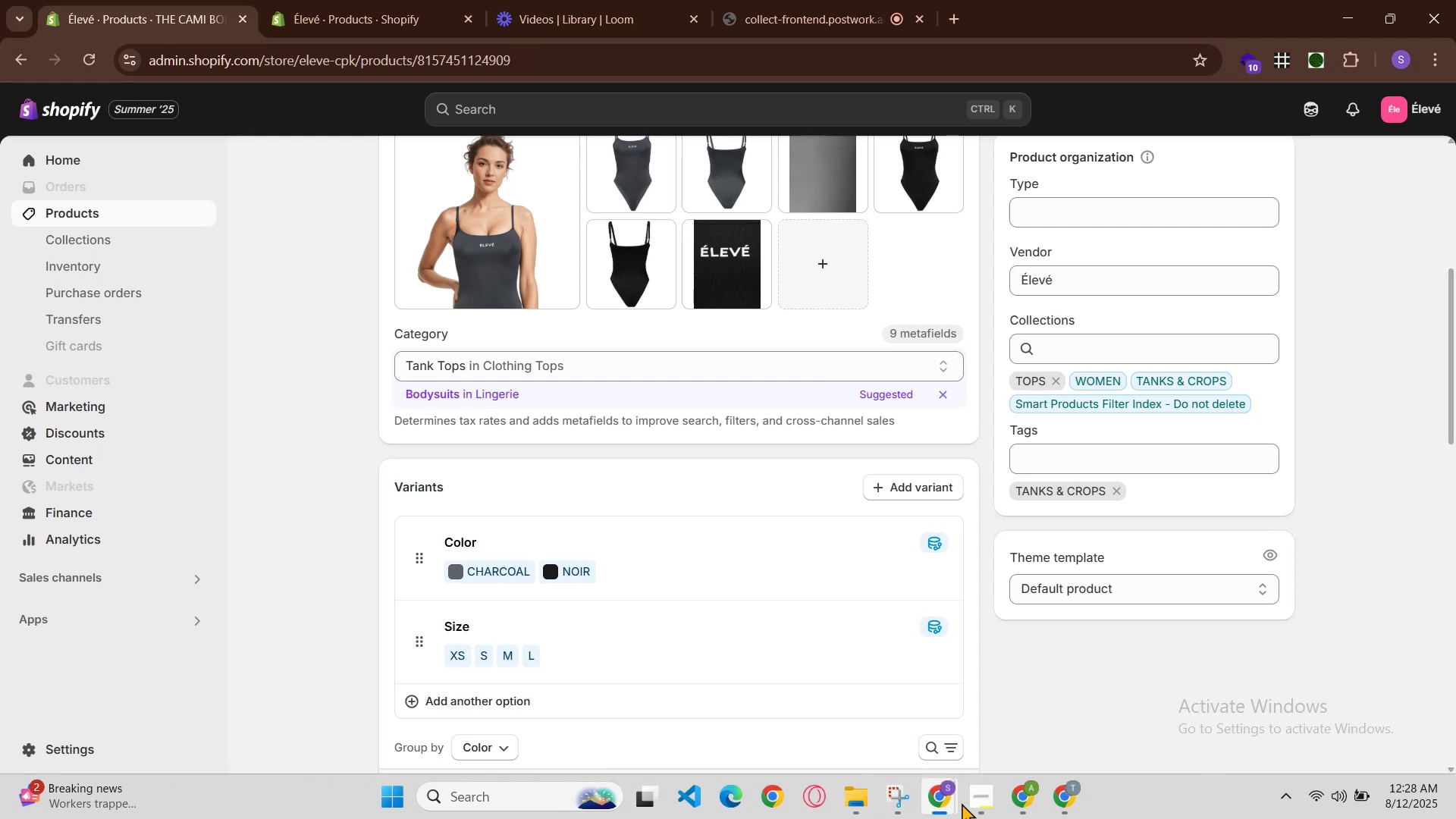 
left_click([937, 795])
 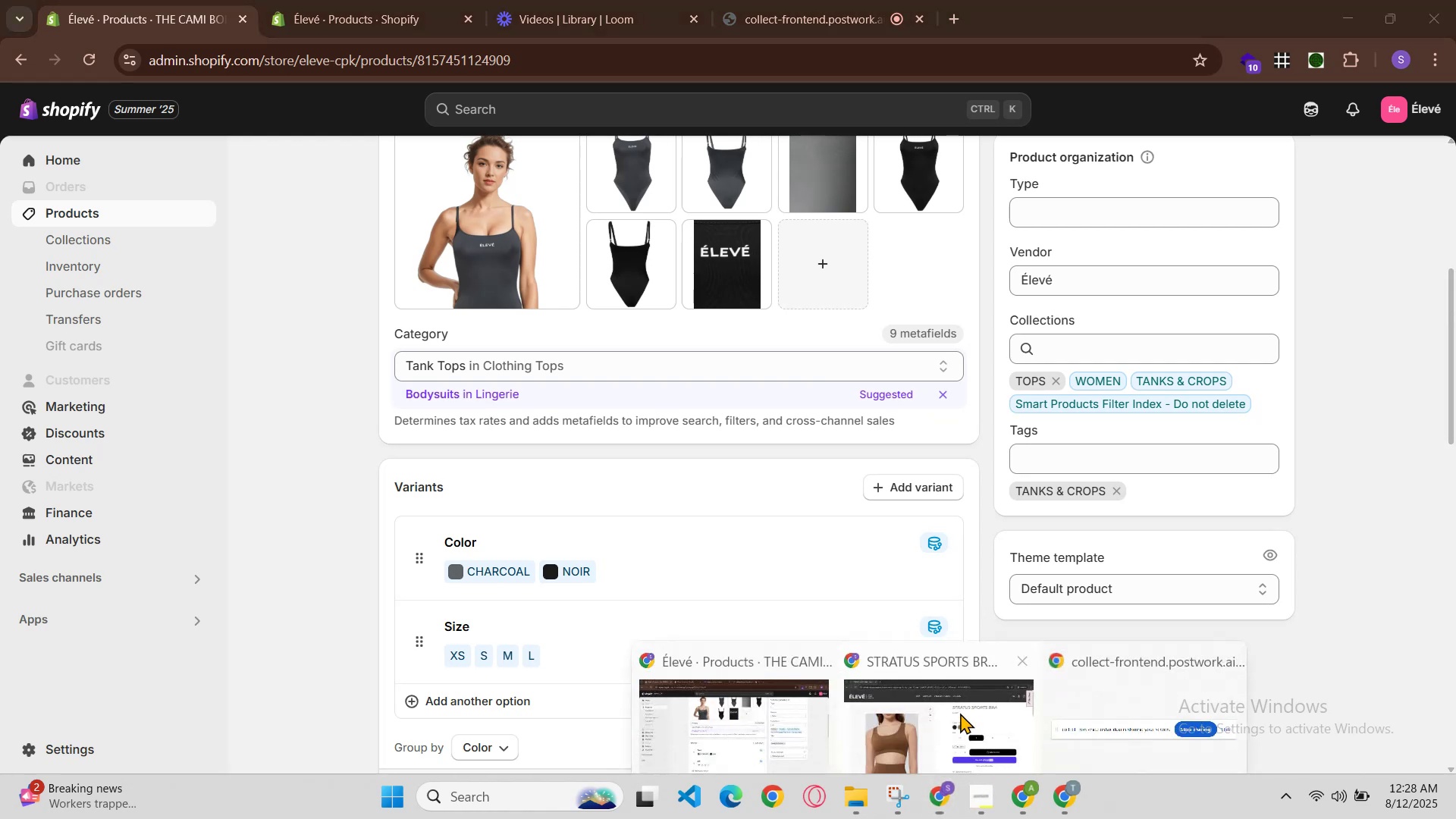 
left_click([960, 711])
 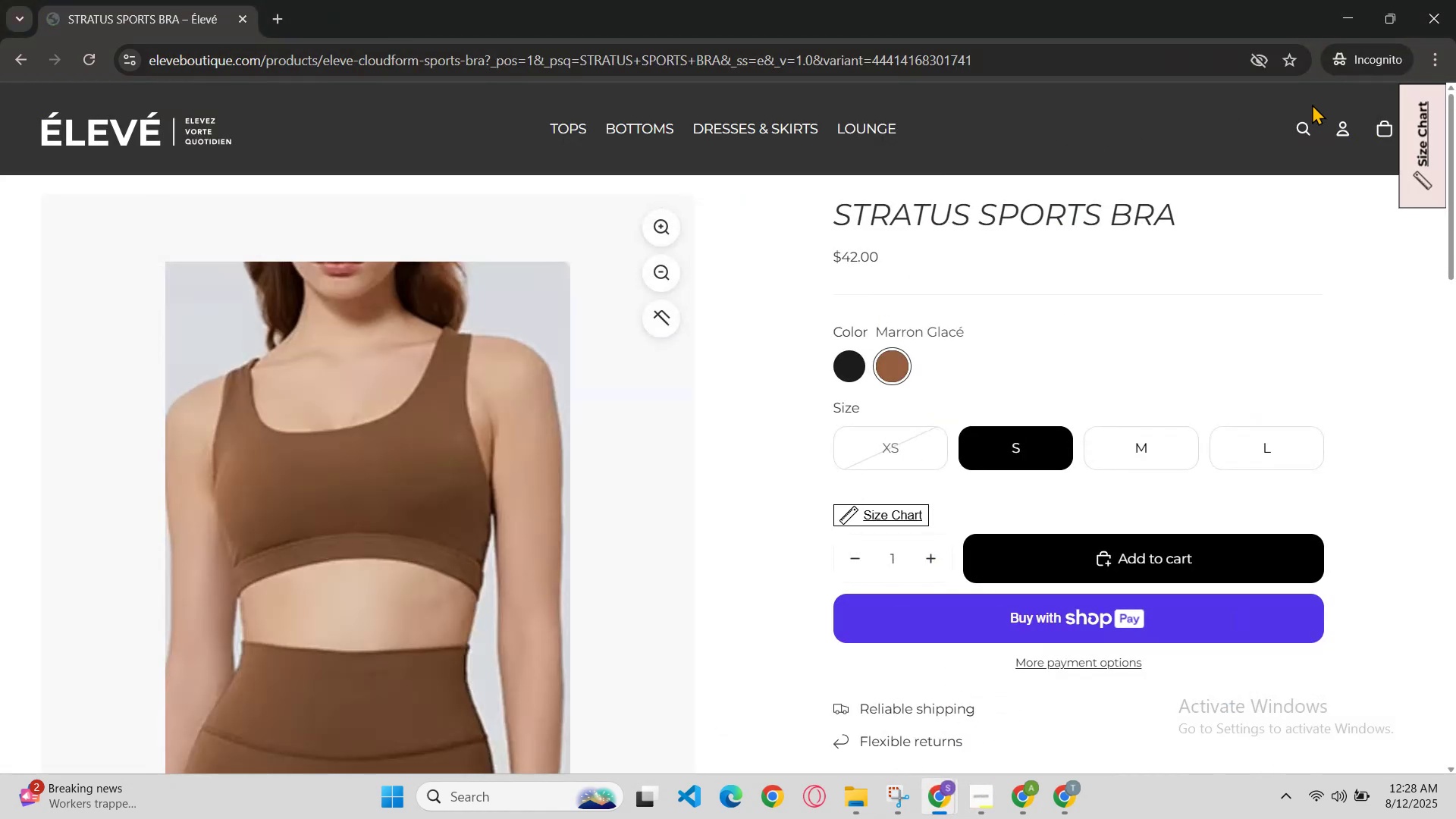 
left_click([1294, 136])
 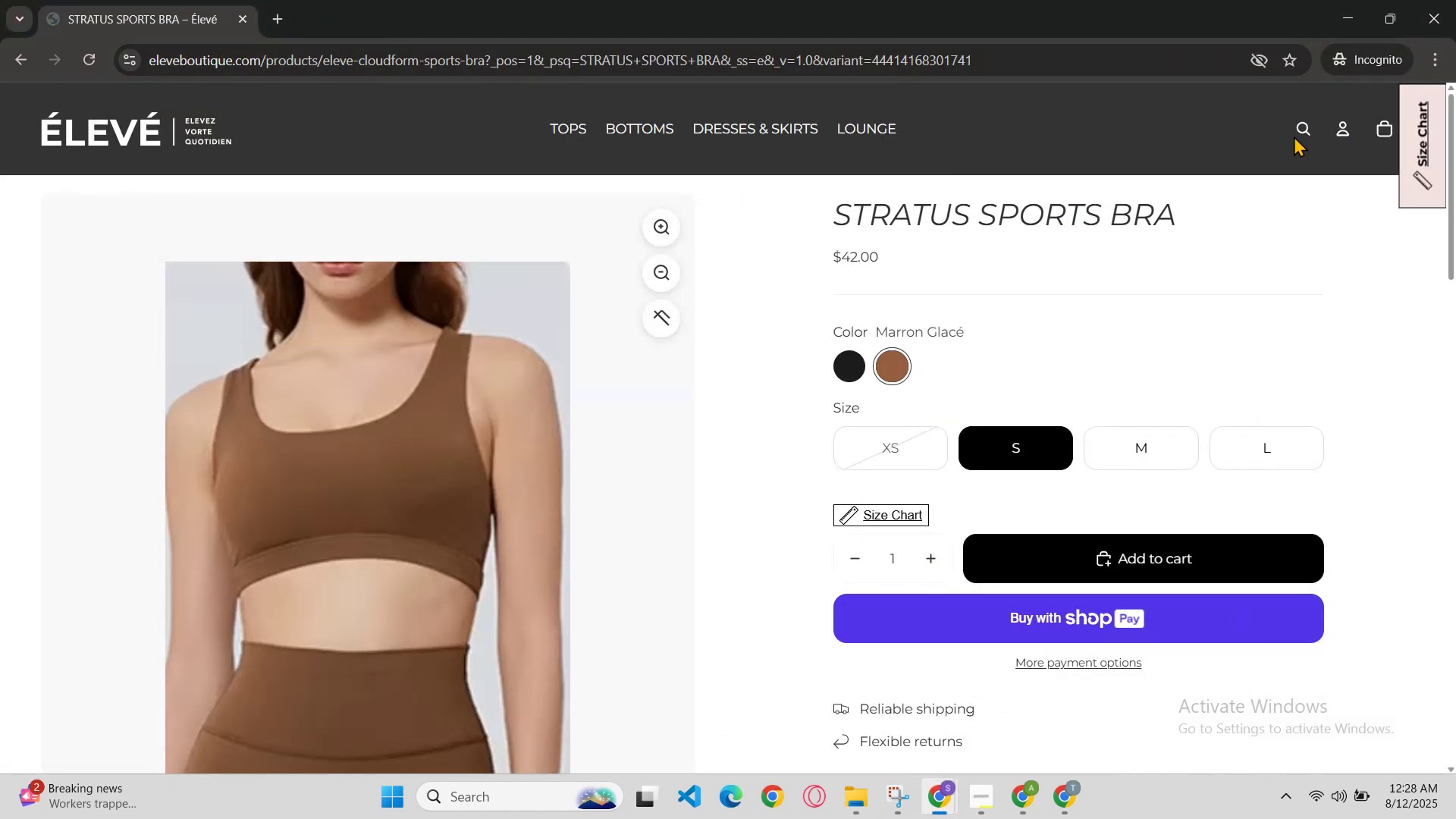 
key(Control+V)
 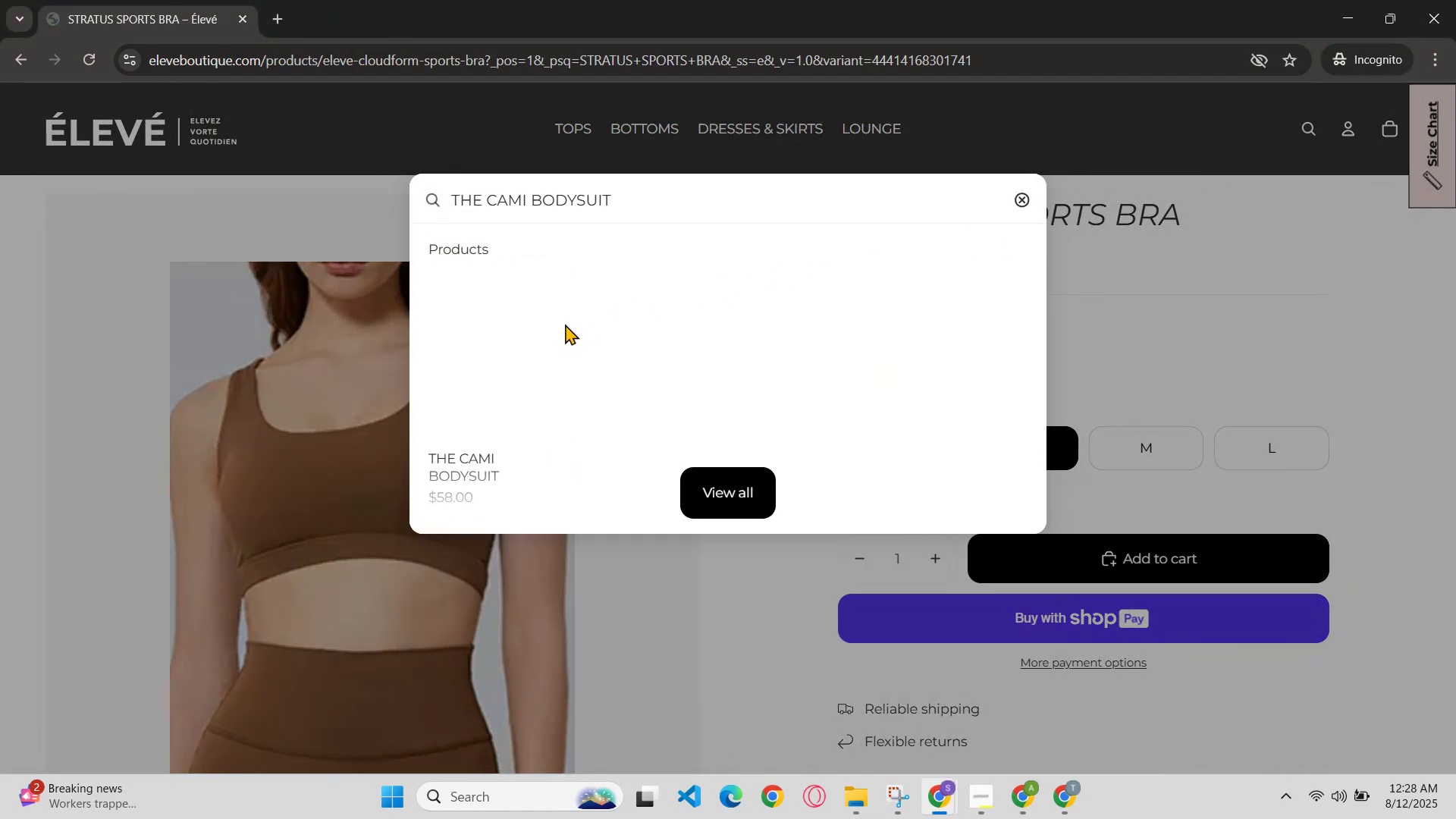 
left_click([501, 347])
 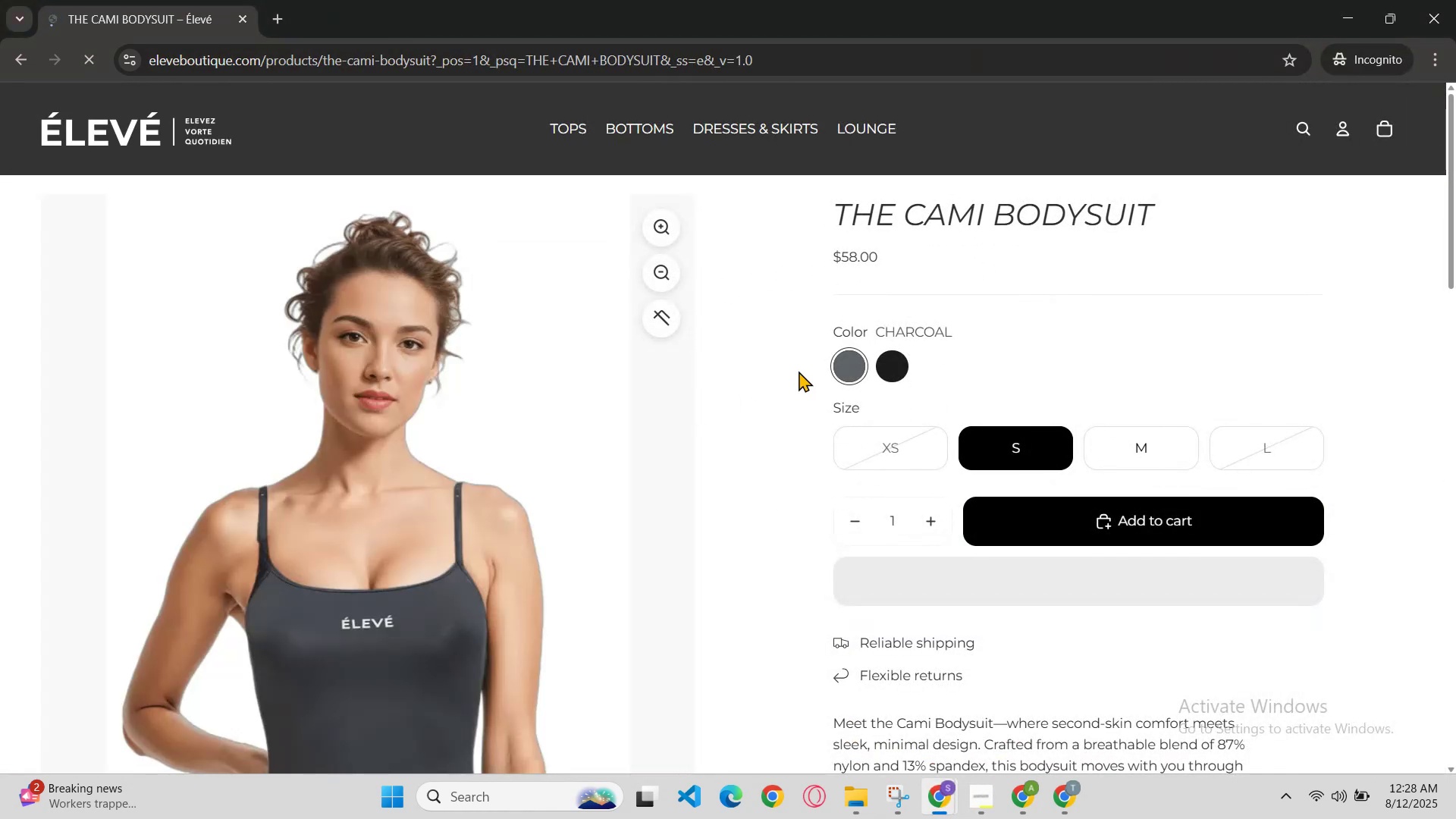 
left_click([882, 370])
 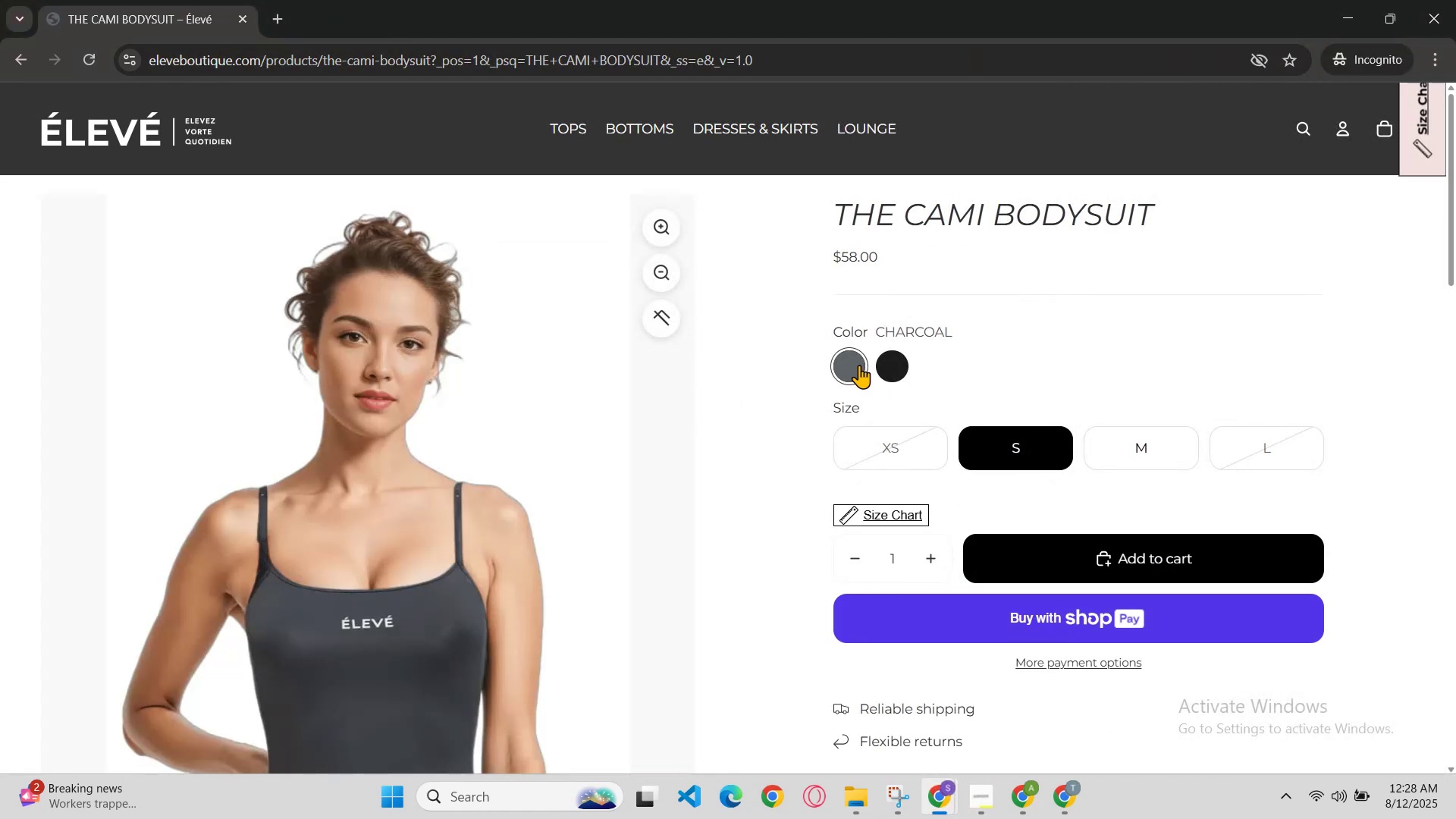 
left_click([878, 369])
 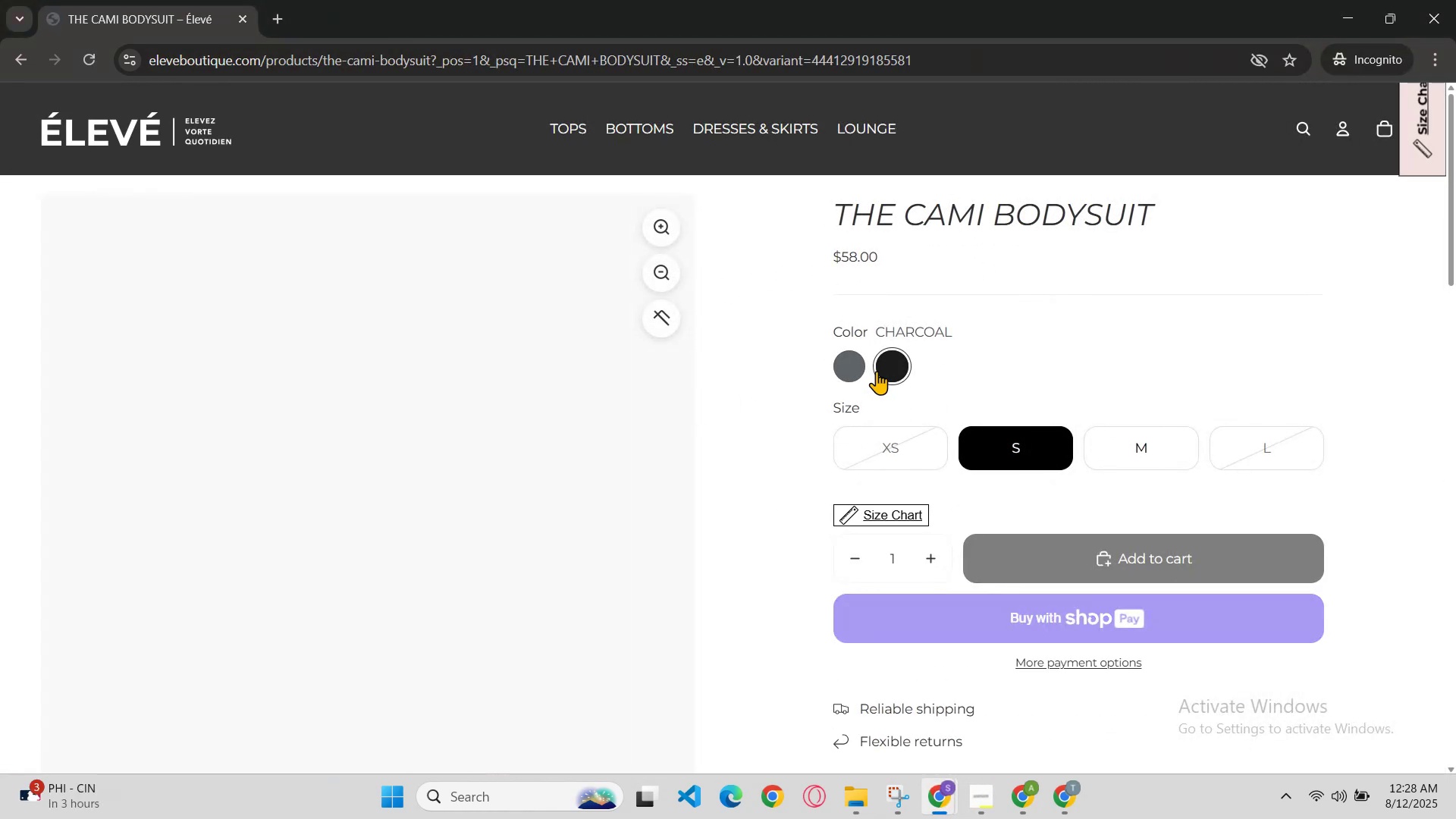 
scroll: coordinate [841, 395], scroll_direction: none, amount: 0.0
 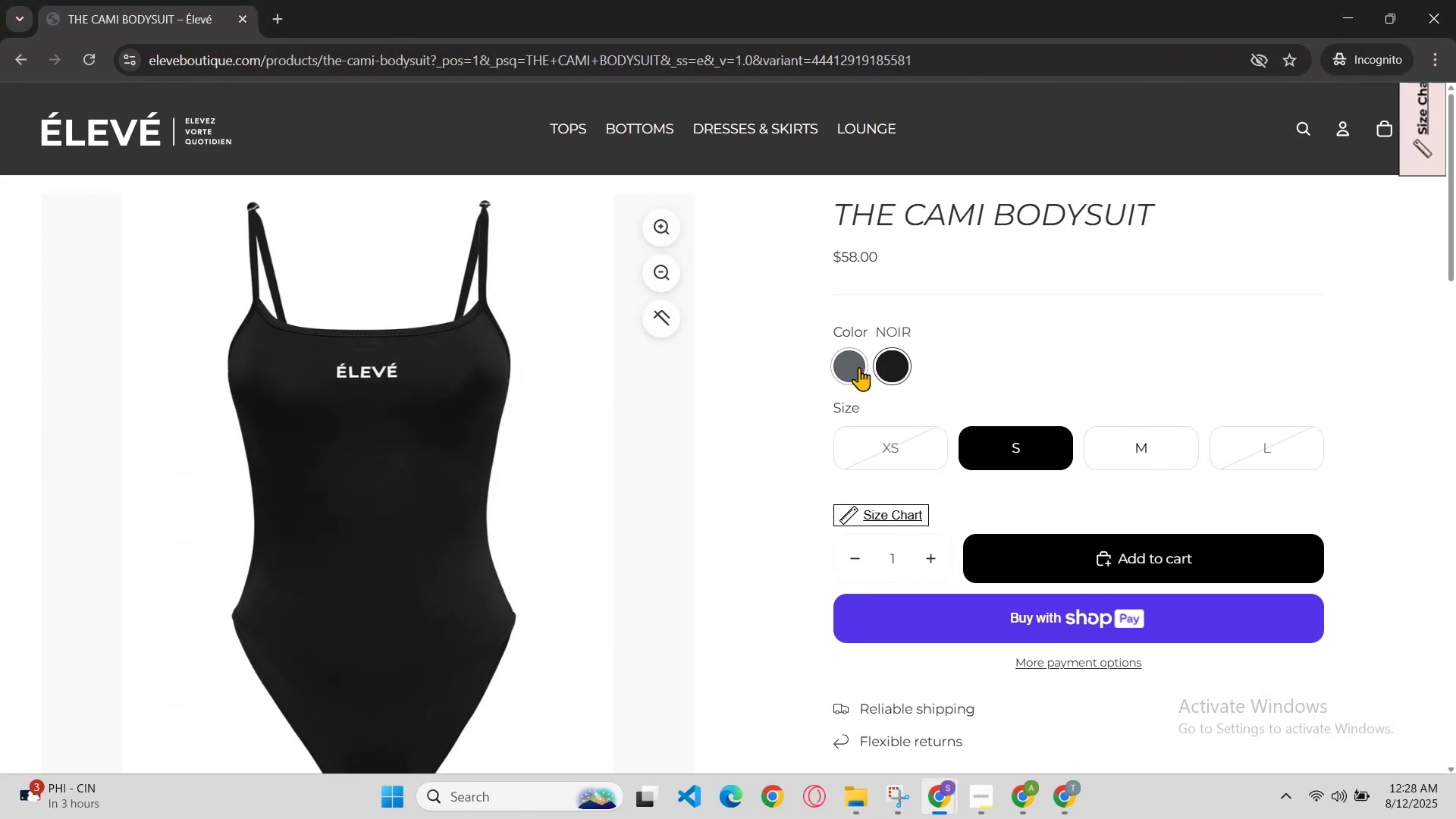 
left_click([859, 367])
 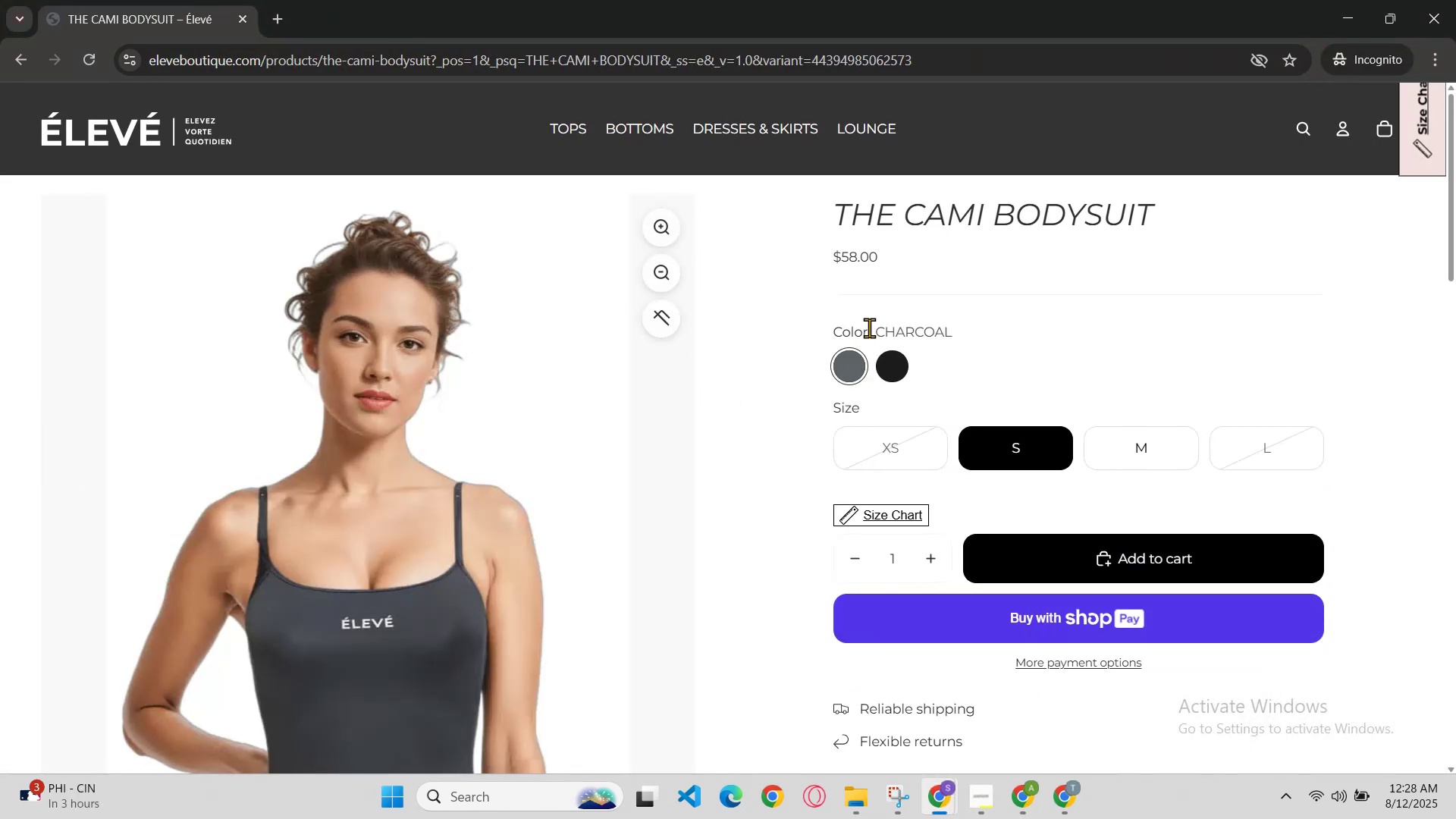 
left_click_drag(start_coordinate=[875, 329], to_coordinate=[1122, 315])
 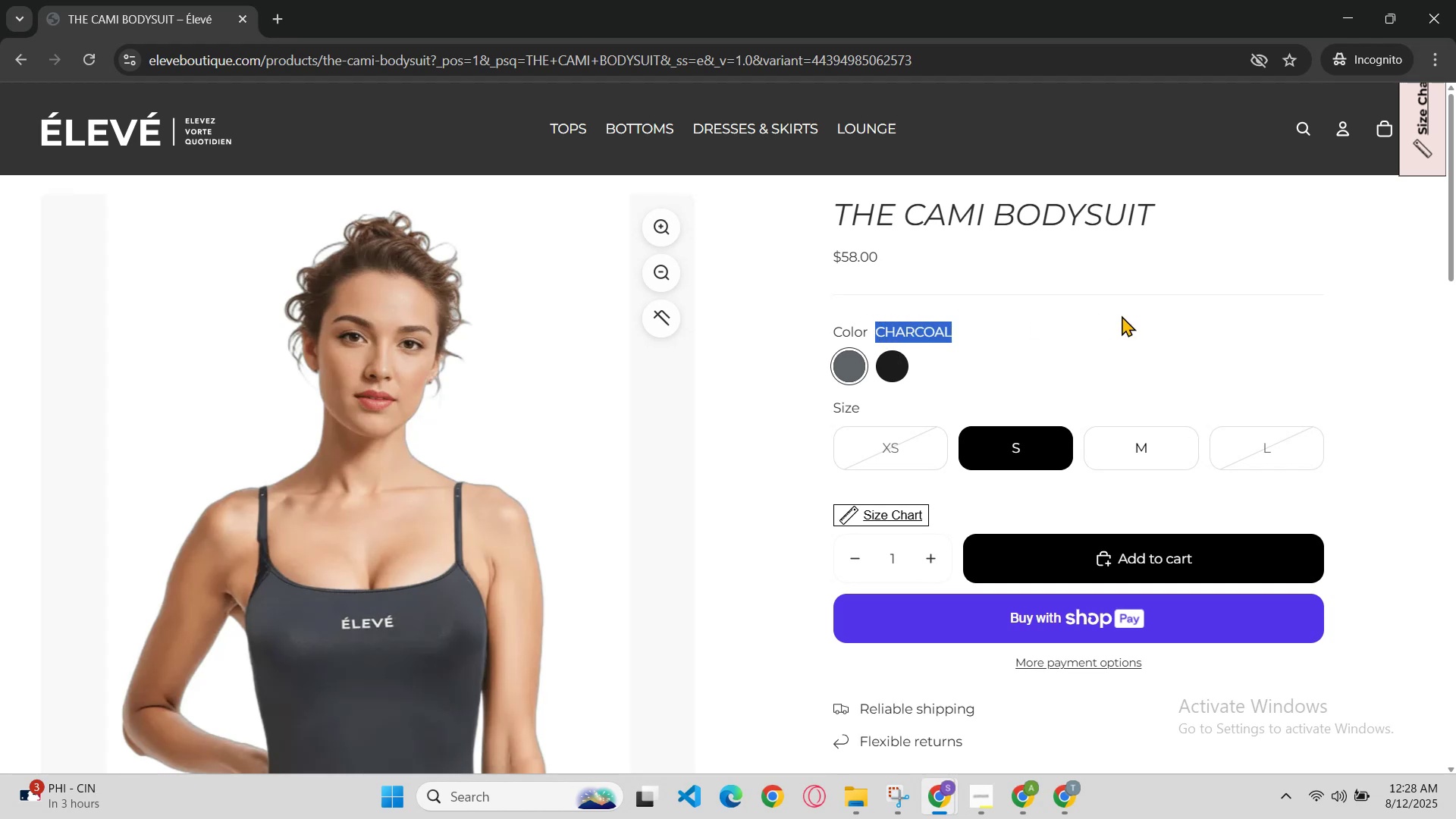 
left_click([1122, 315])
 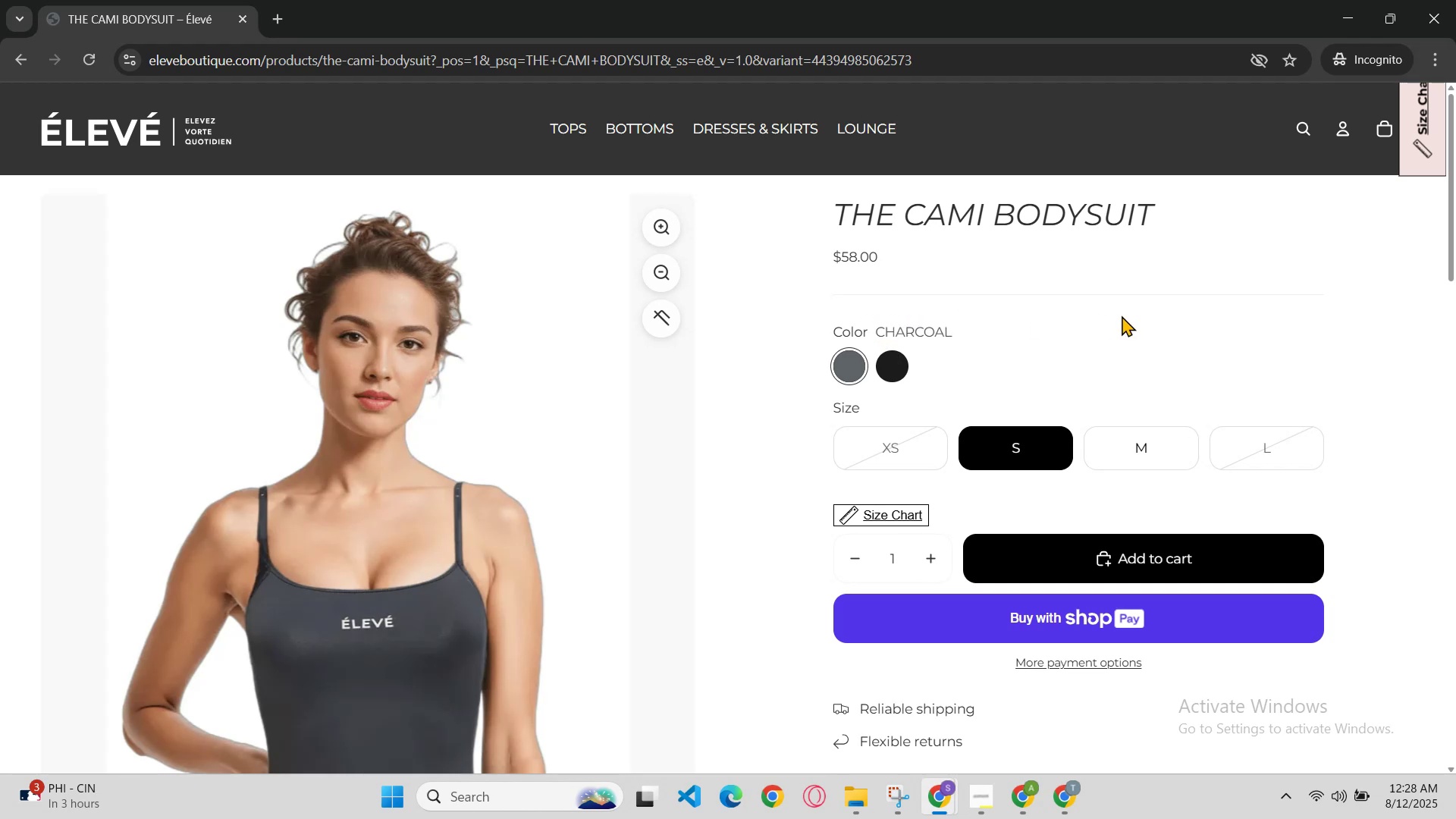 
key(Control+C)
 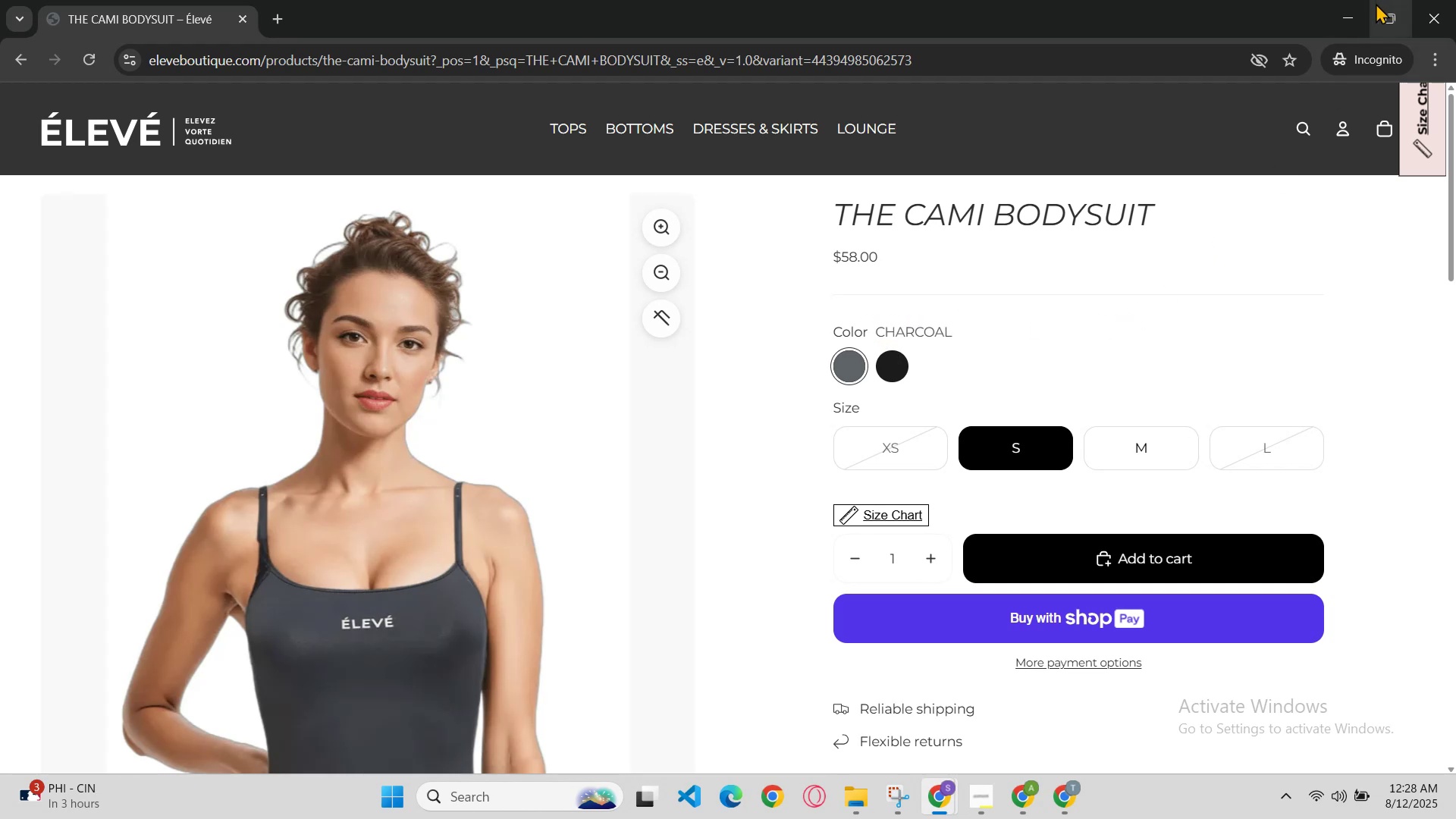 
left_click([1338, 16])
 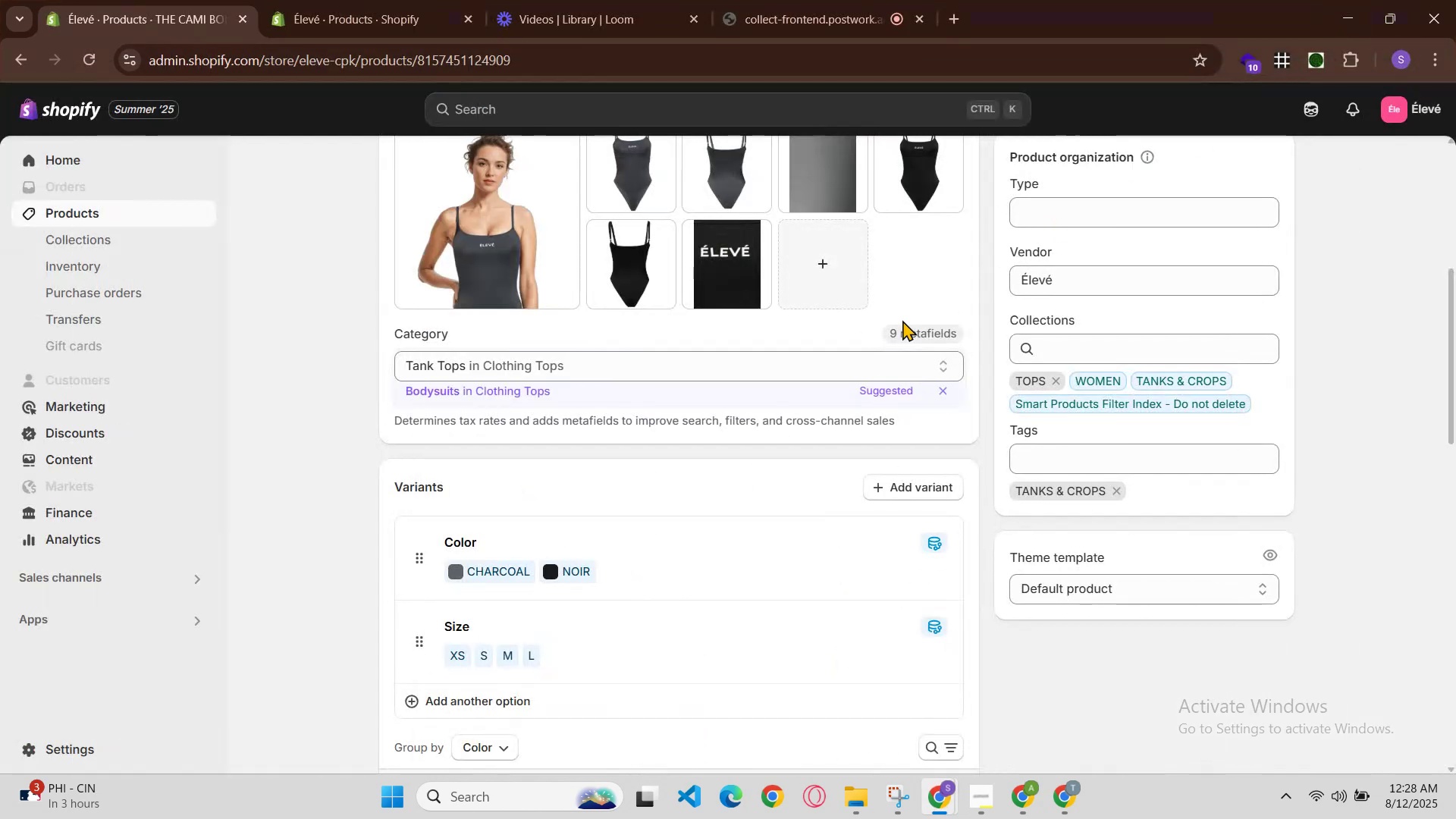 
scroll: coordinate [858, 341], scroll_direction: up, amount: 1.0
 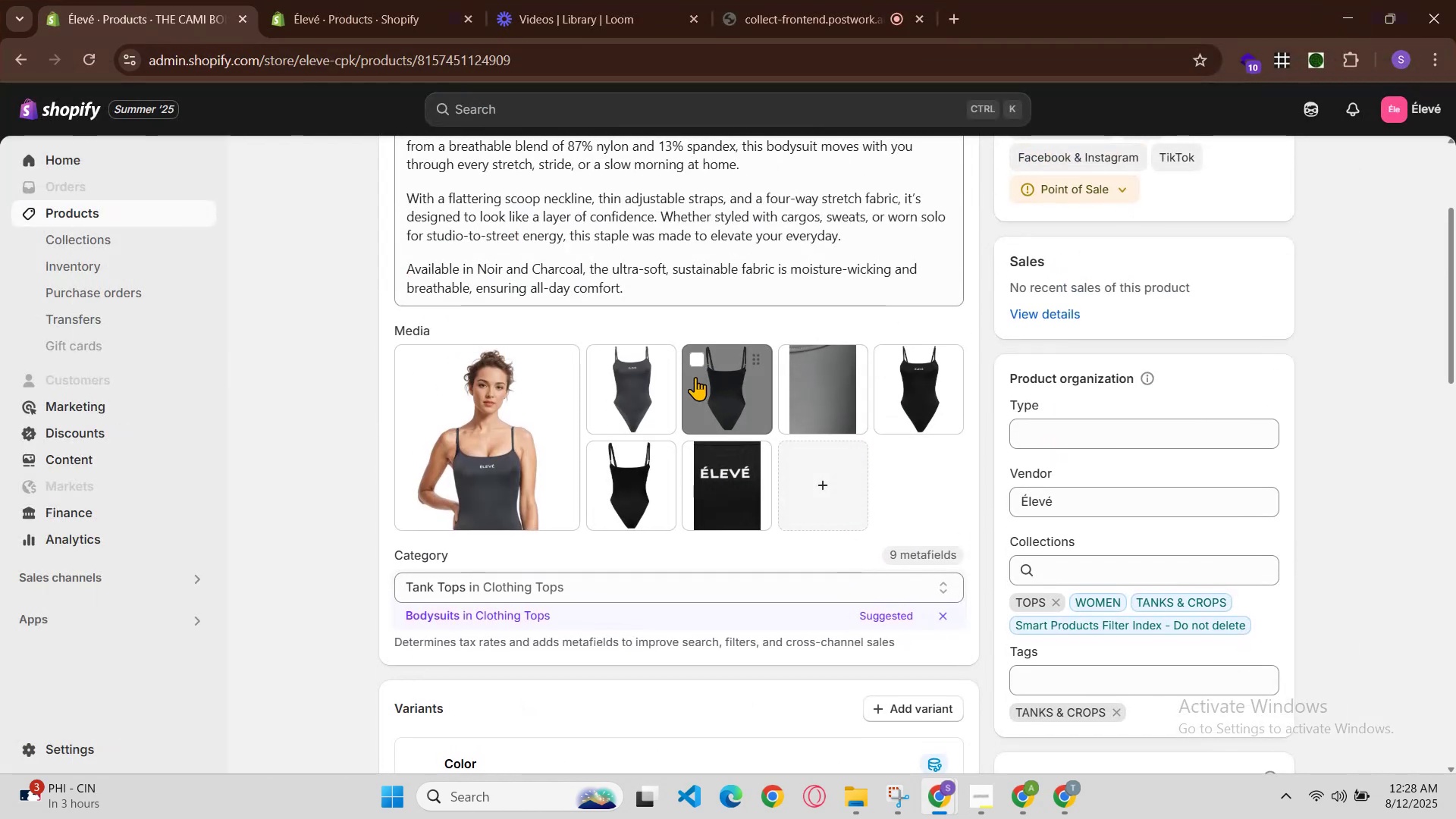 
left_click([629, 376])
 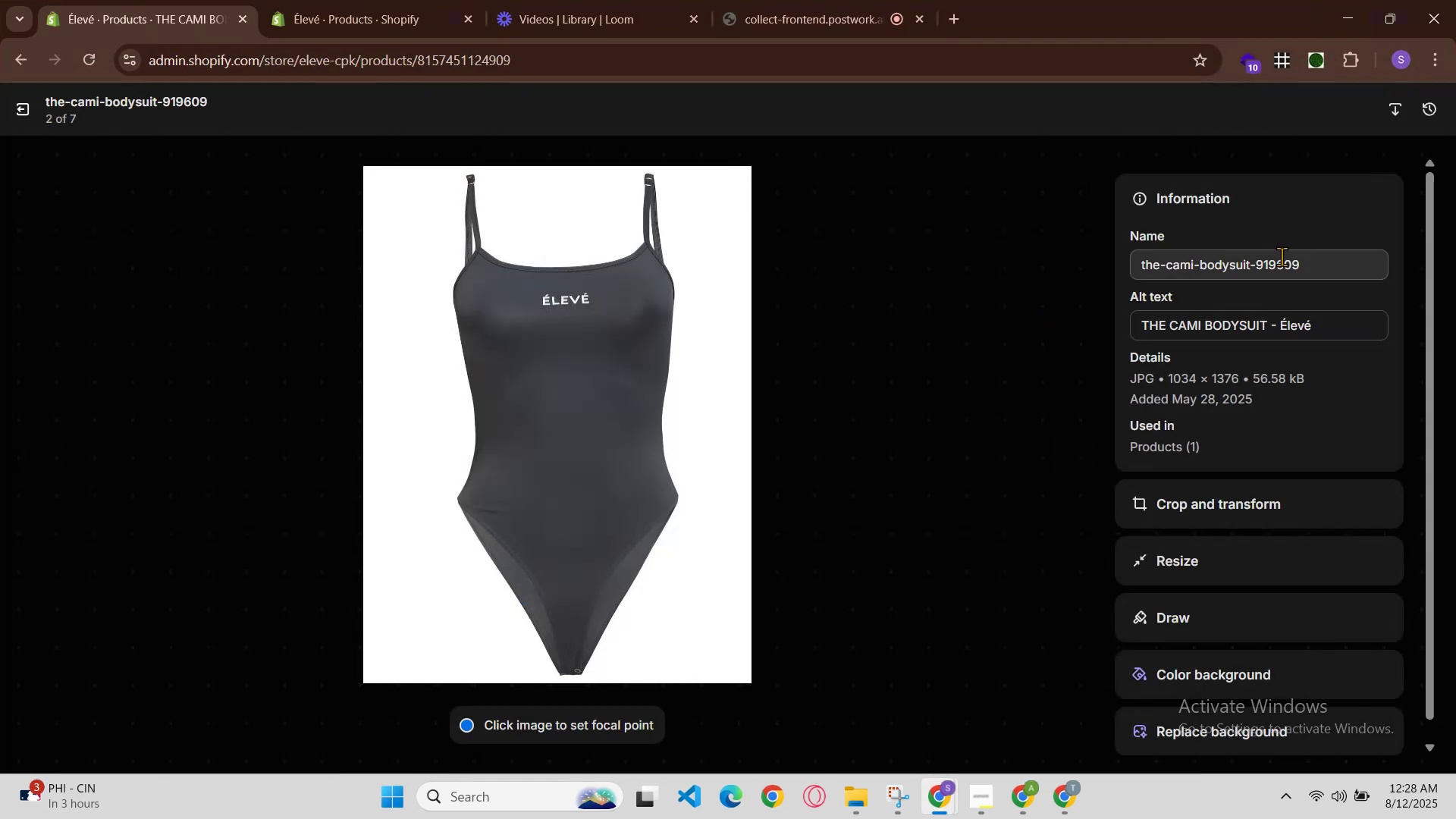 
left_click([1276, 320])
 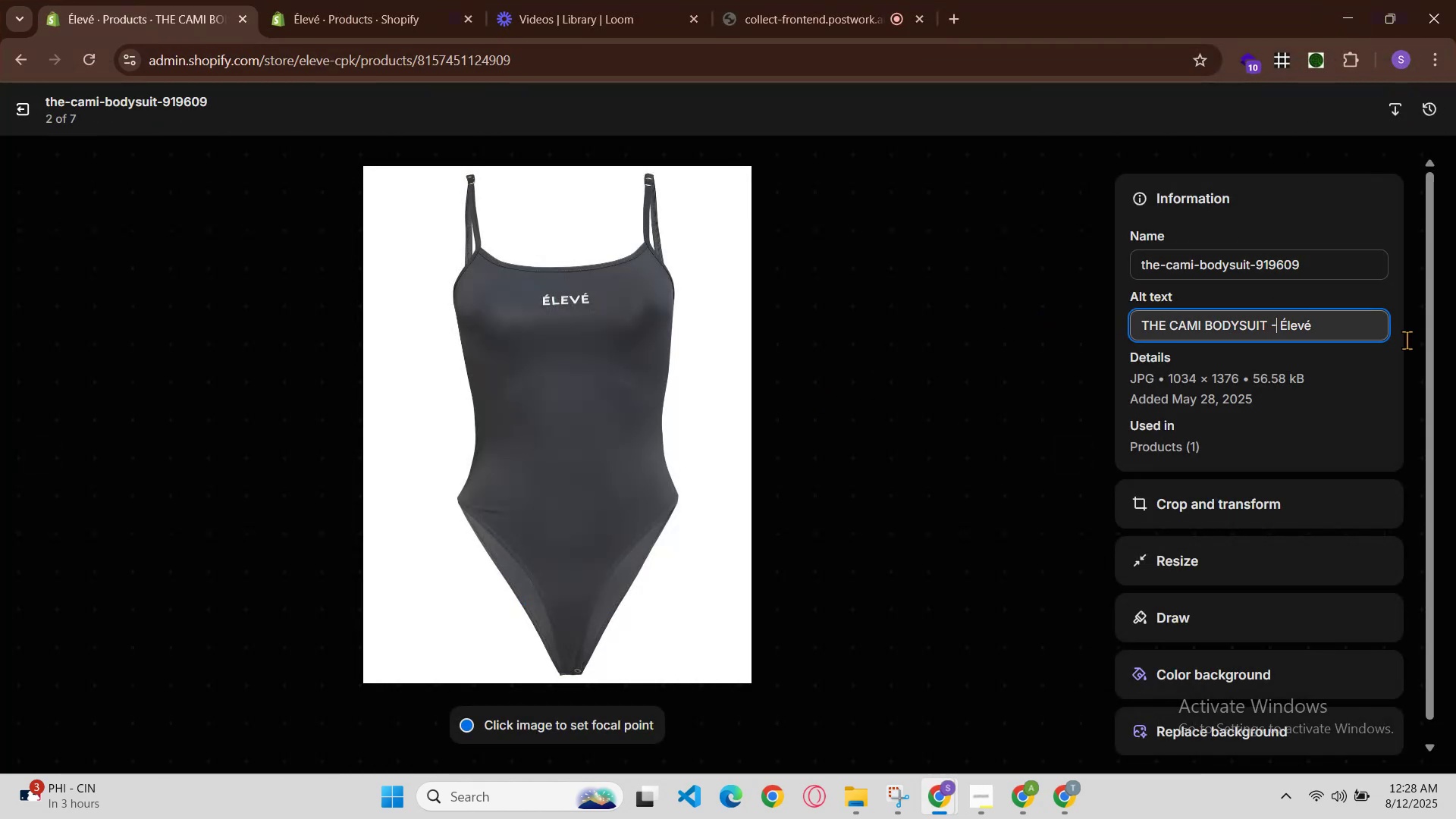 
key(Space)
 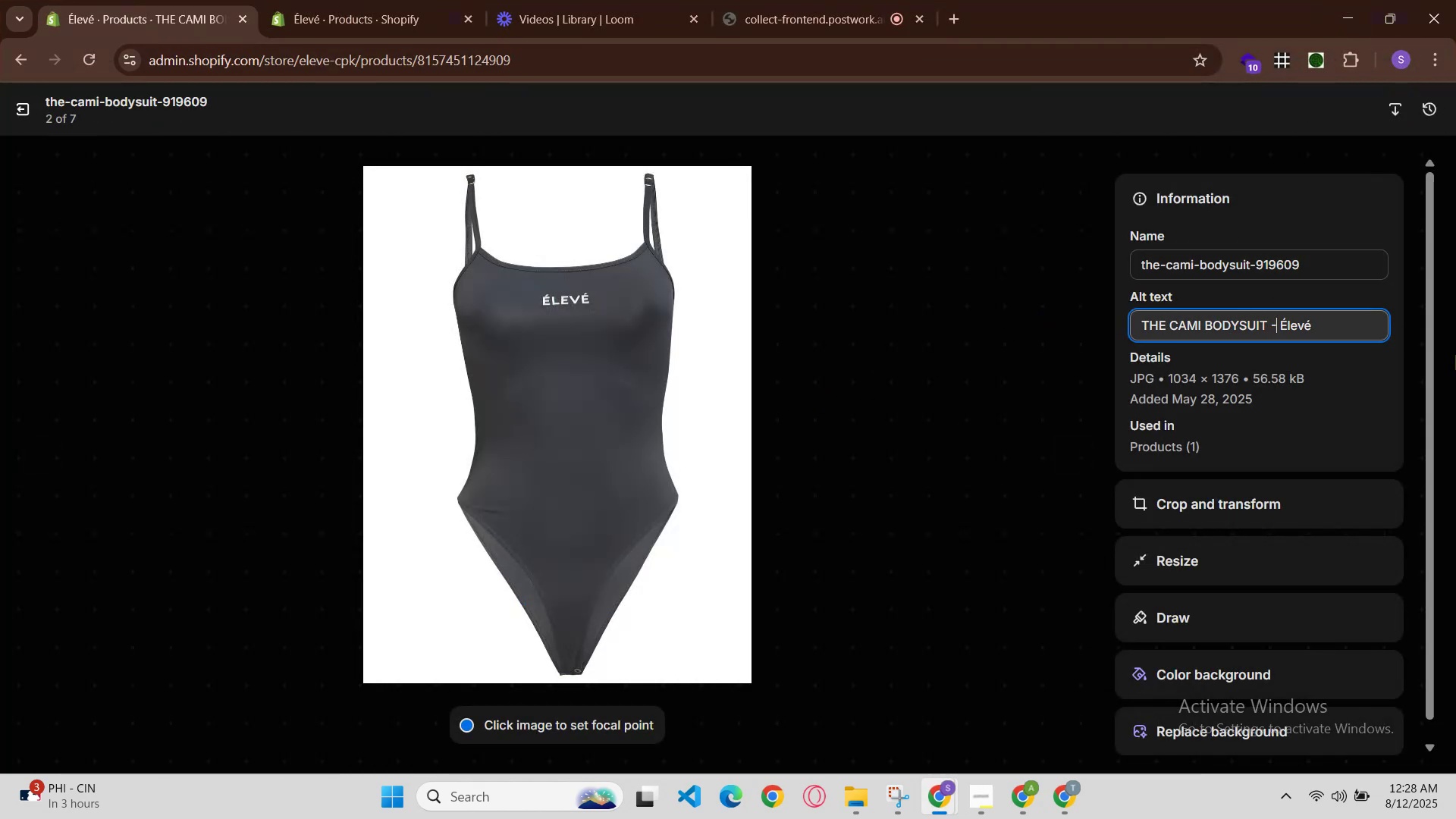 
key(Control+V)
 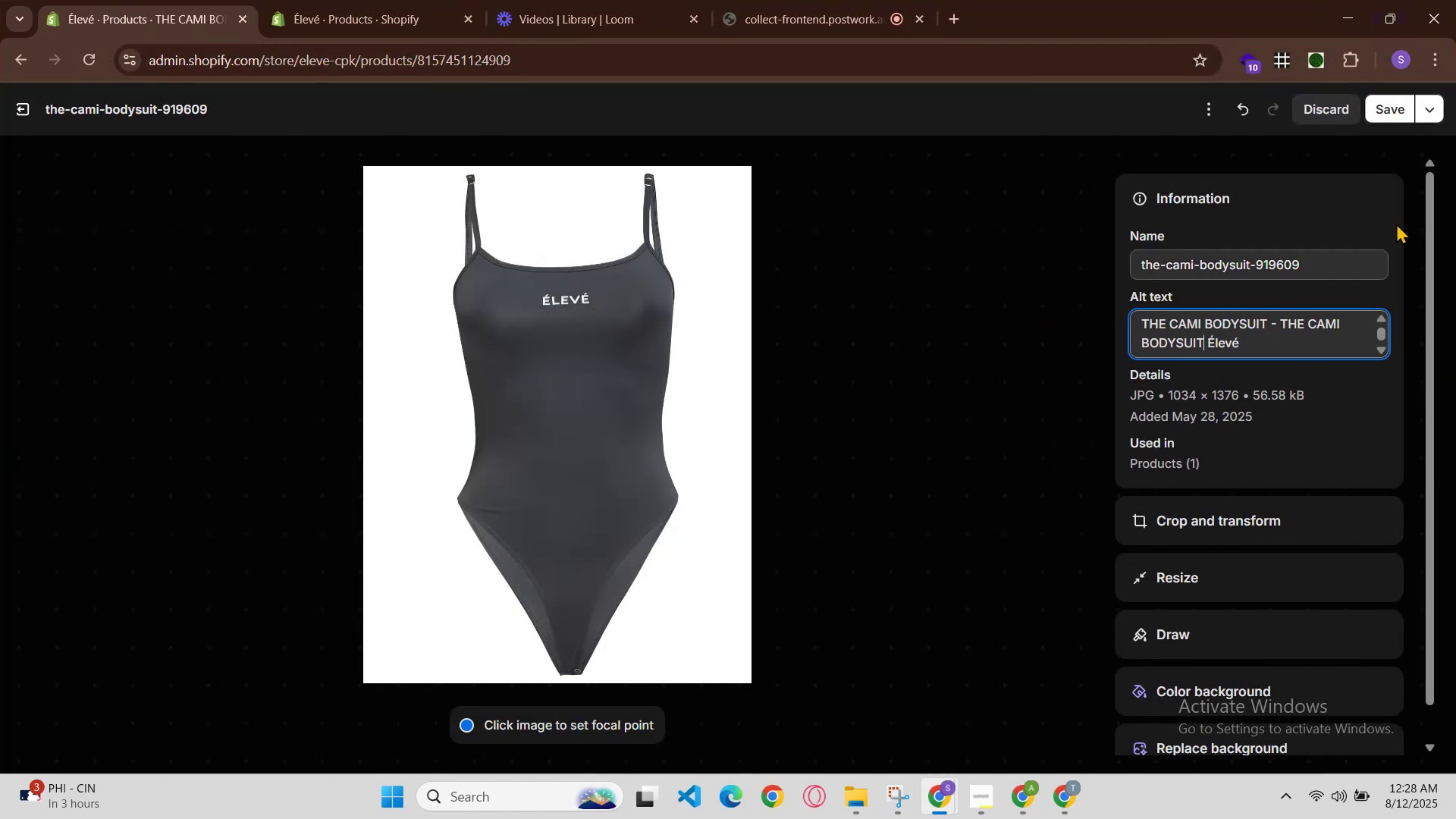 
left_click([1385, 112])
 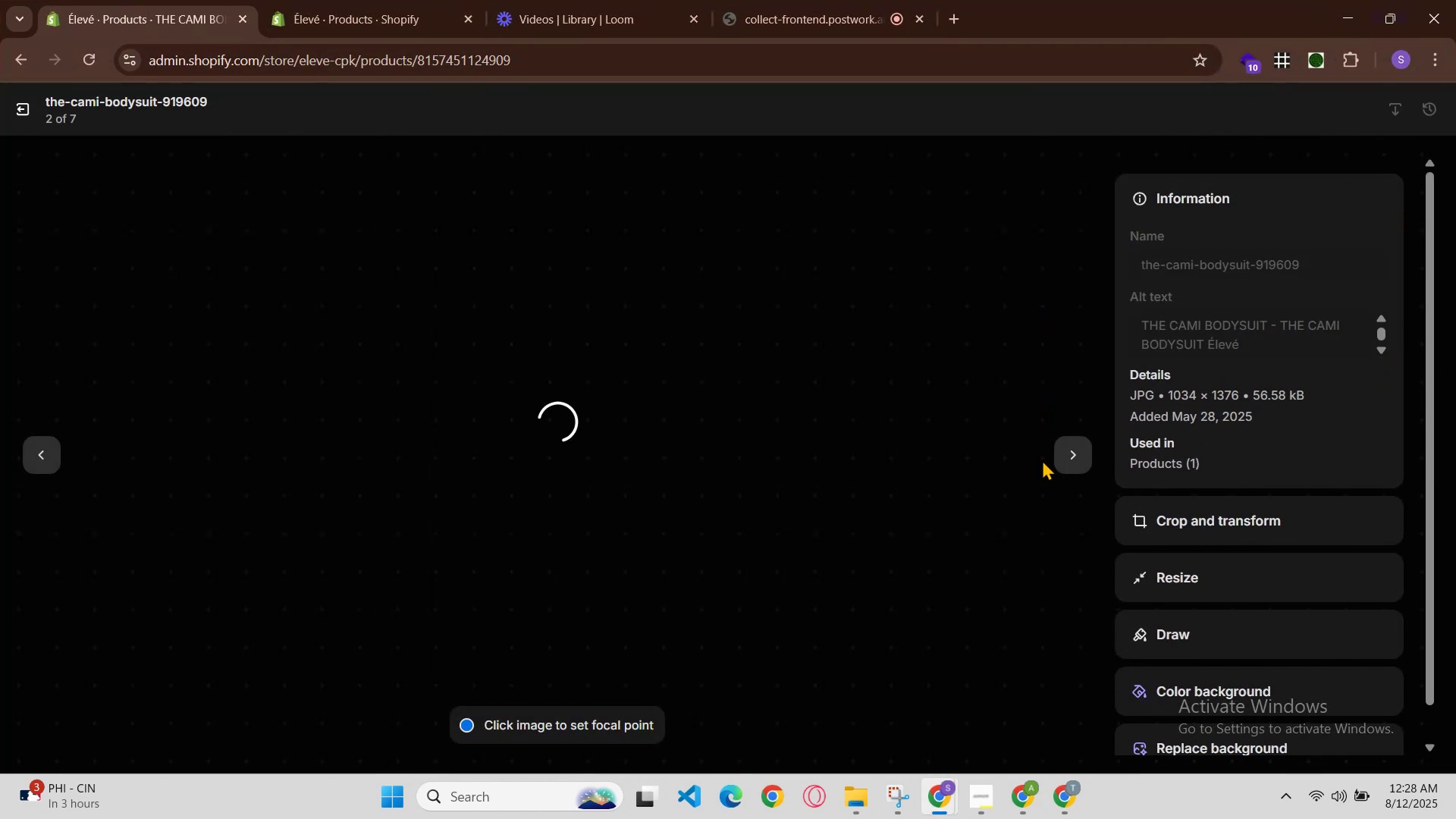 
left_click([1077, 460])
 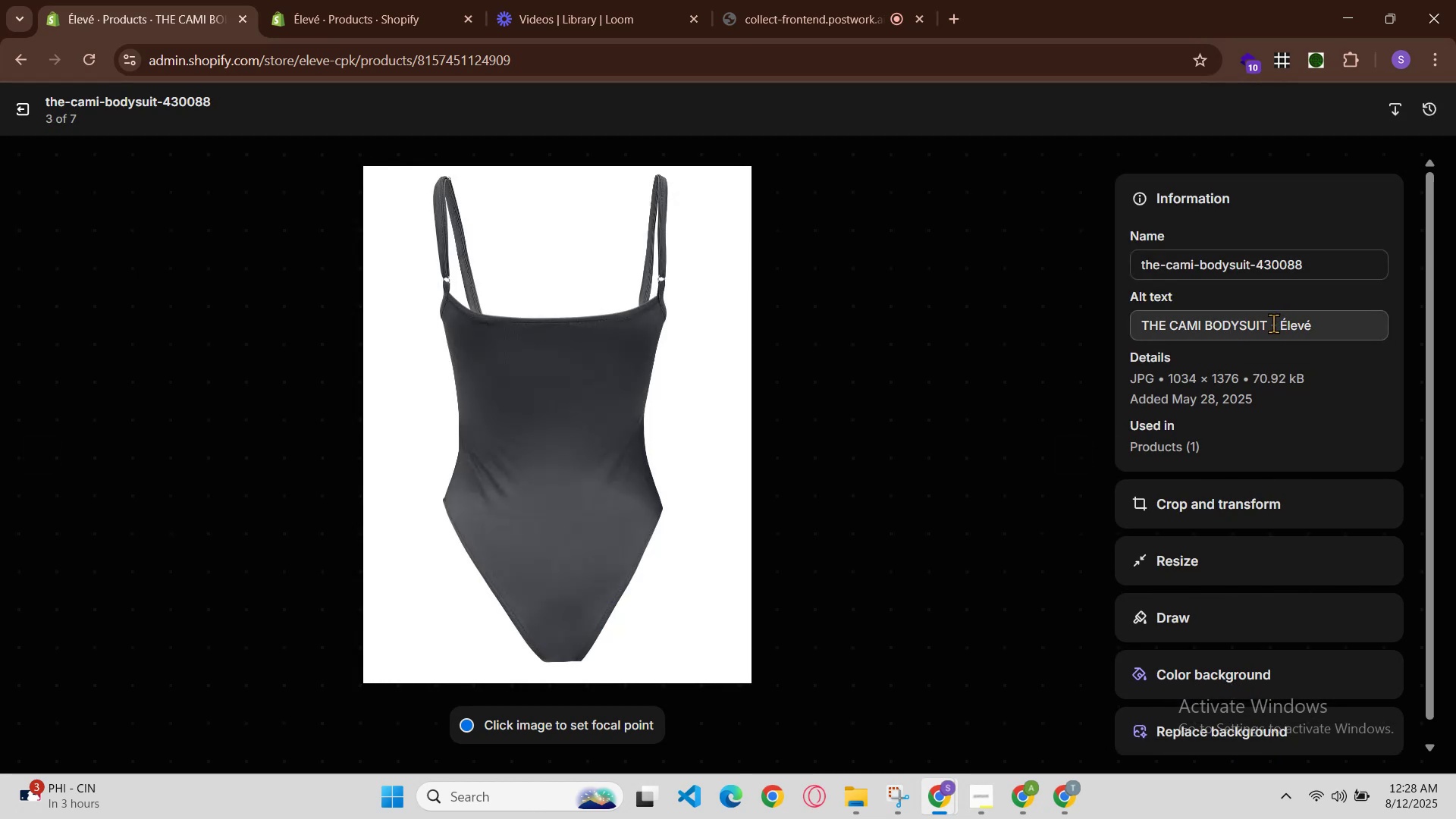 
left_click([1277, 325])
 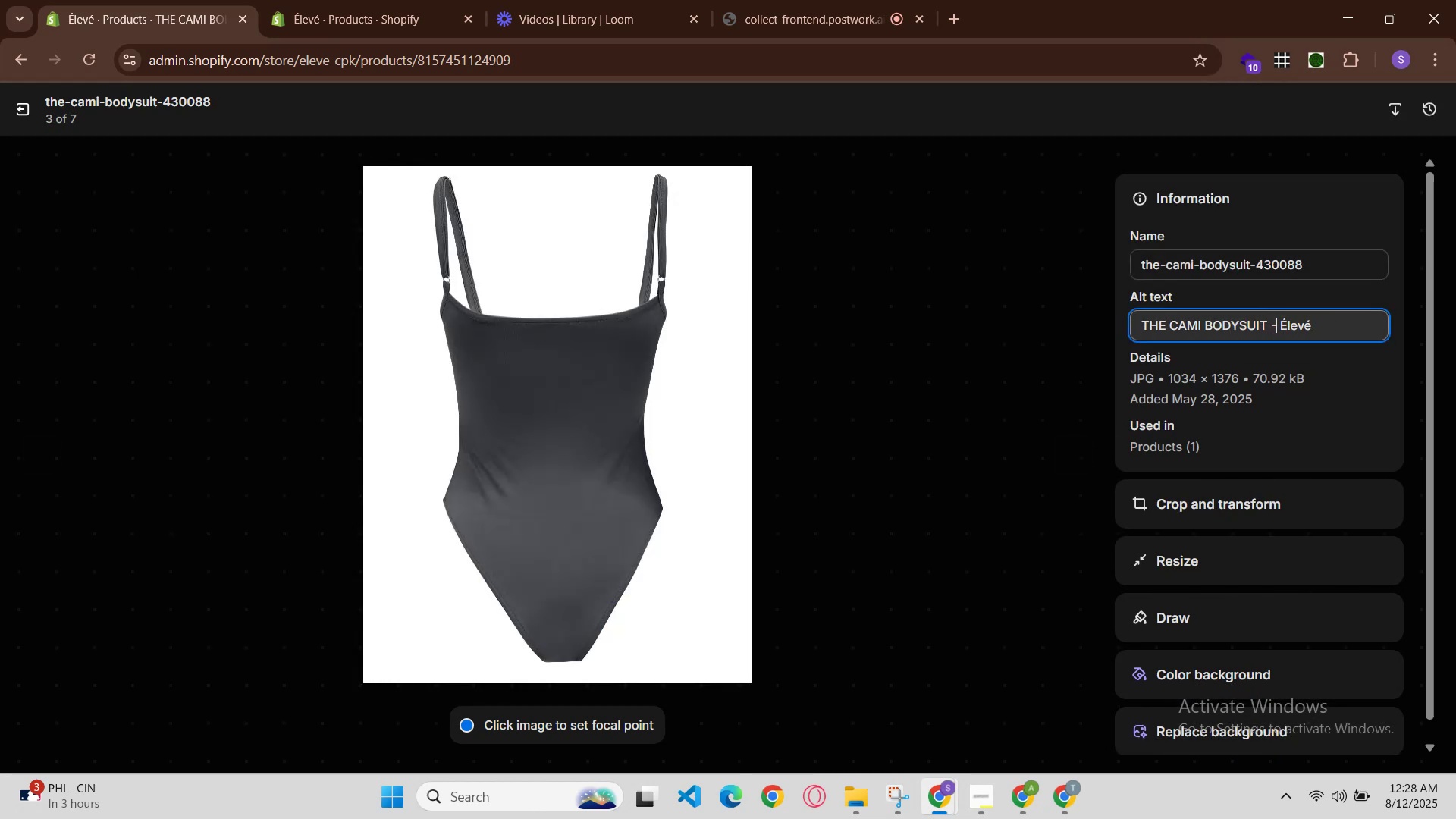 
key(Space)
 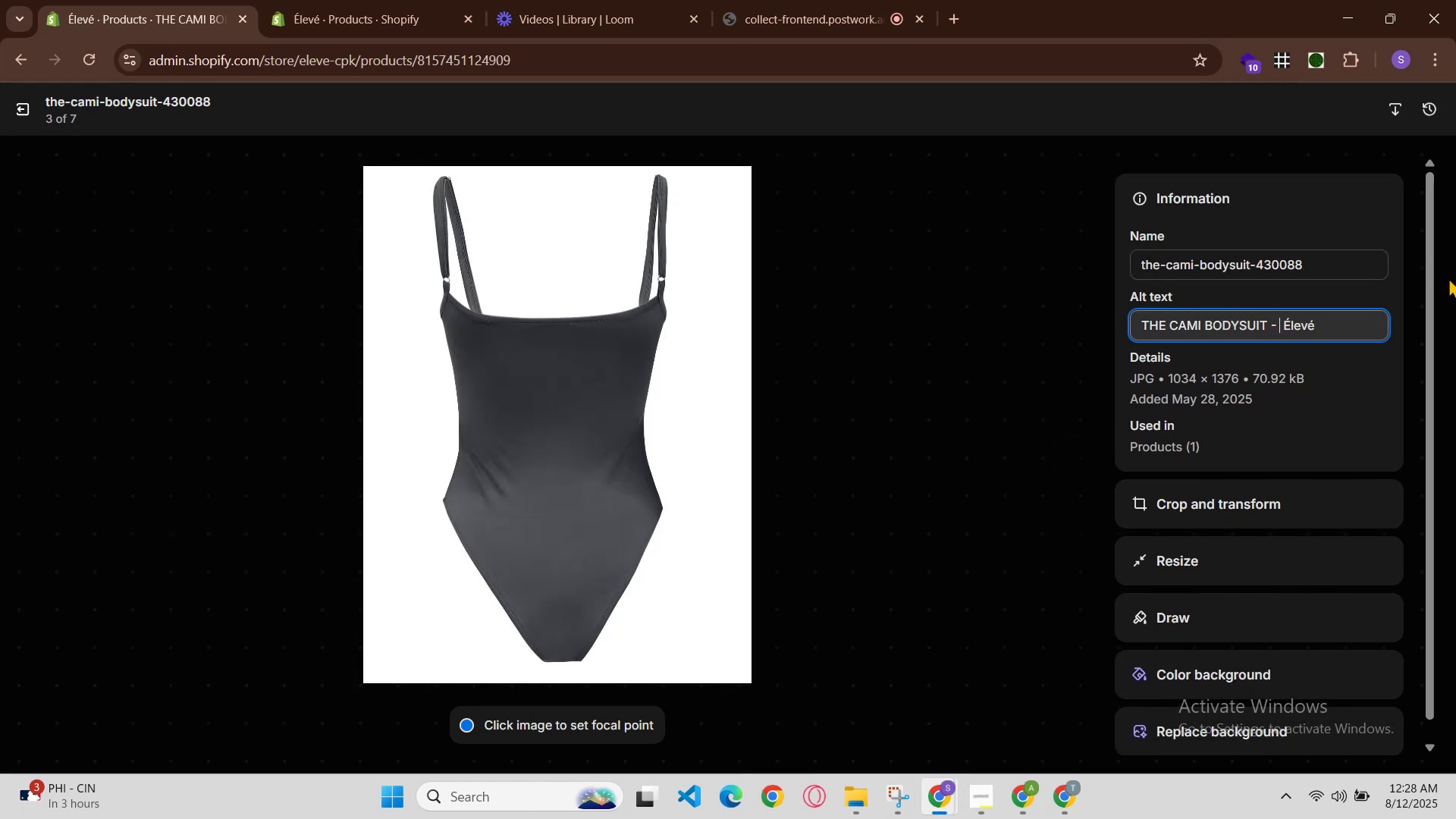 
key(Control+V)
 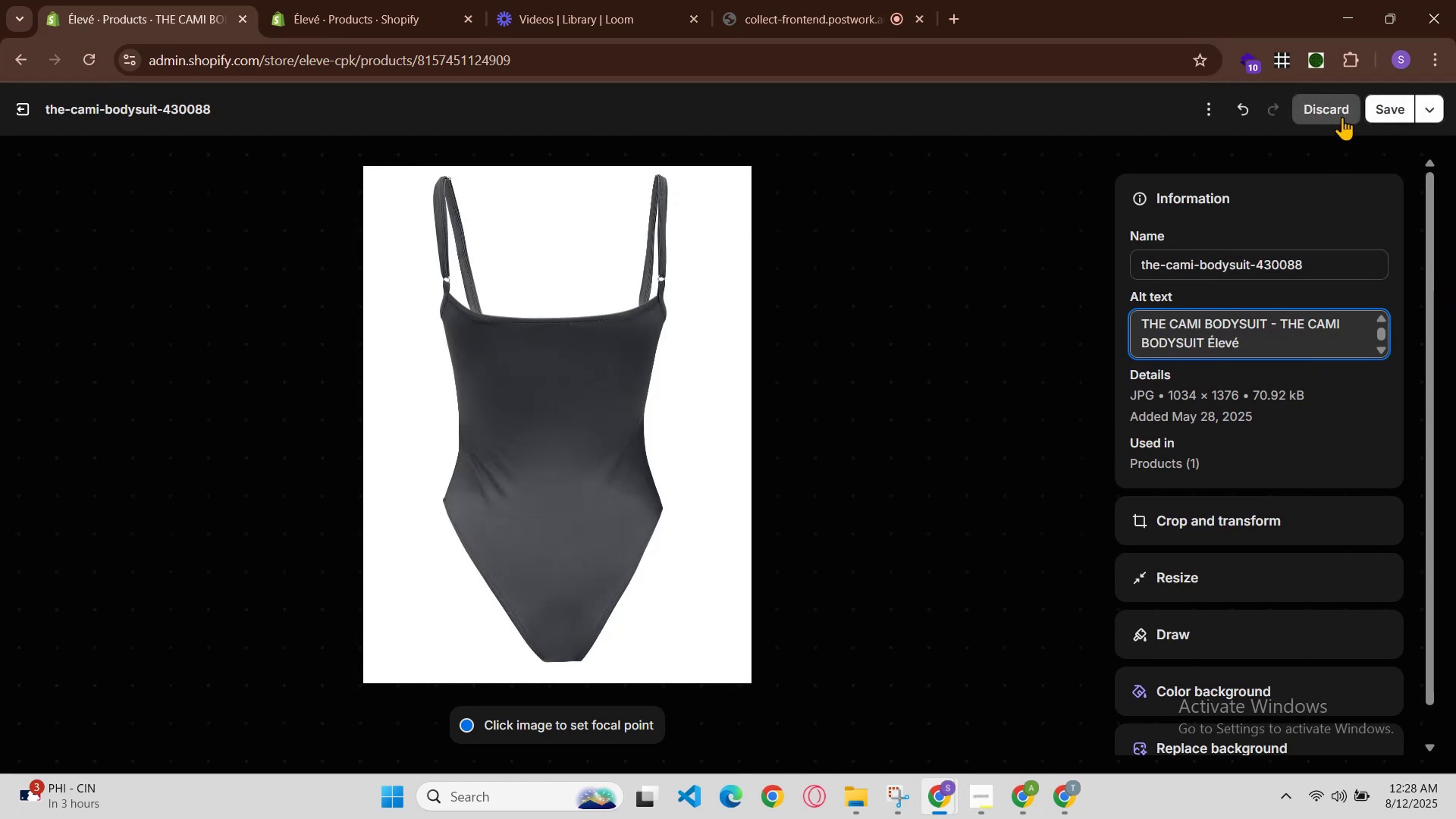 
left_click([1382, 99])
 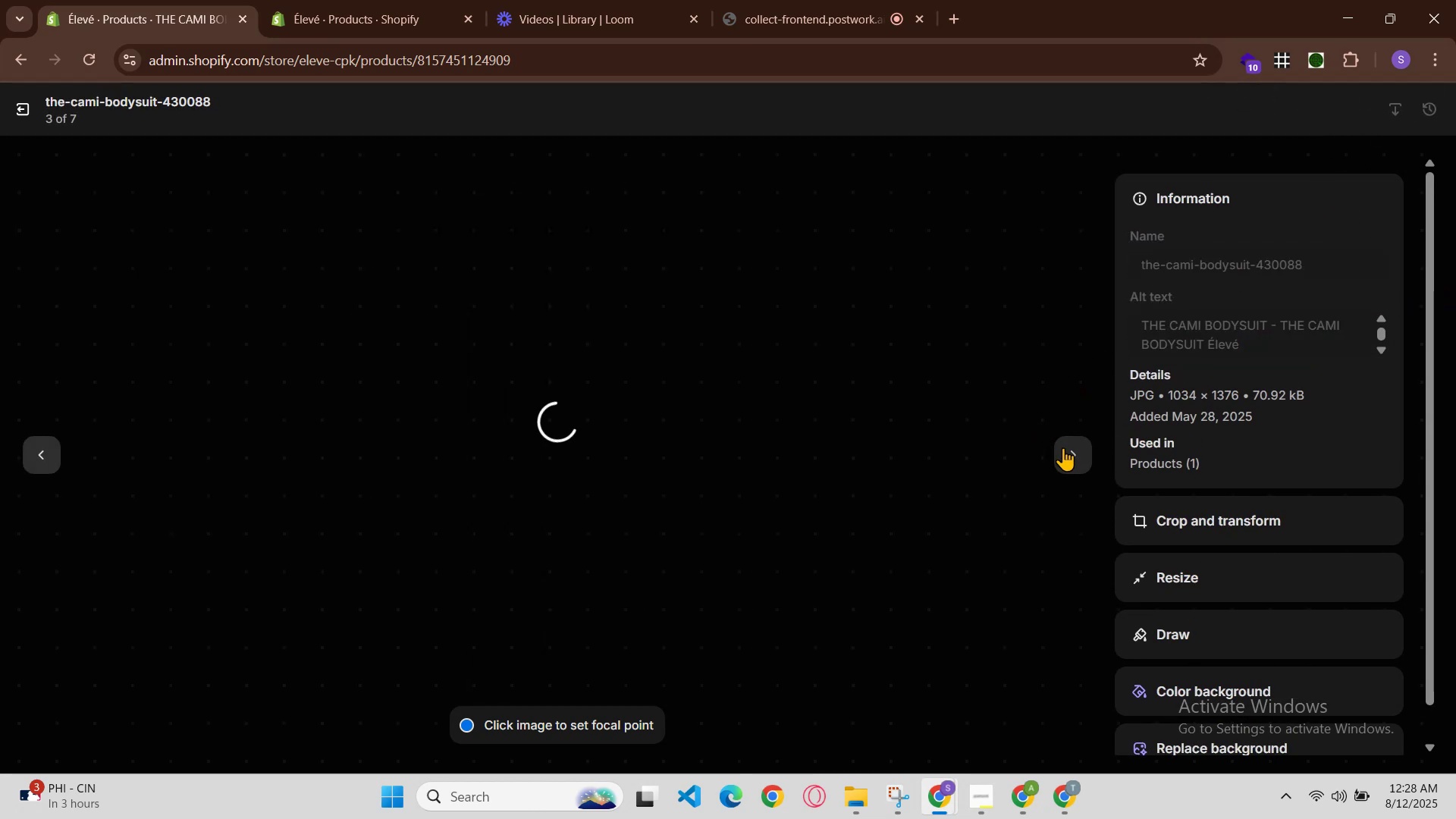 
left_click([1070, 452])
 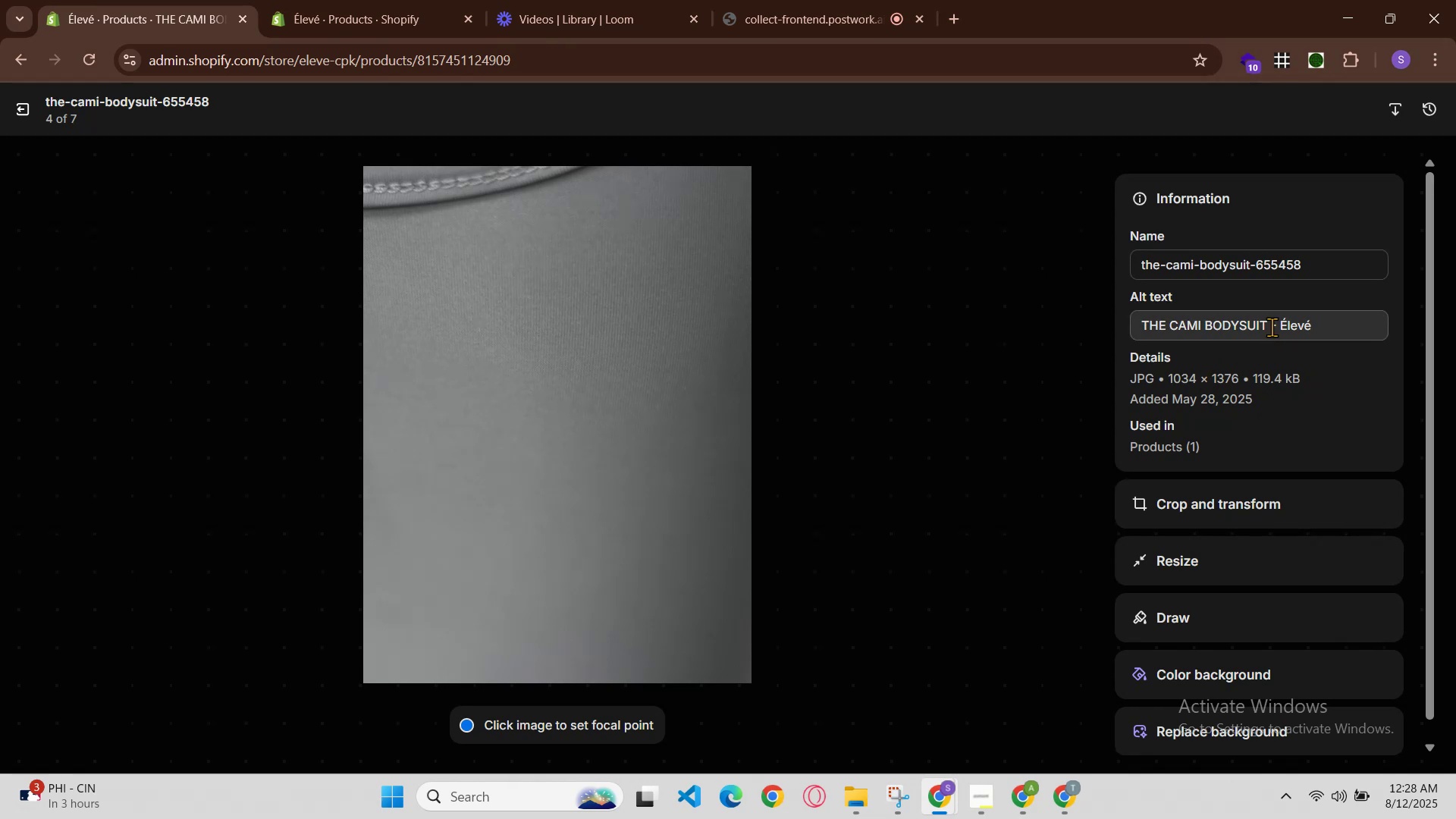 
left_click([1074, 430])
 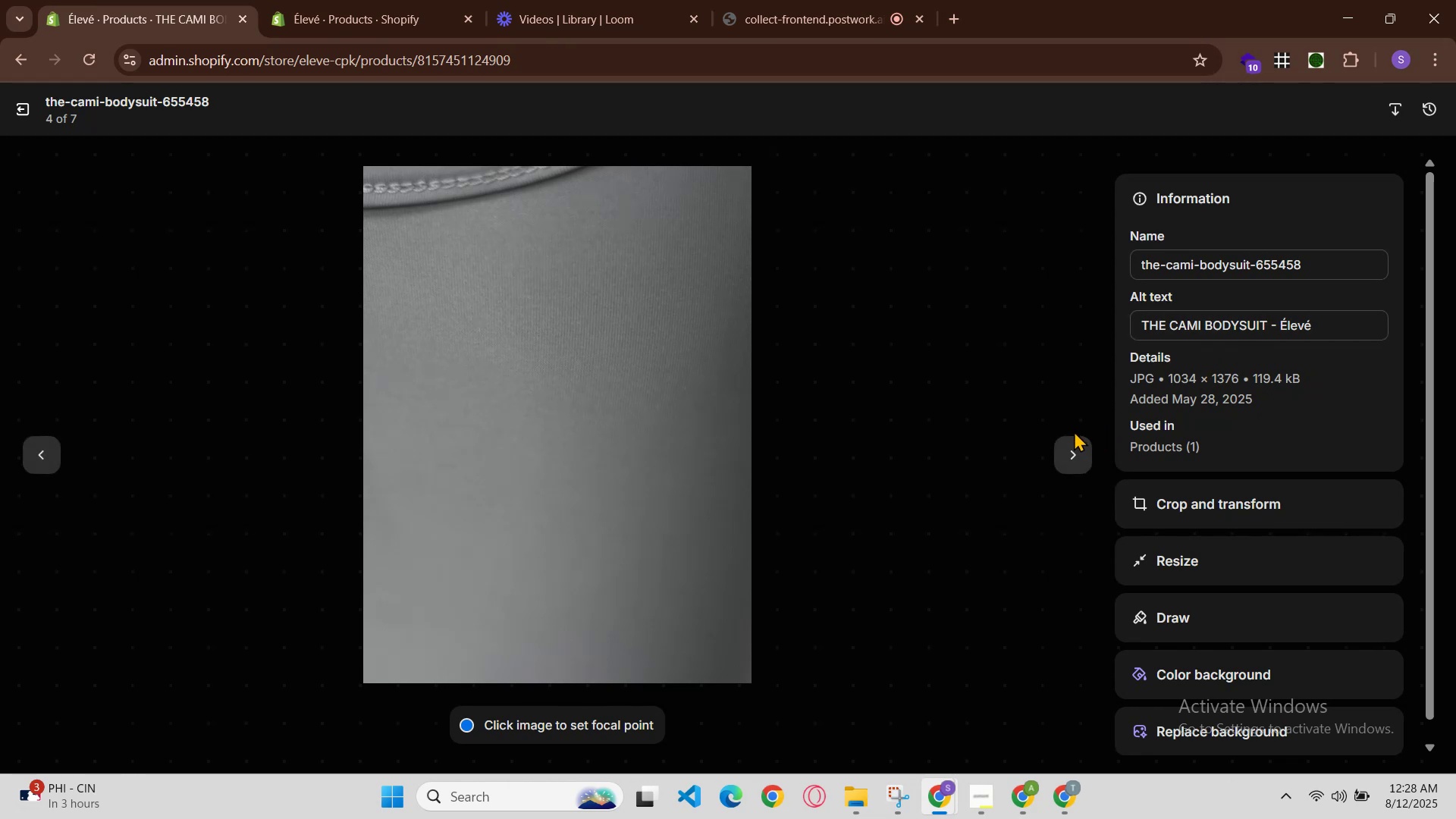 
left_click([1082, 450])
 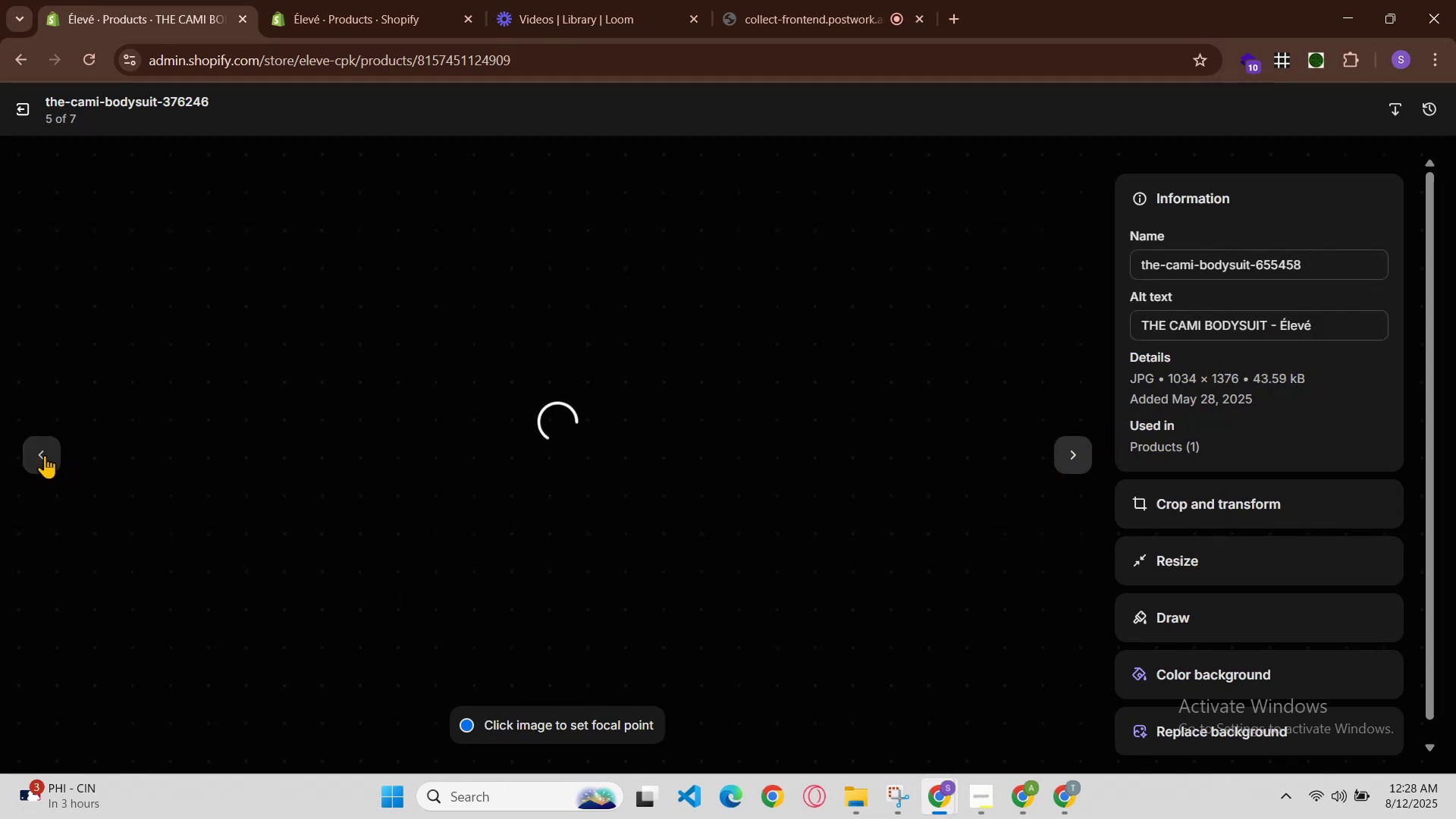 
left_click([38, 453])
 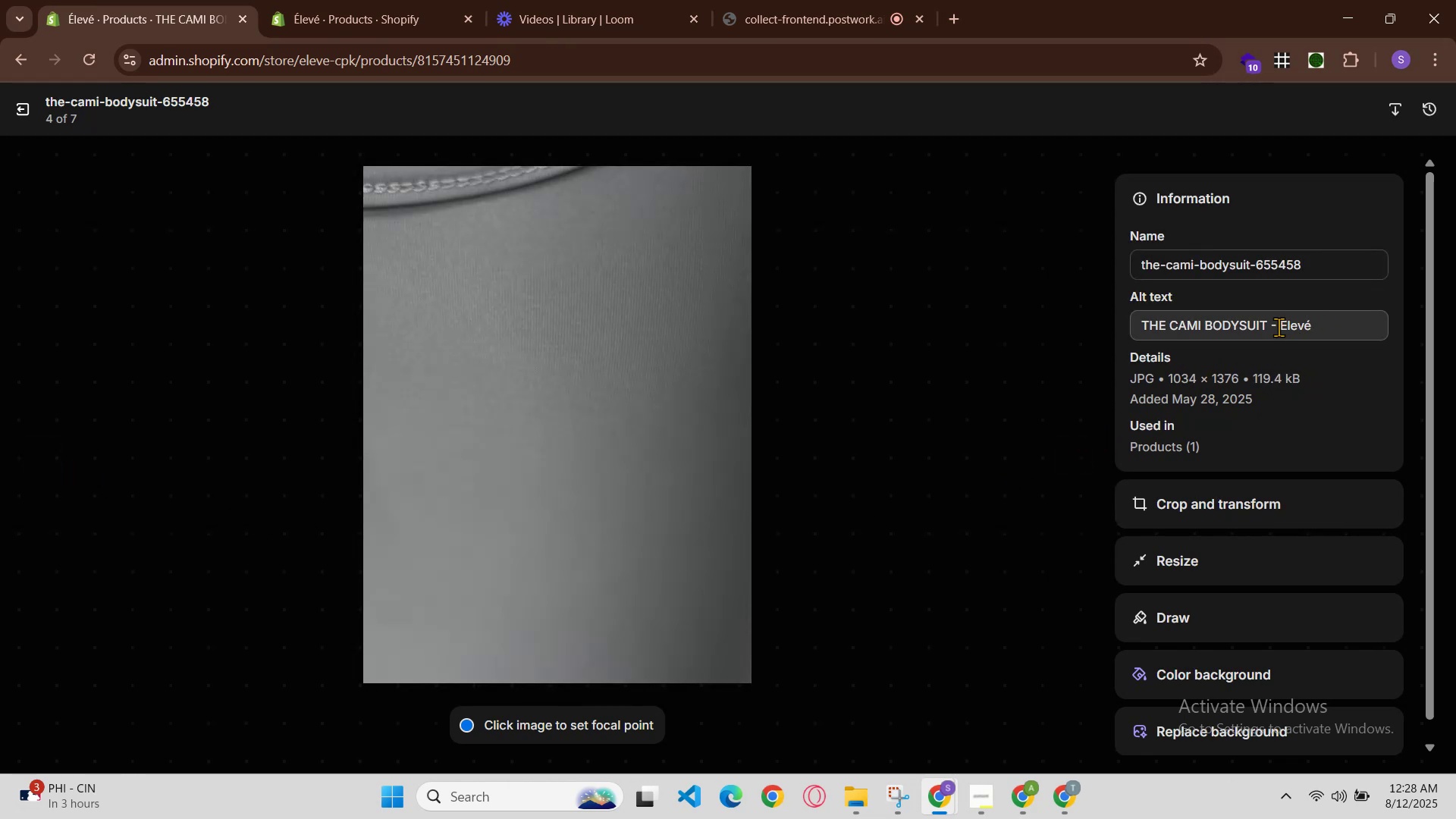 
left_click([1277, 327])
 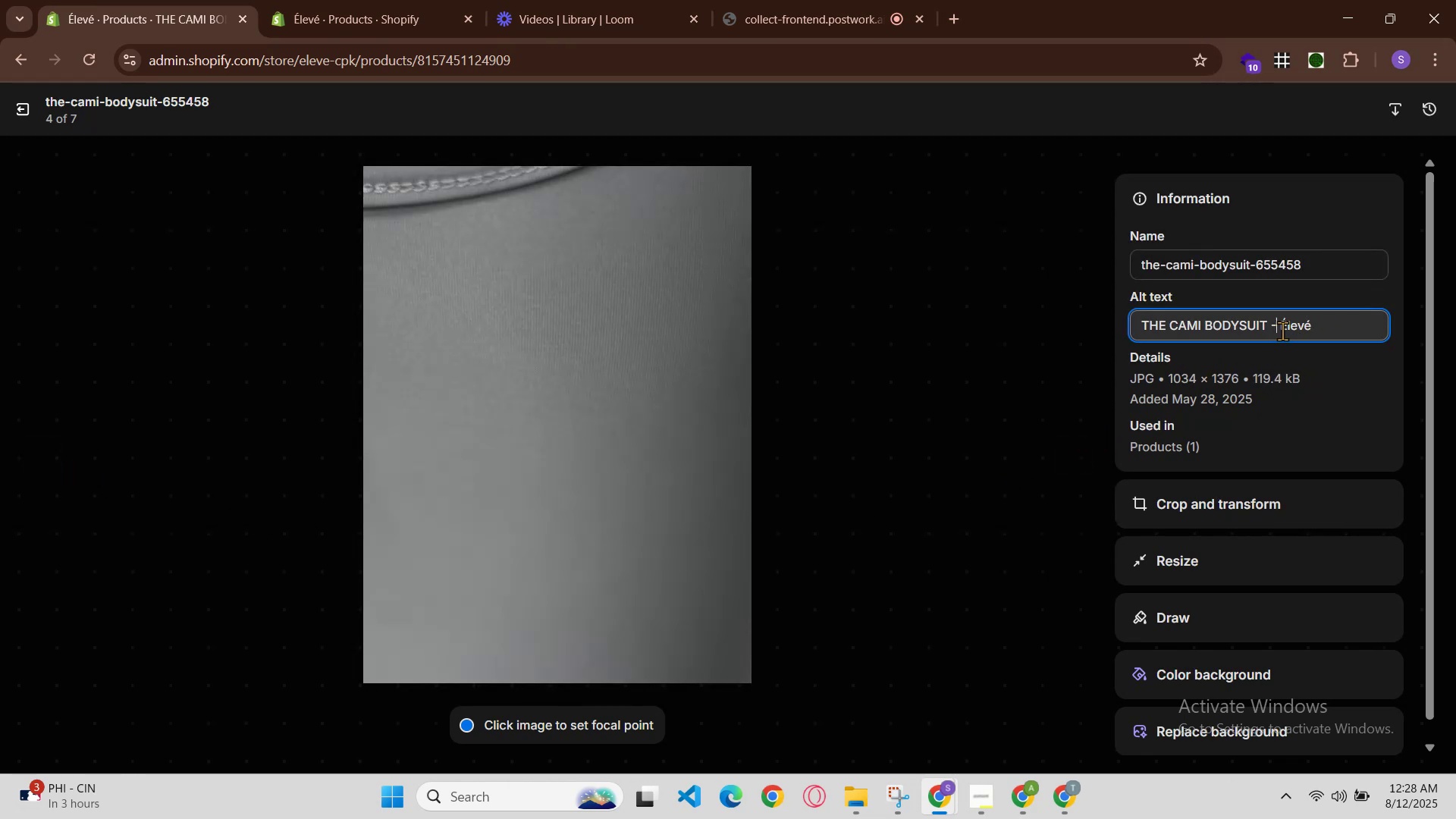 
key(Space)
 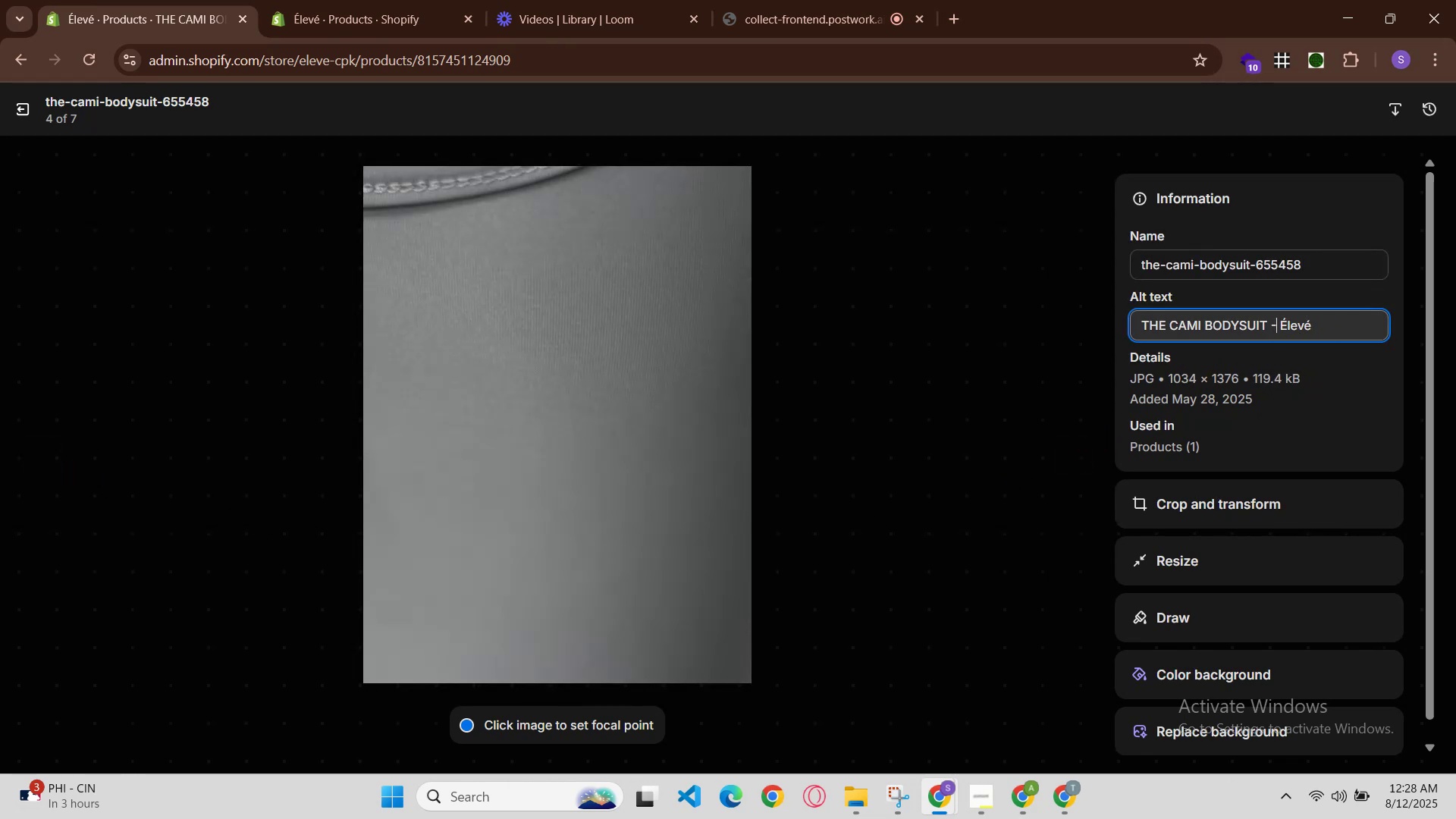 
key(Control+V)
 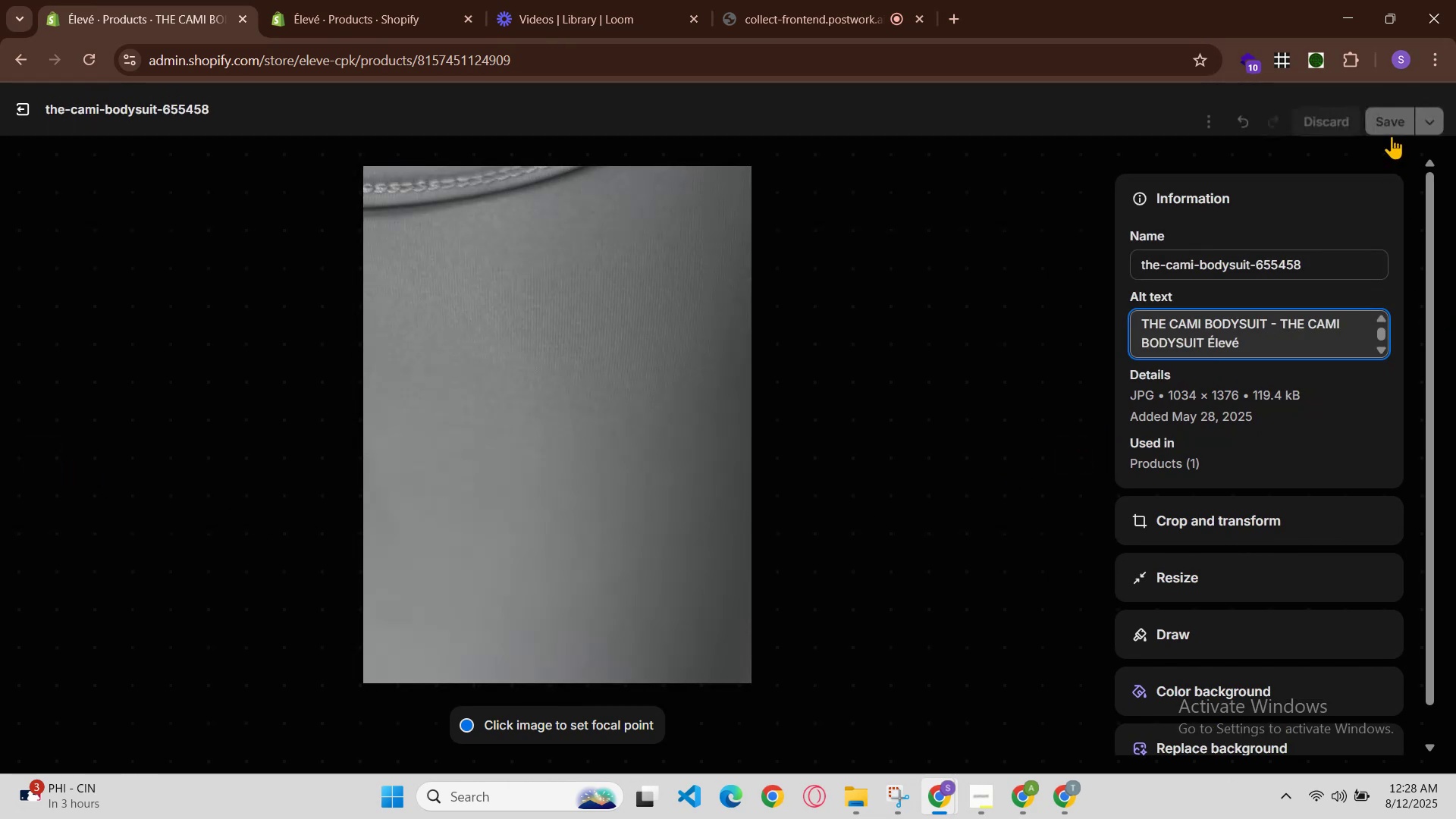 
left_click([1402, 102])
 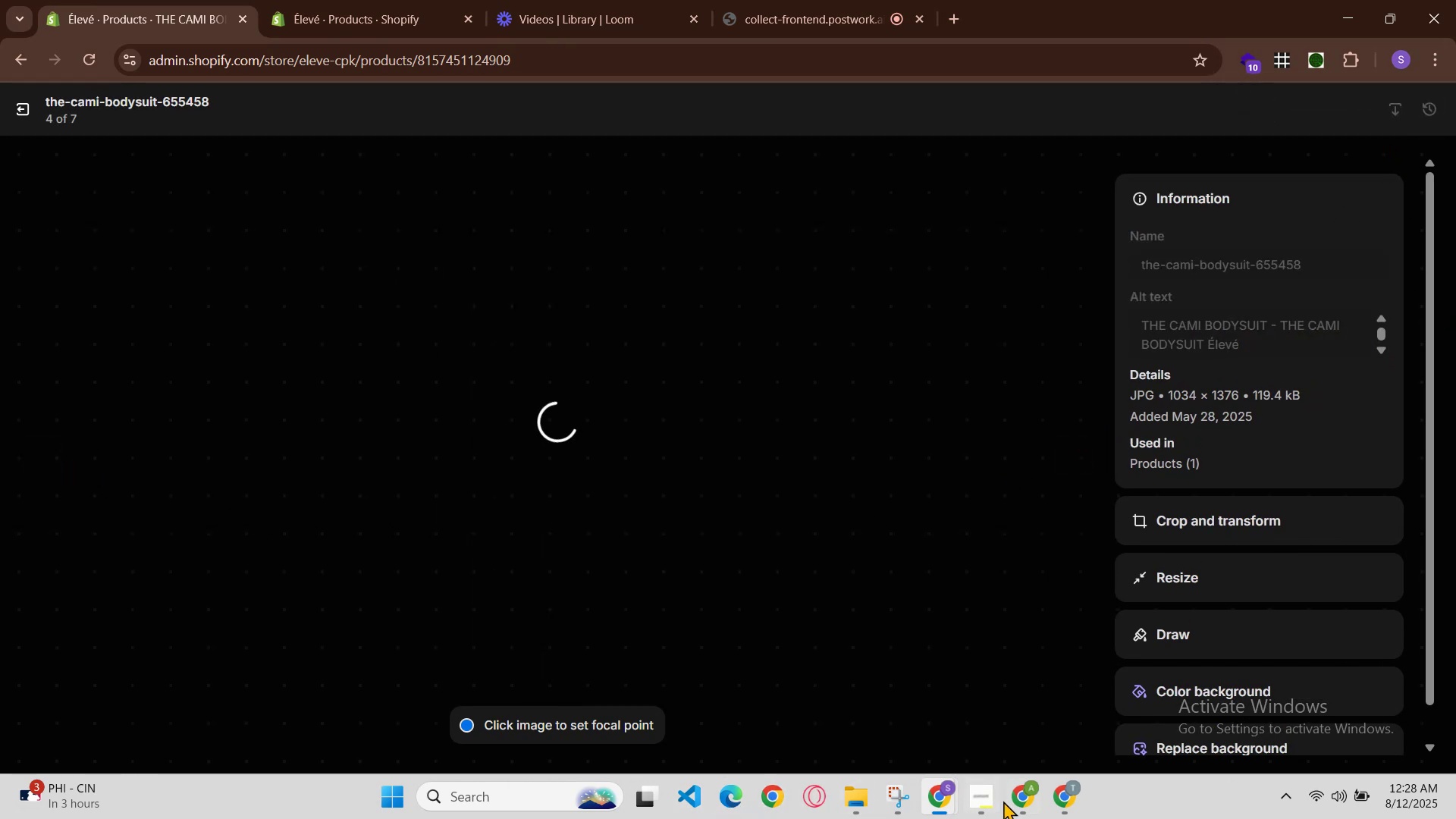 
left_click([946, 789])
 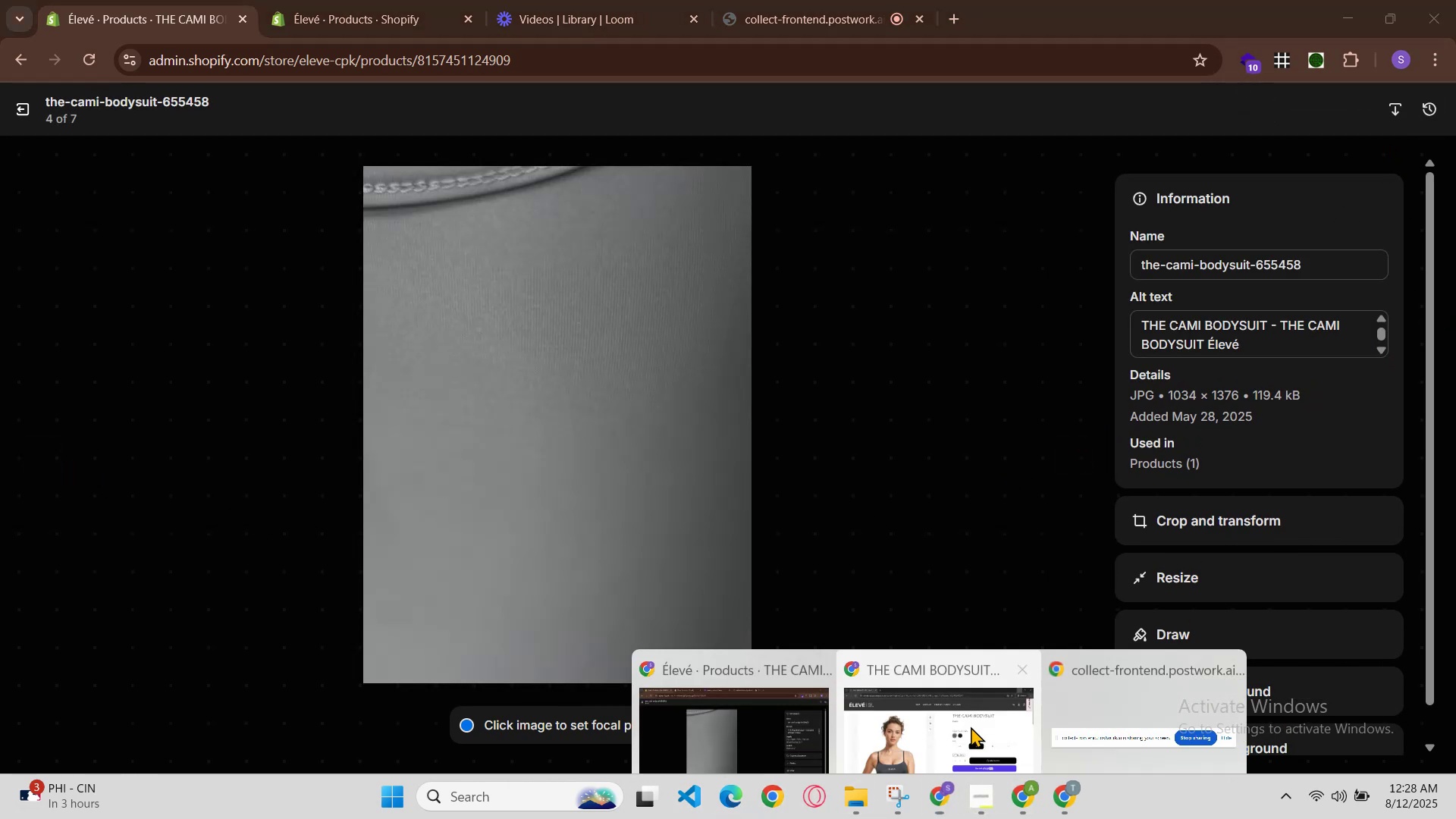 
left_click([971, 720])
 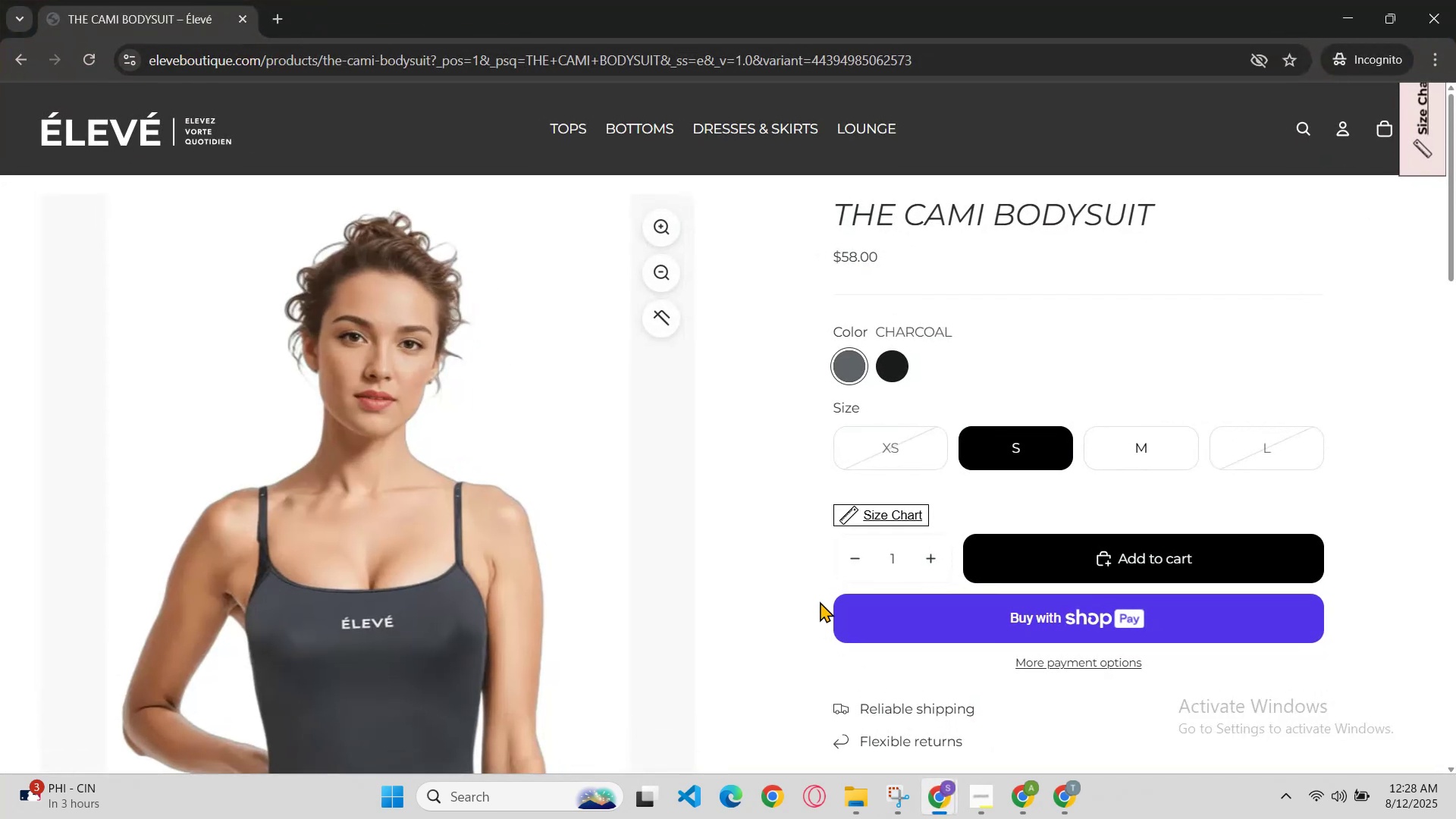 
key(Control+R)
 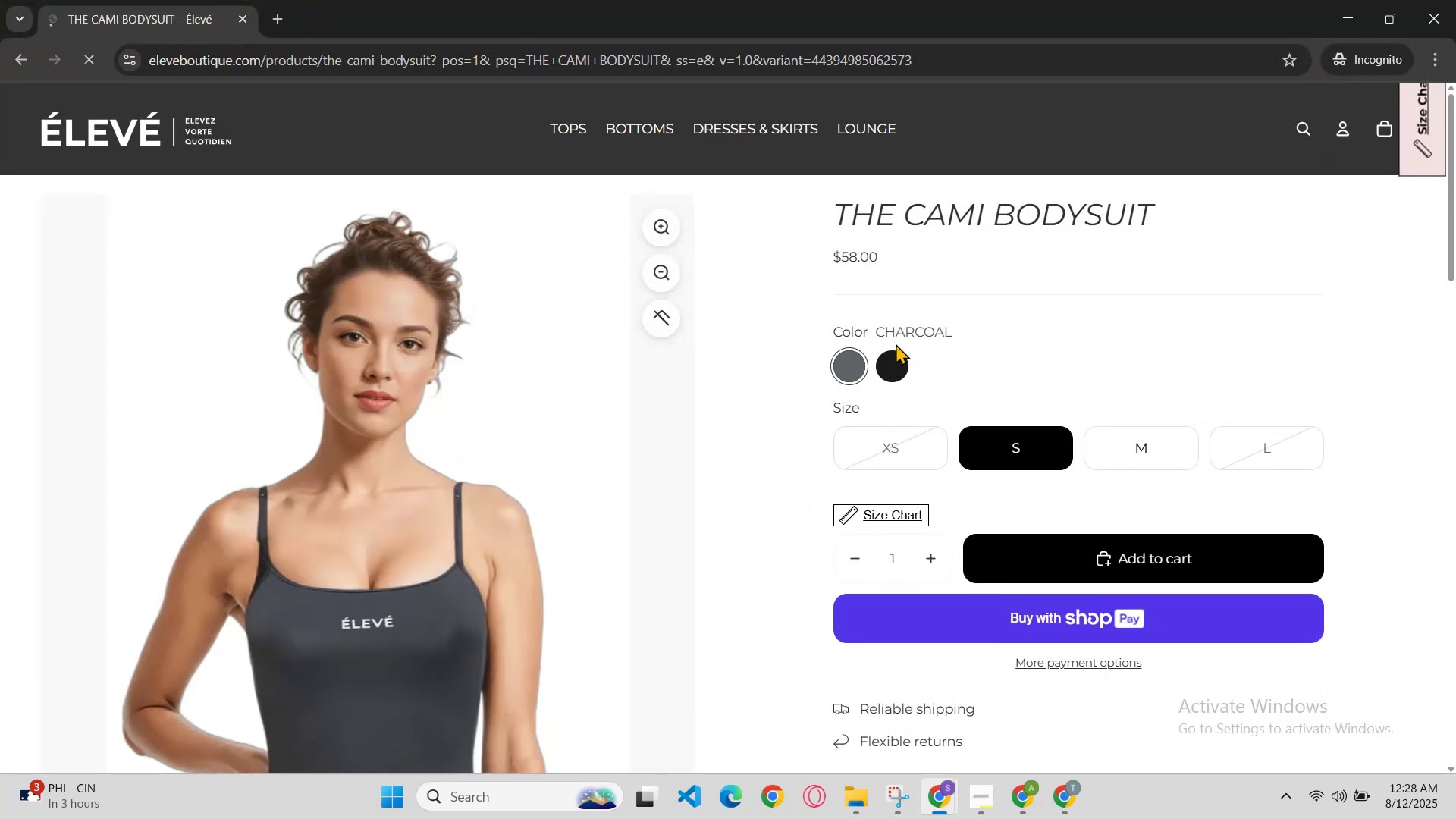 
left_click([886, 358])
 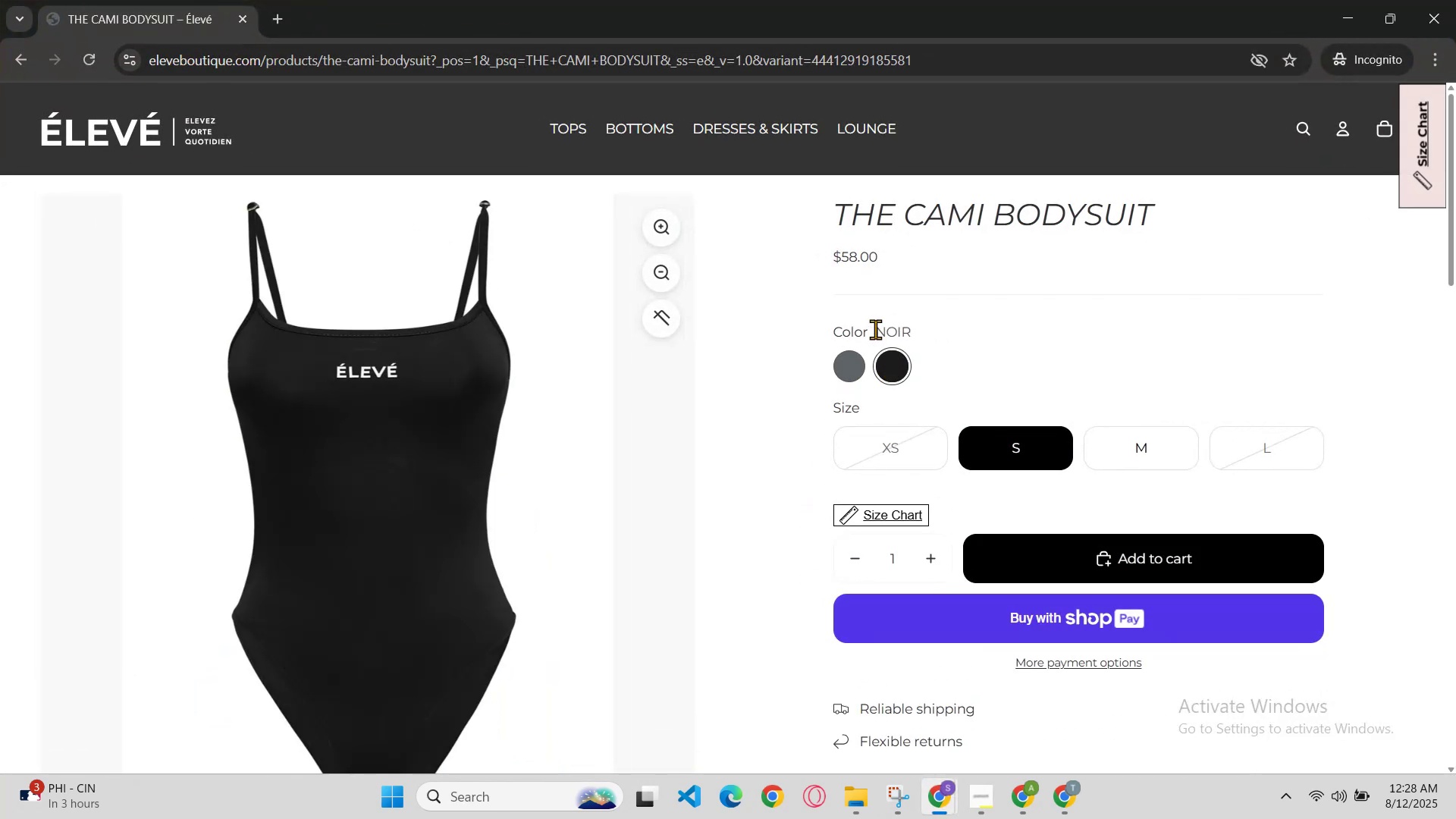 
left_click([917, 329])
 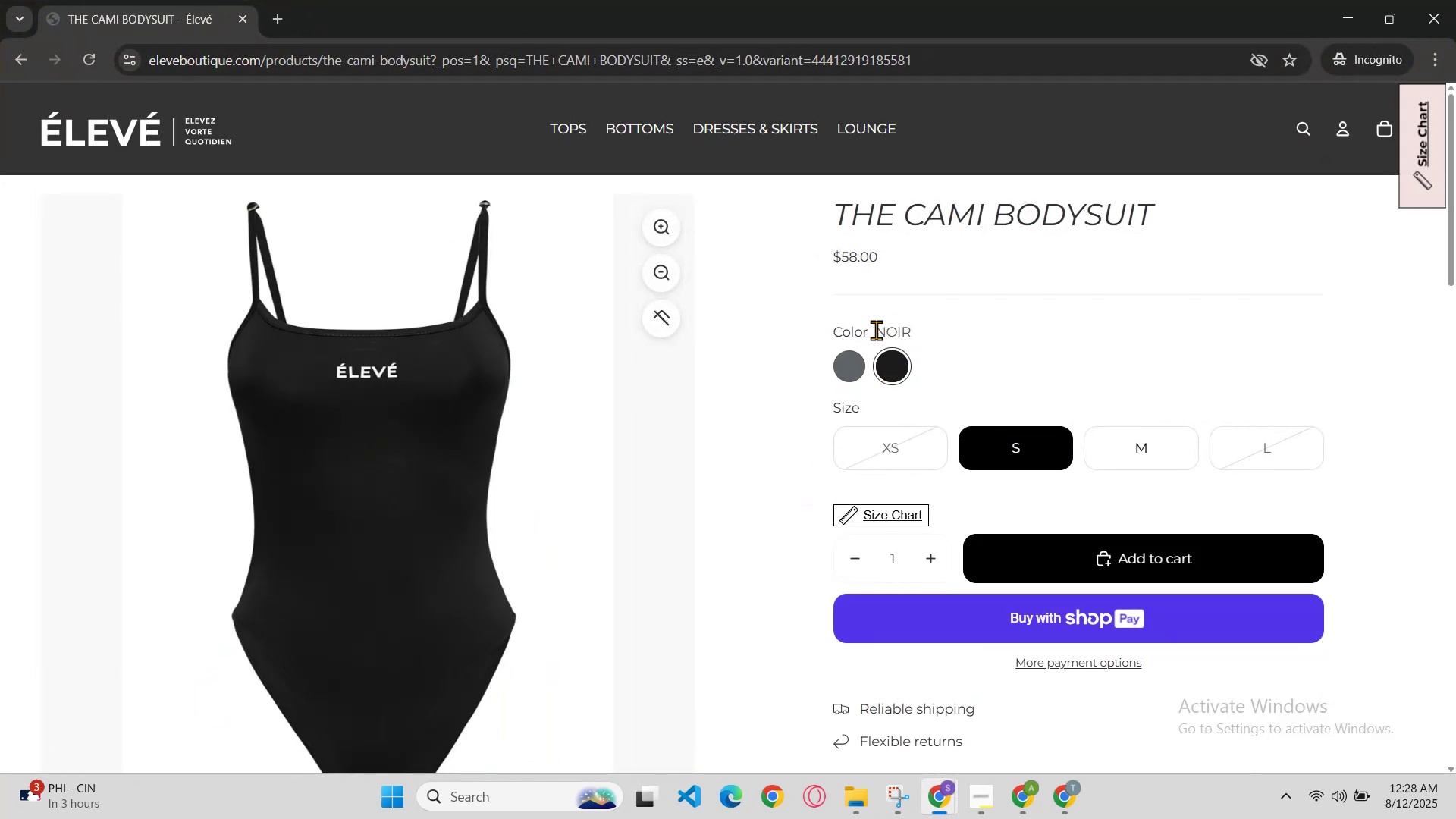 
left_click_drag(start_coordinate=[876, 330], to_coordinate=[896, 330])
 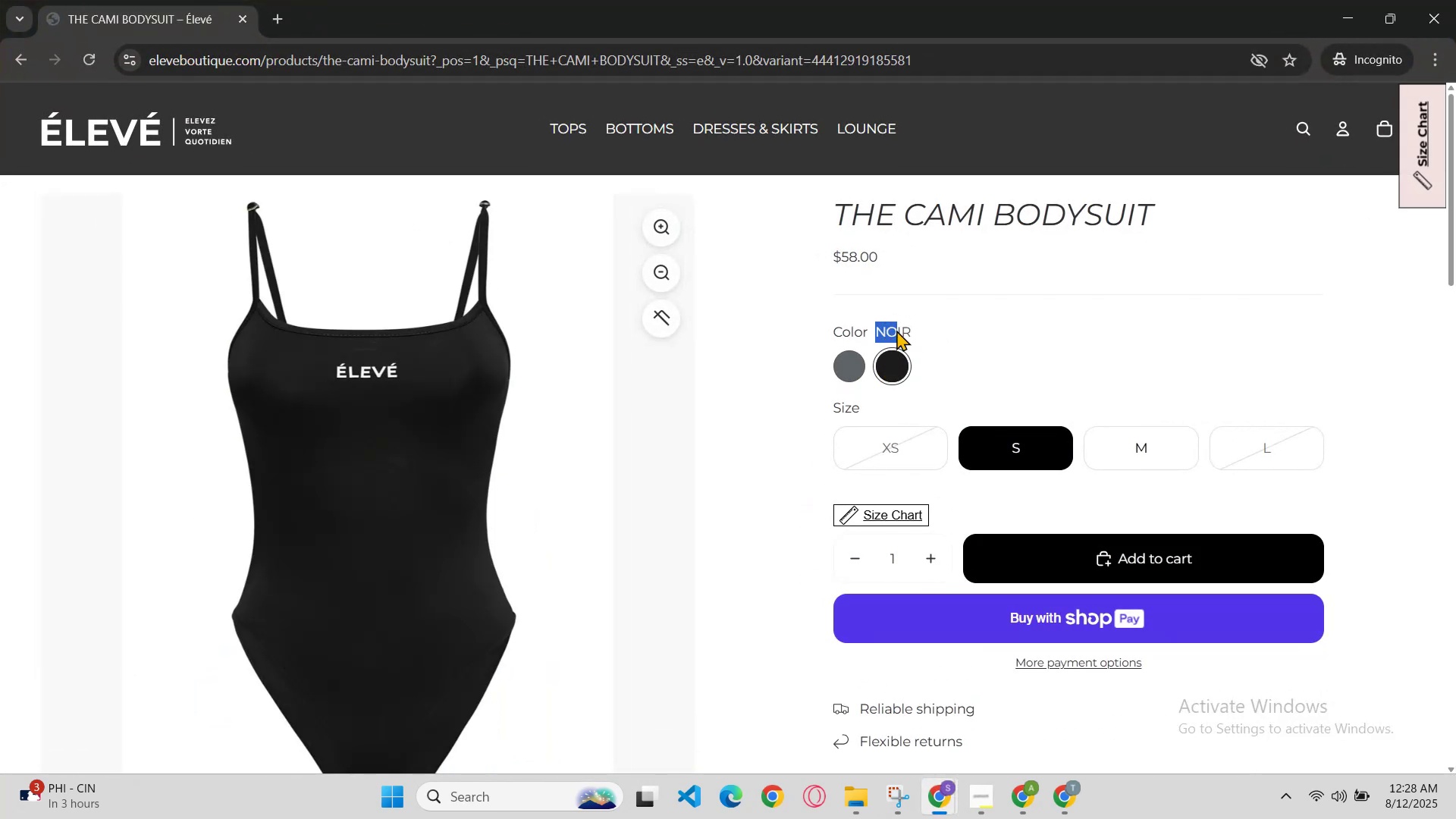 
left_click_drag(start_coordinate=[913, 330], to_coordinate=[921, 328])
 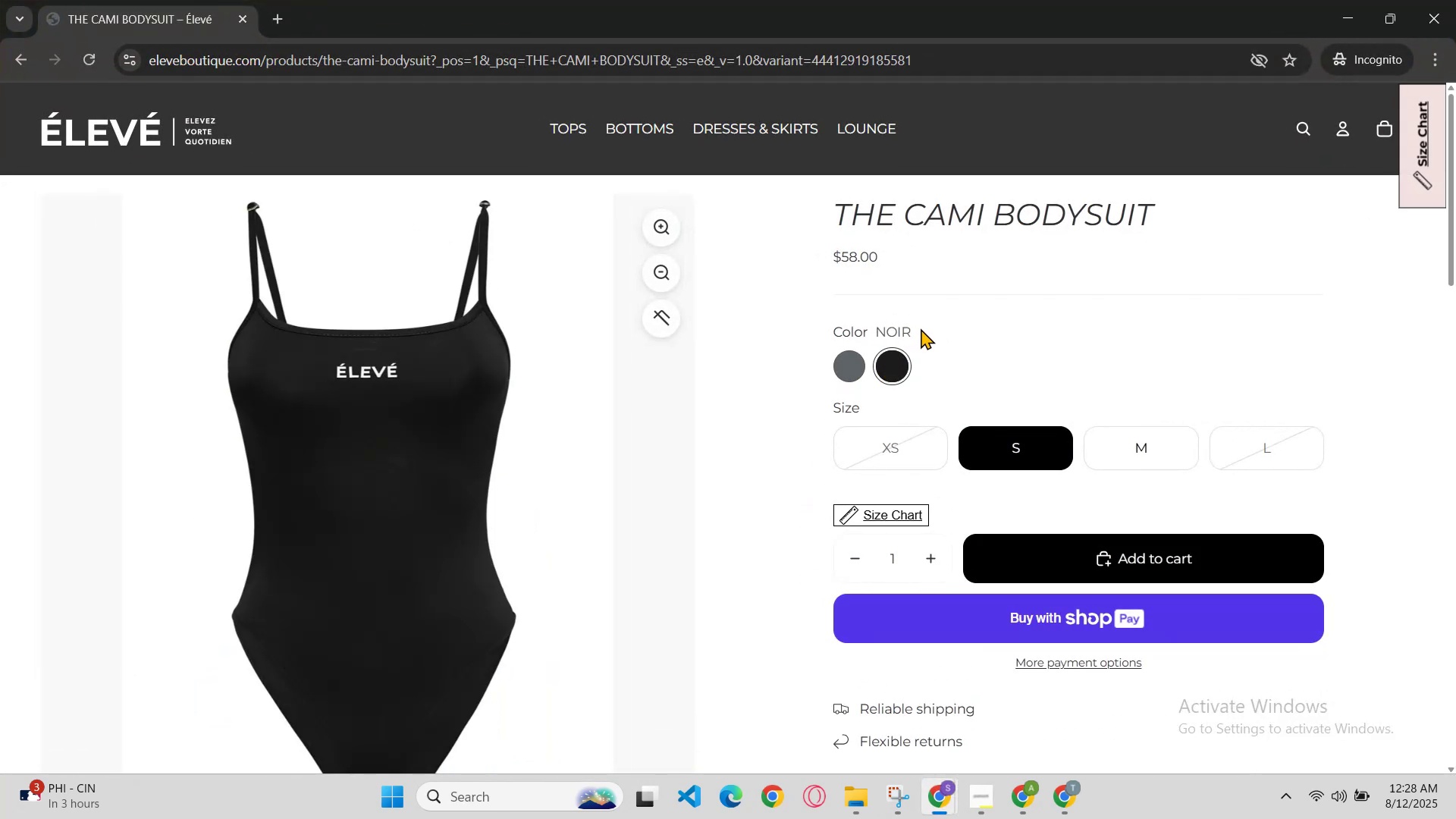 
left_click([921, 328])
 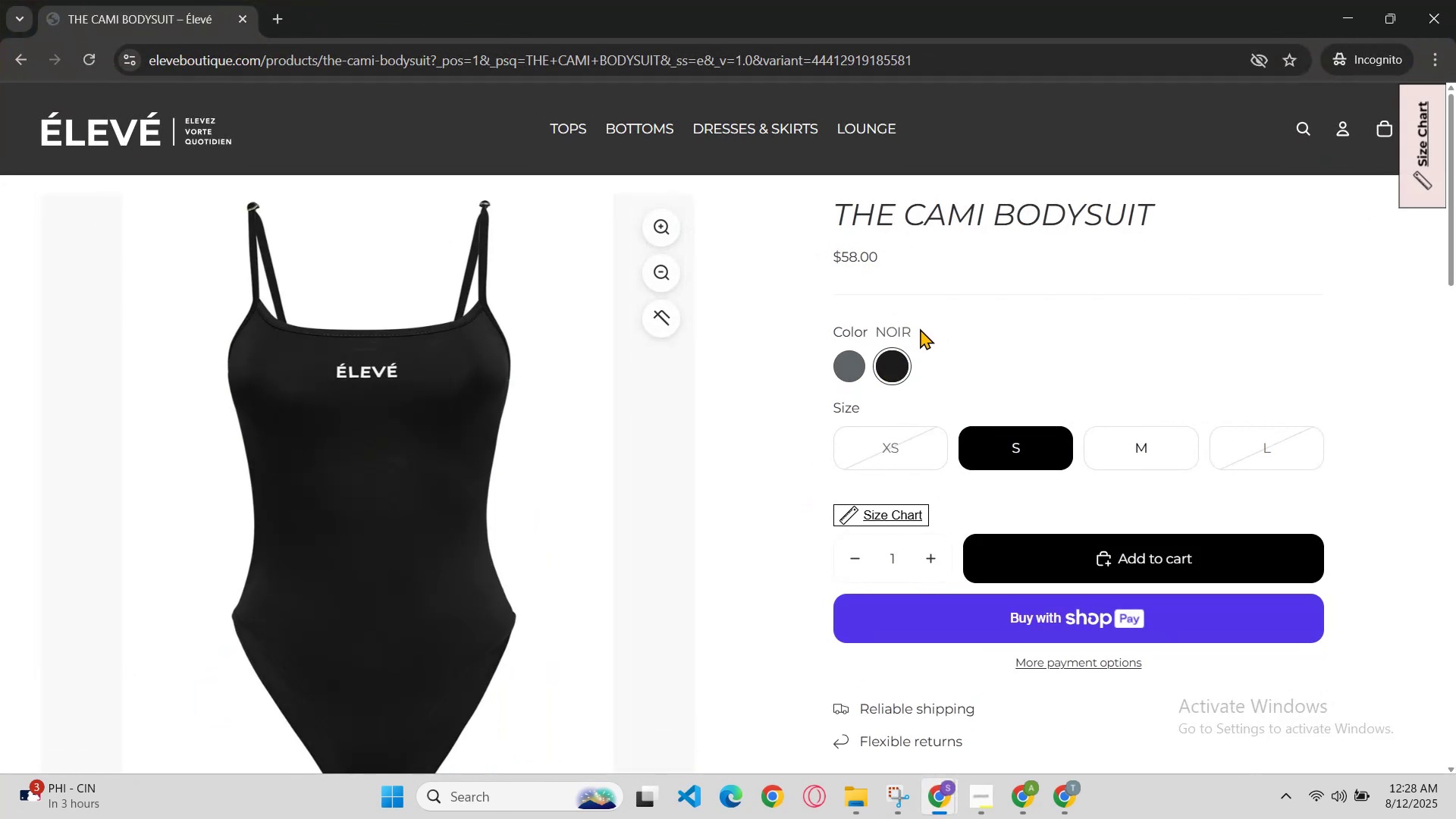 
left_click_drag(start_coordinate=[918, 328], to_coordinate=[871, 327])
 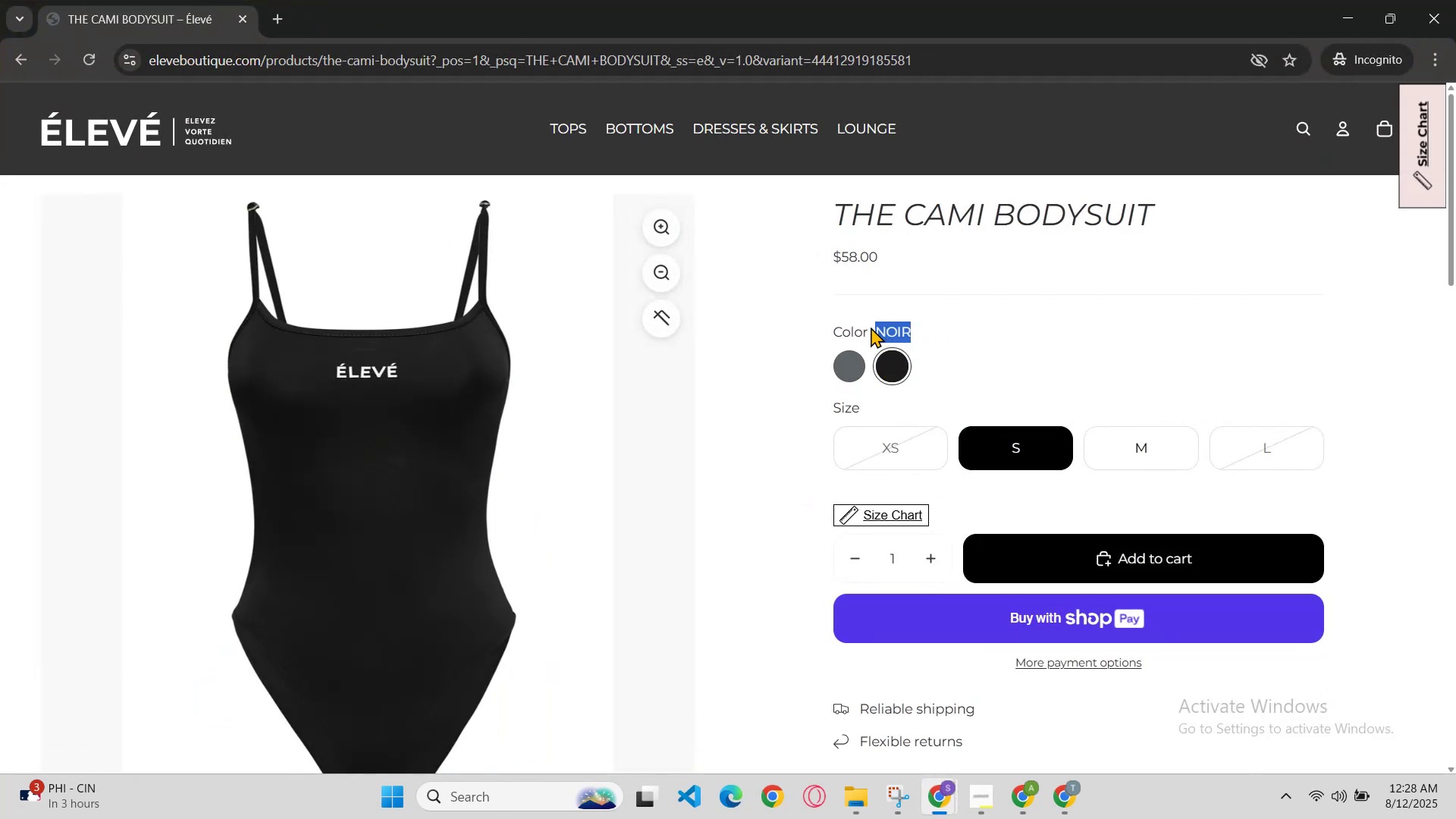 
left_click([871, 327])
 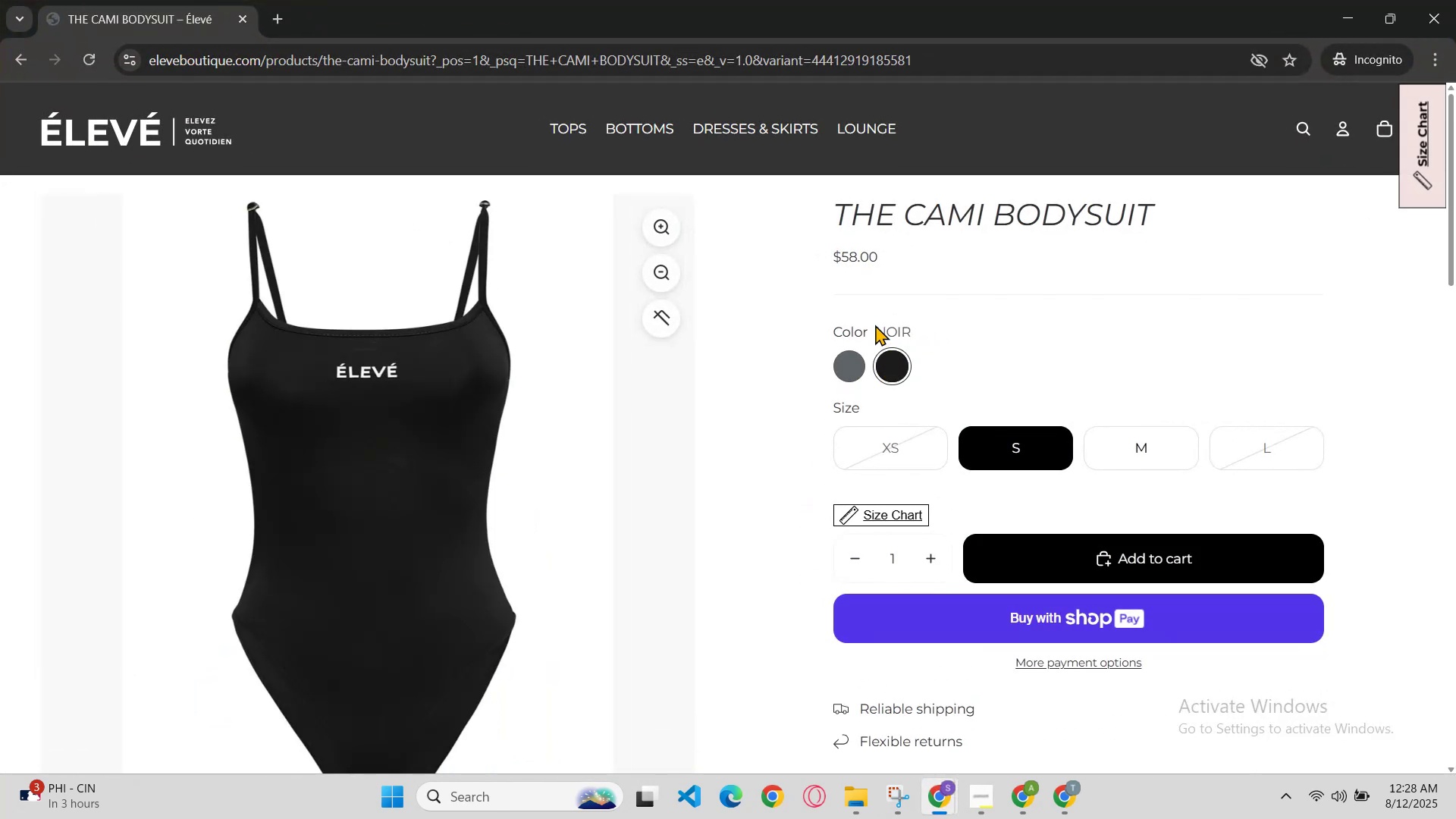 
key(Control+C)
 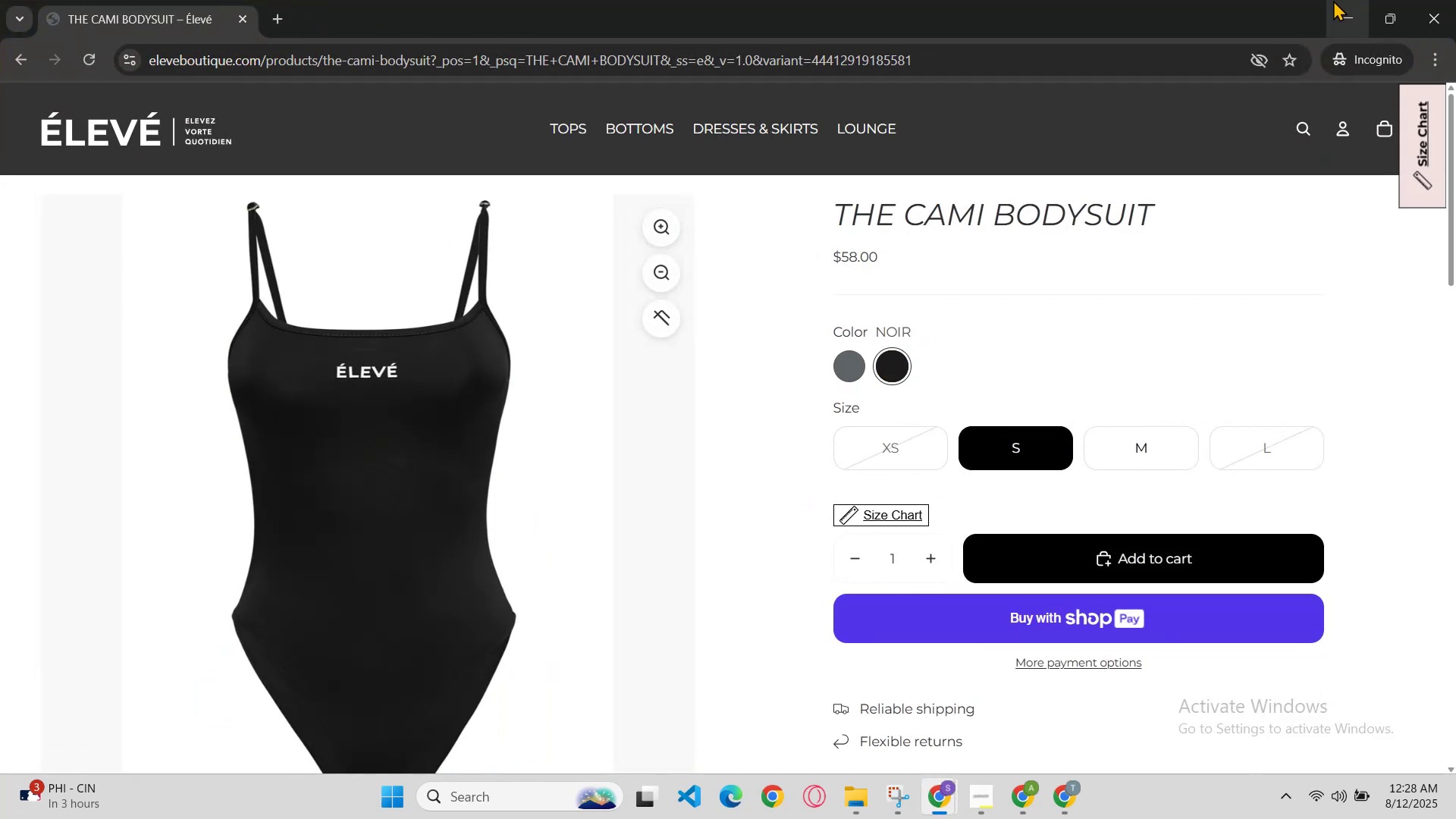 
left_click([1335, 26])
 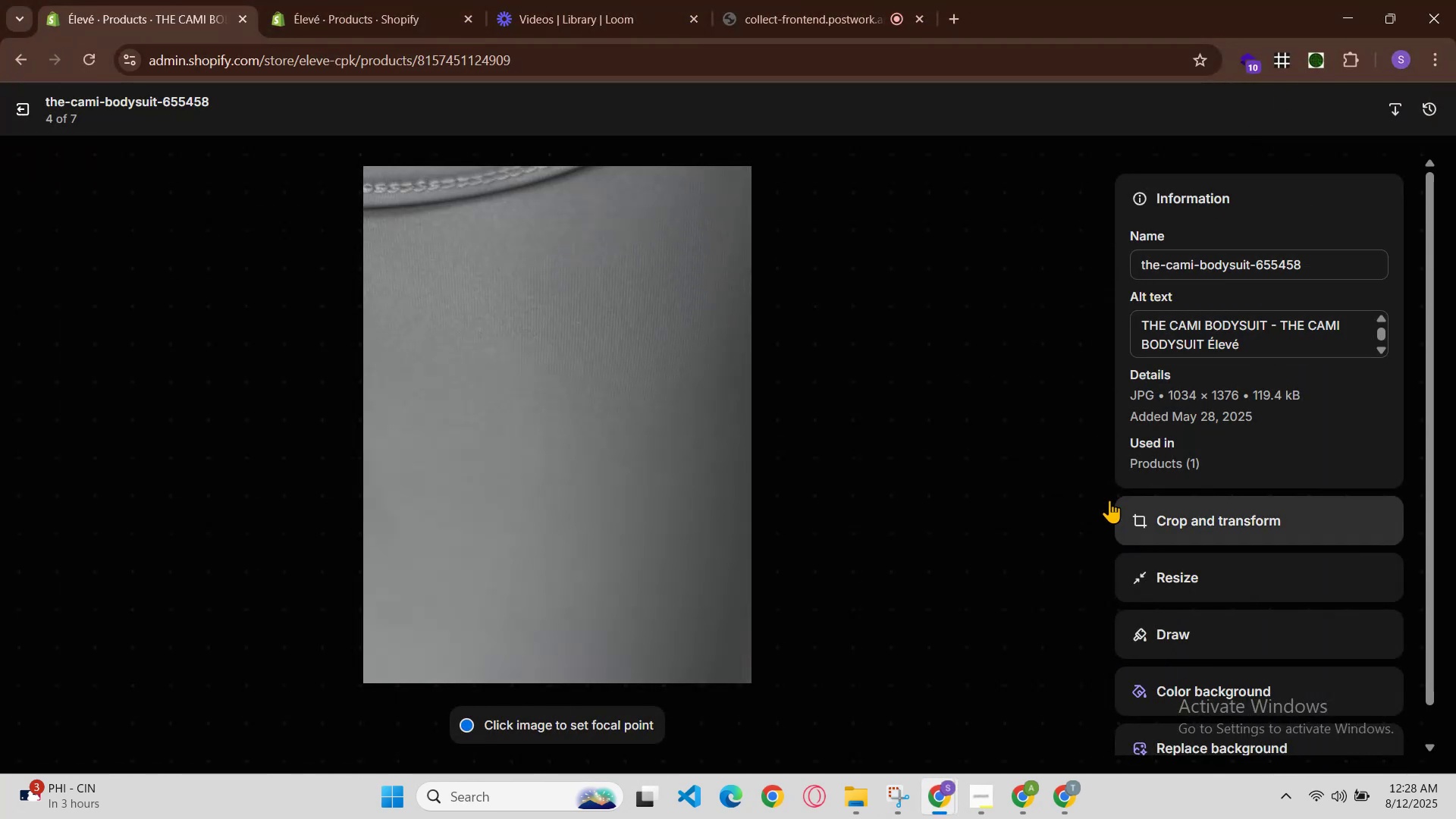 
left_click([1071, 472])
 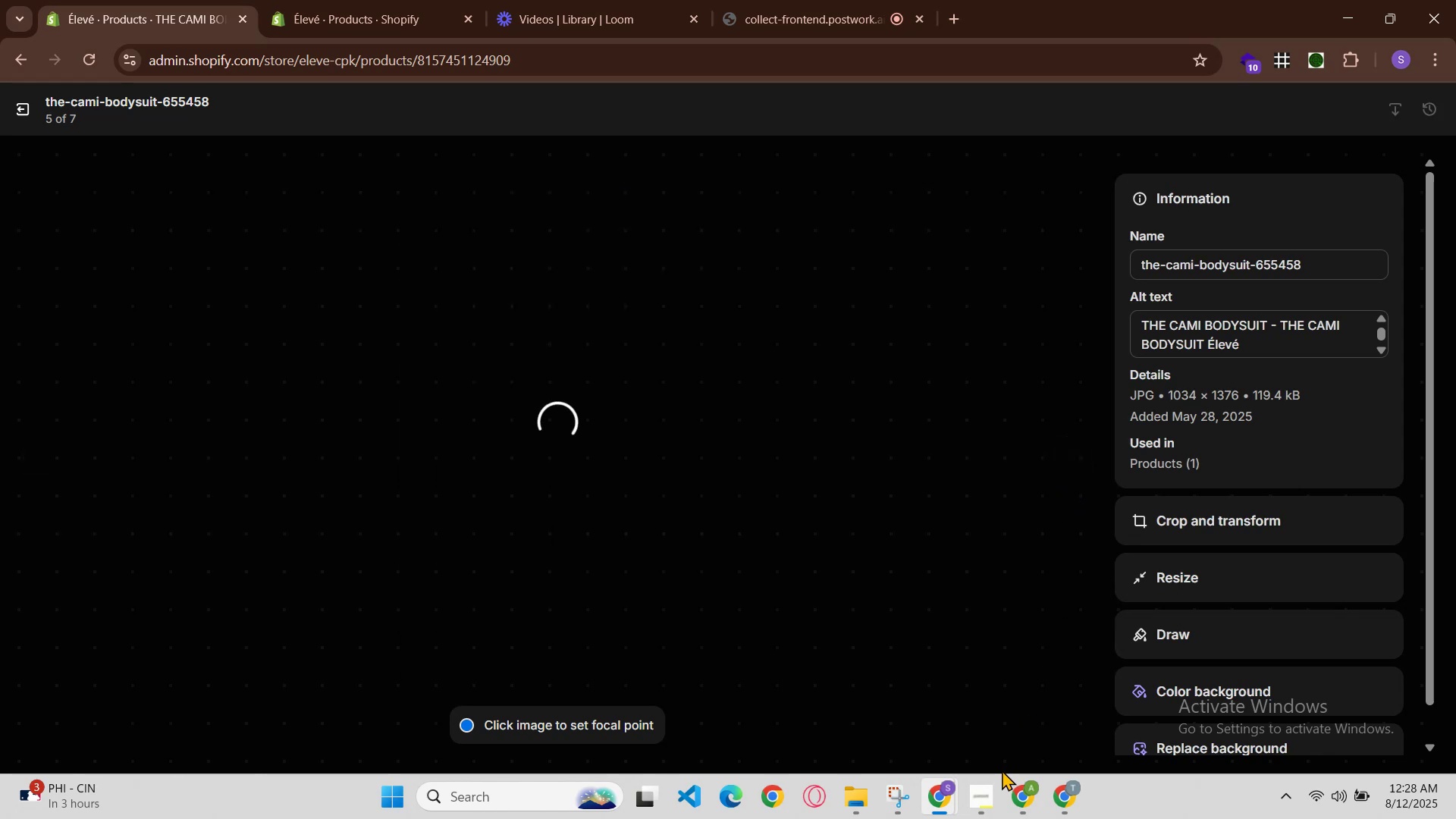 
left_click([1018, 789])
 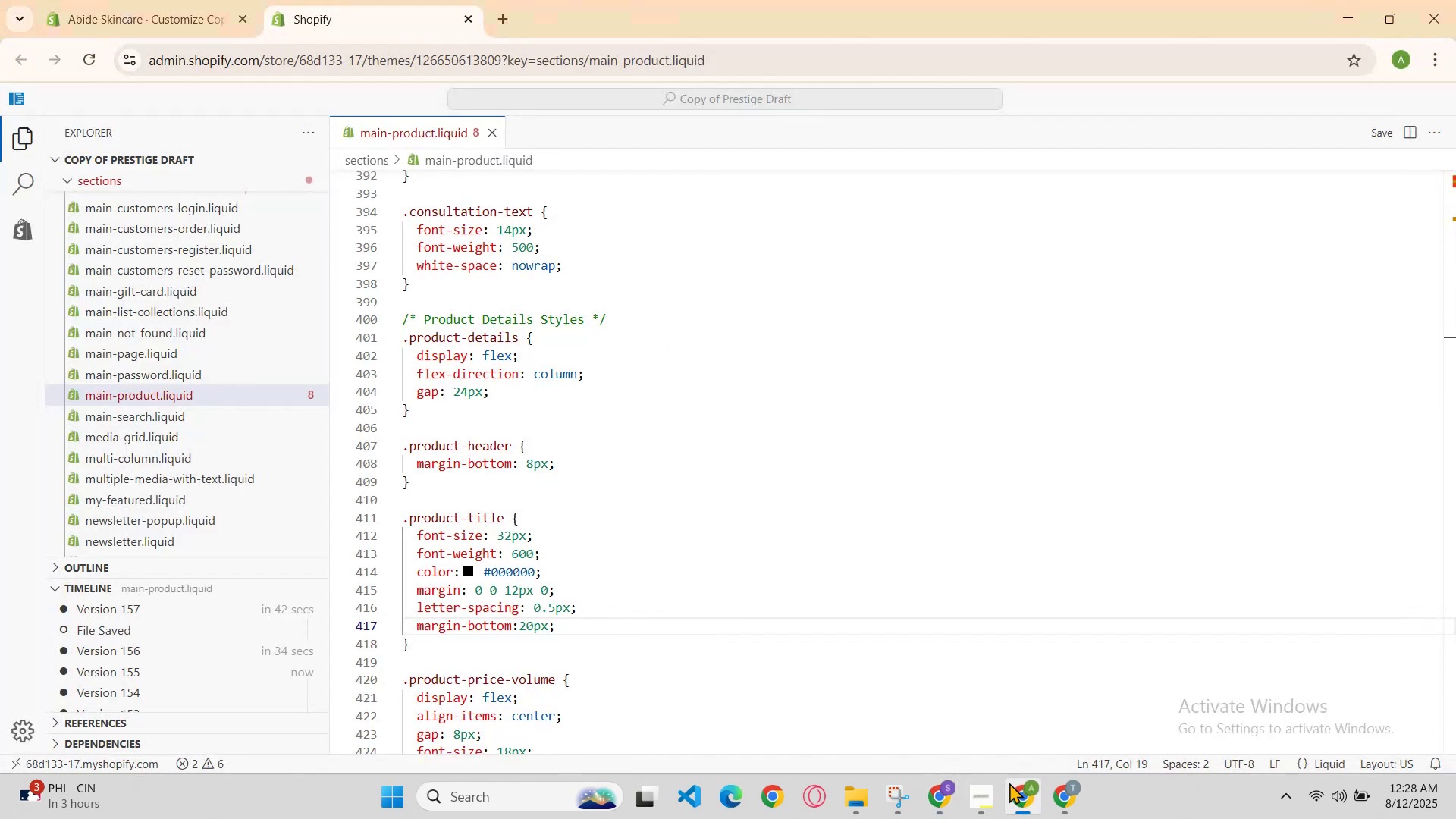 
left_click([1028, 792])
 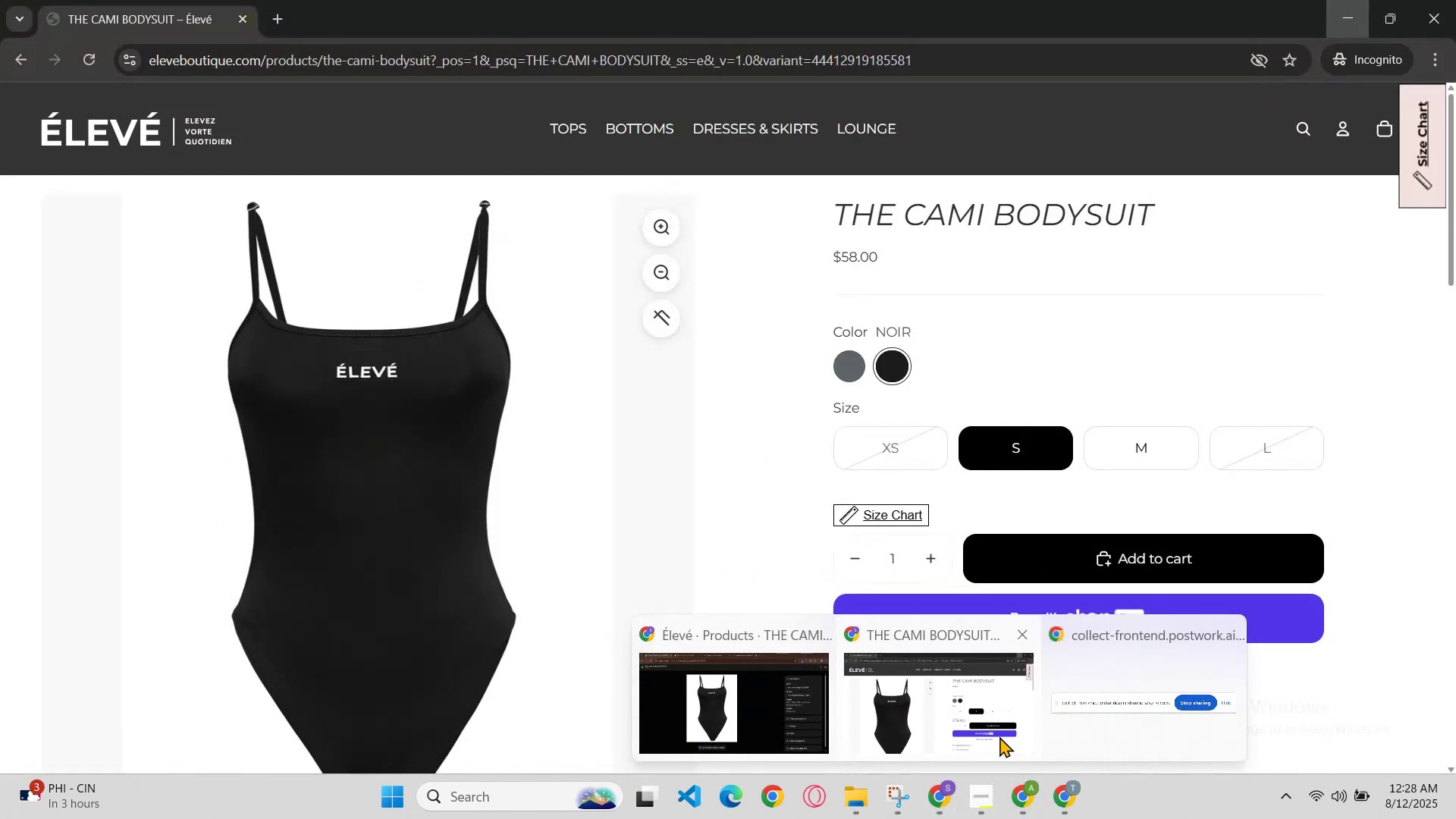 
left_click([764, 730])
 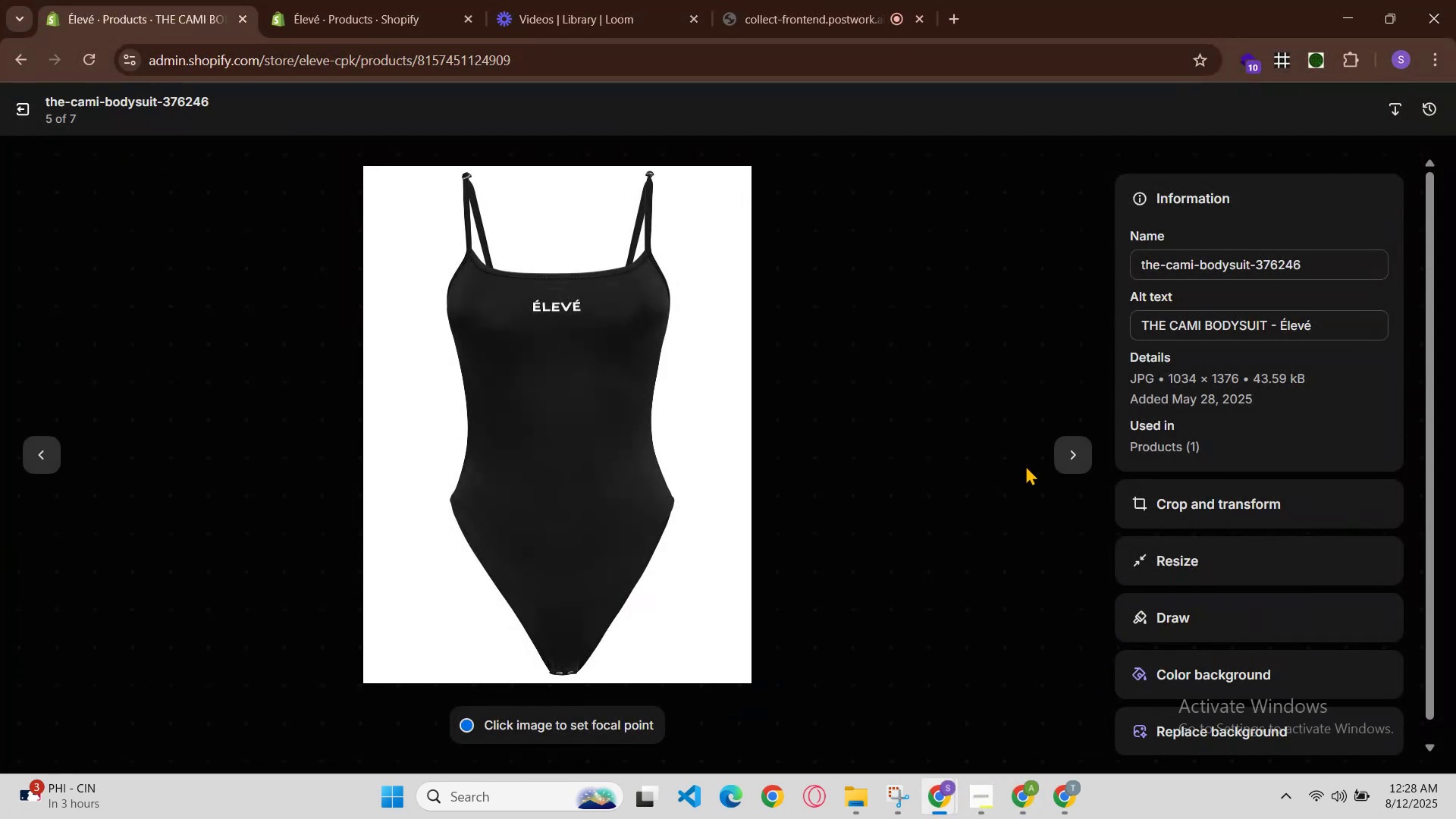 
left_click([1050, 454])
 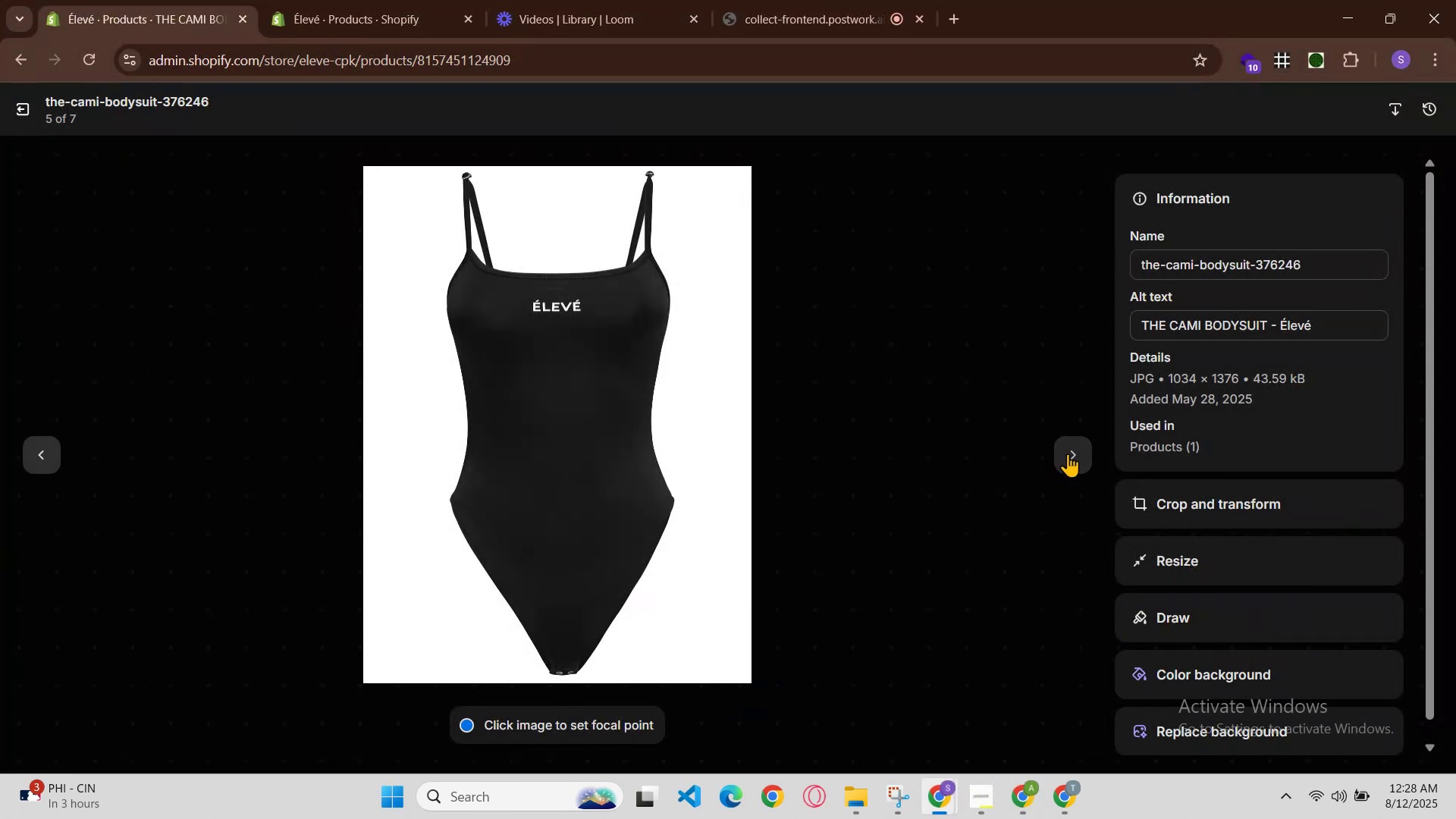 
left_click([1068, 453])
 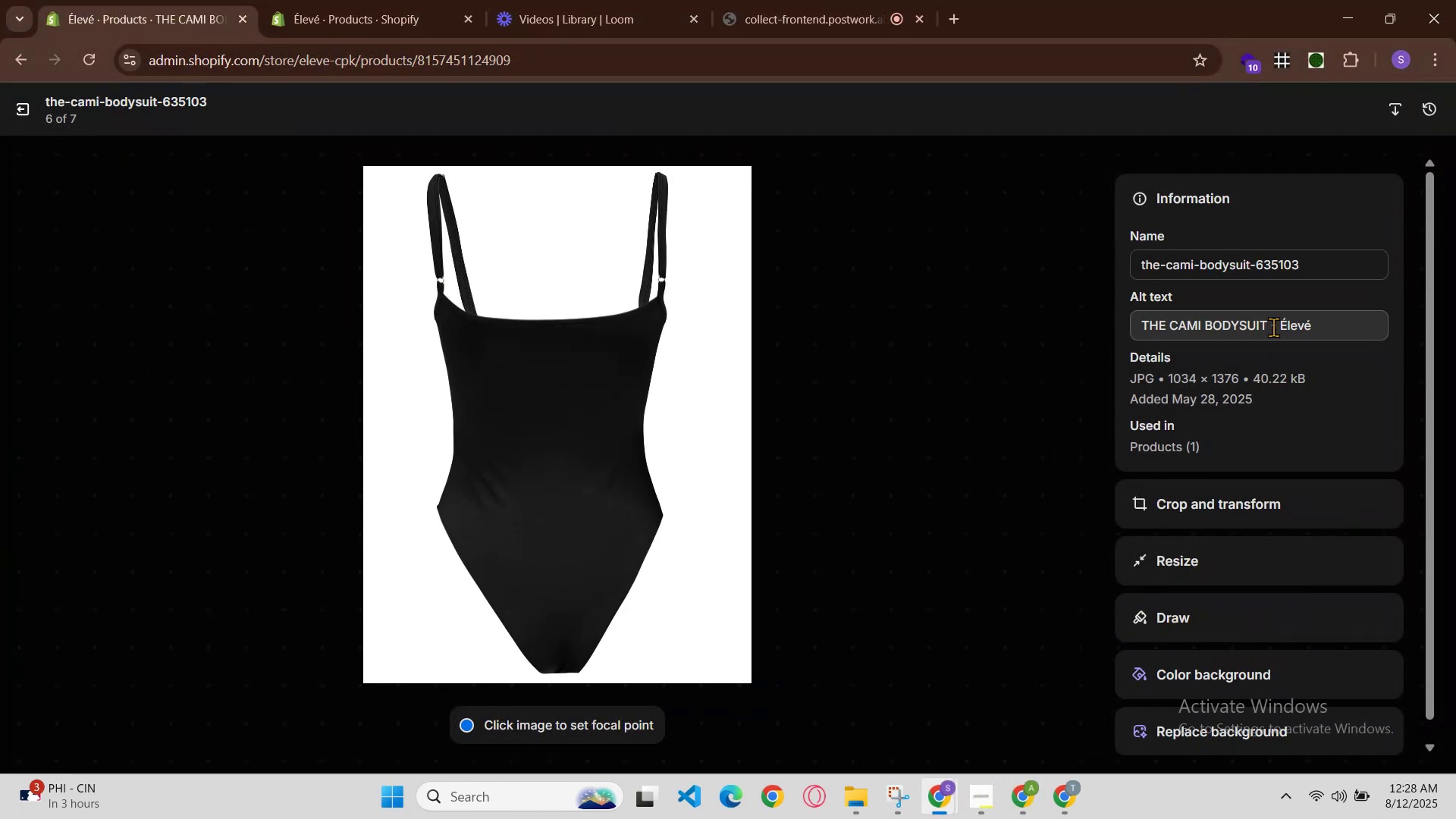 
key(Space)
 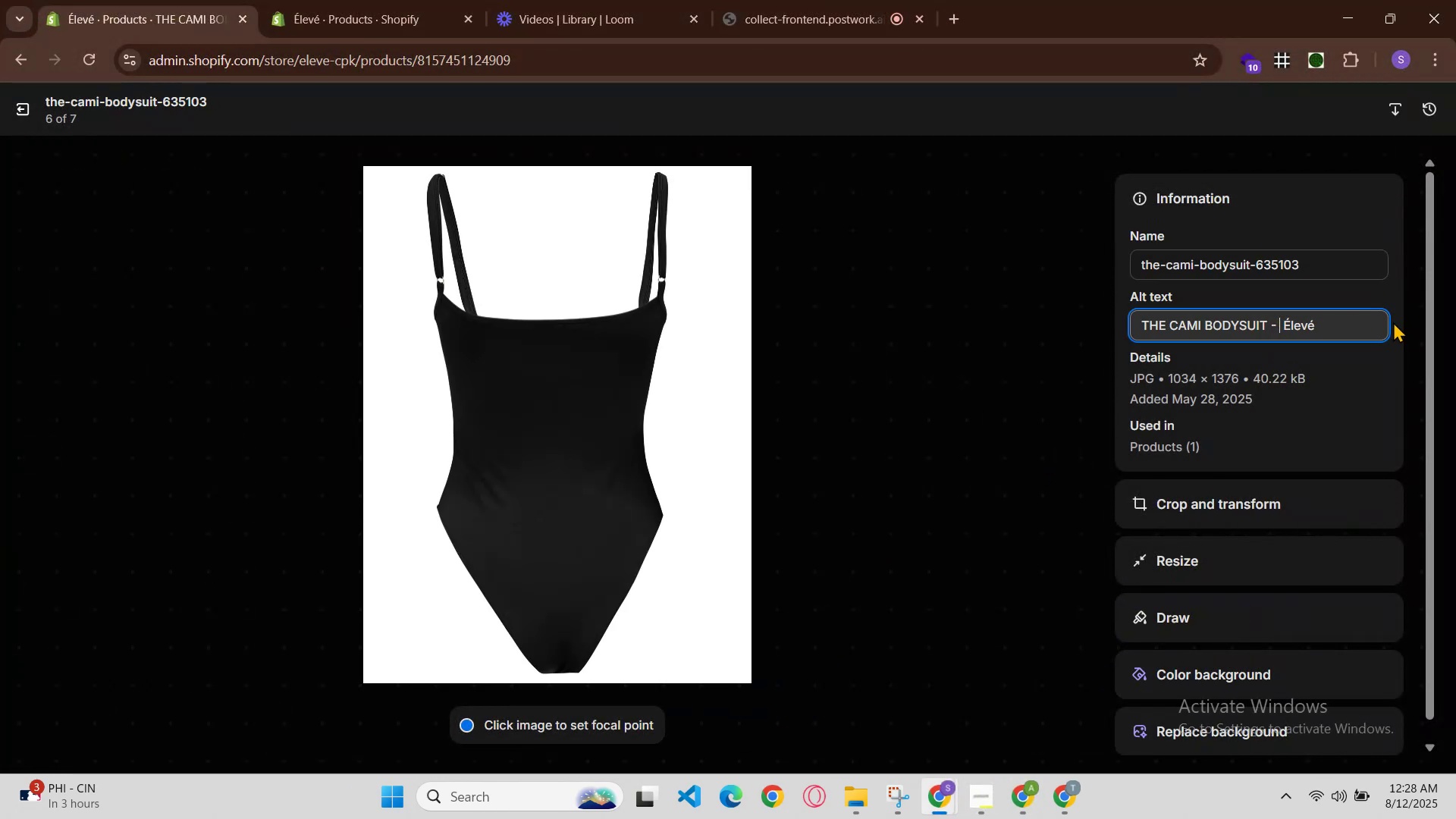 
key(Control+V)
 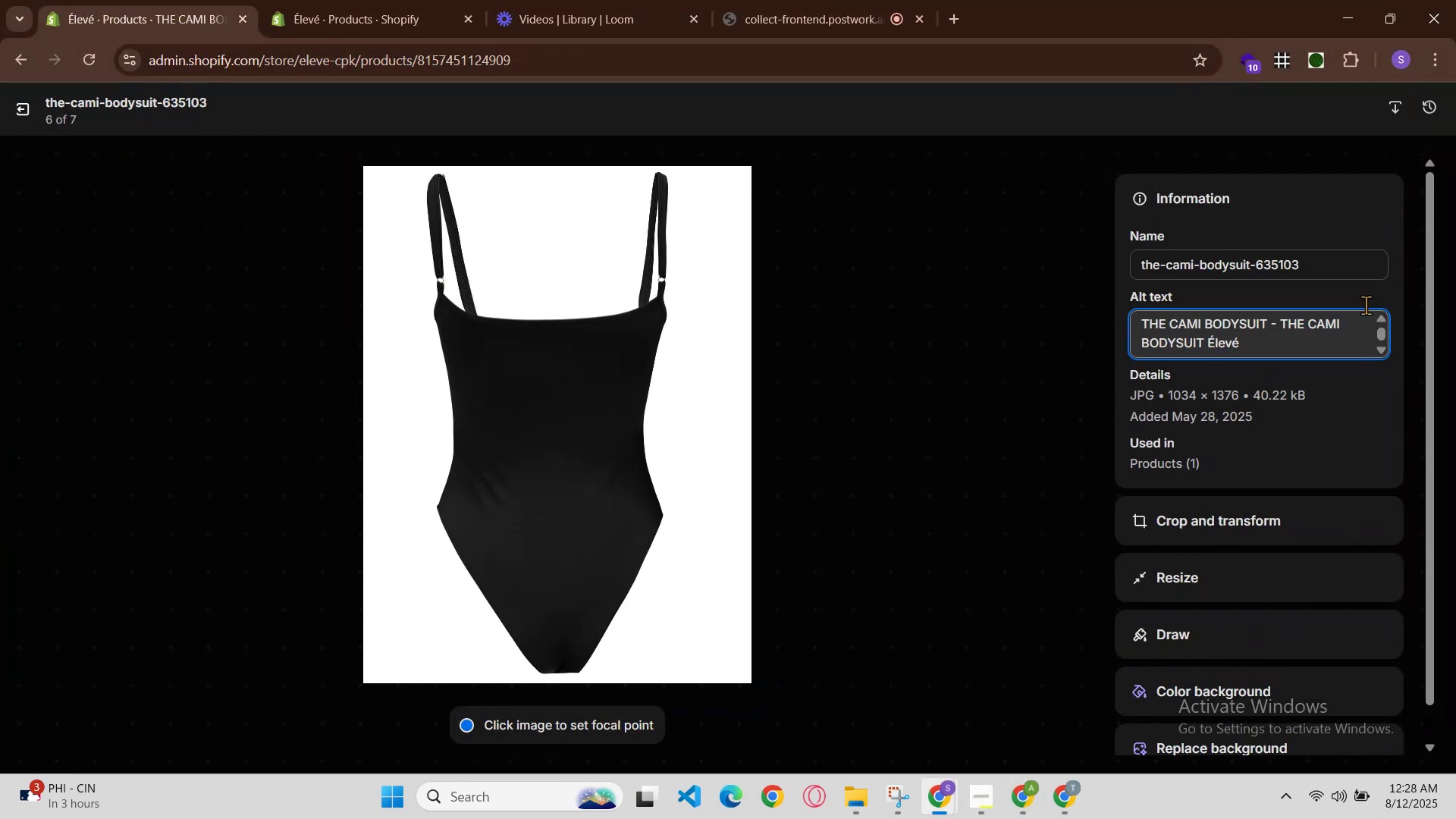 
key(Control+Z)
 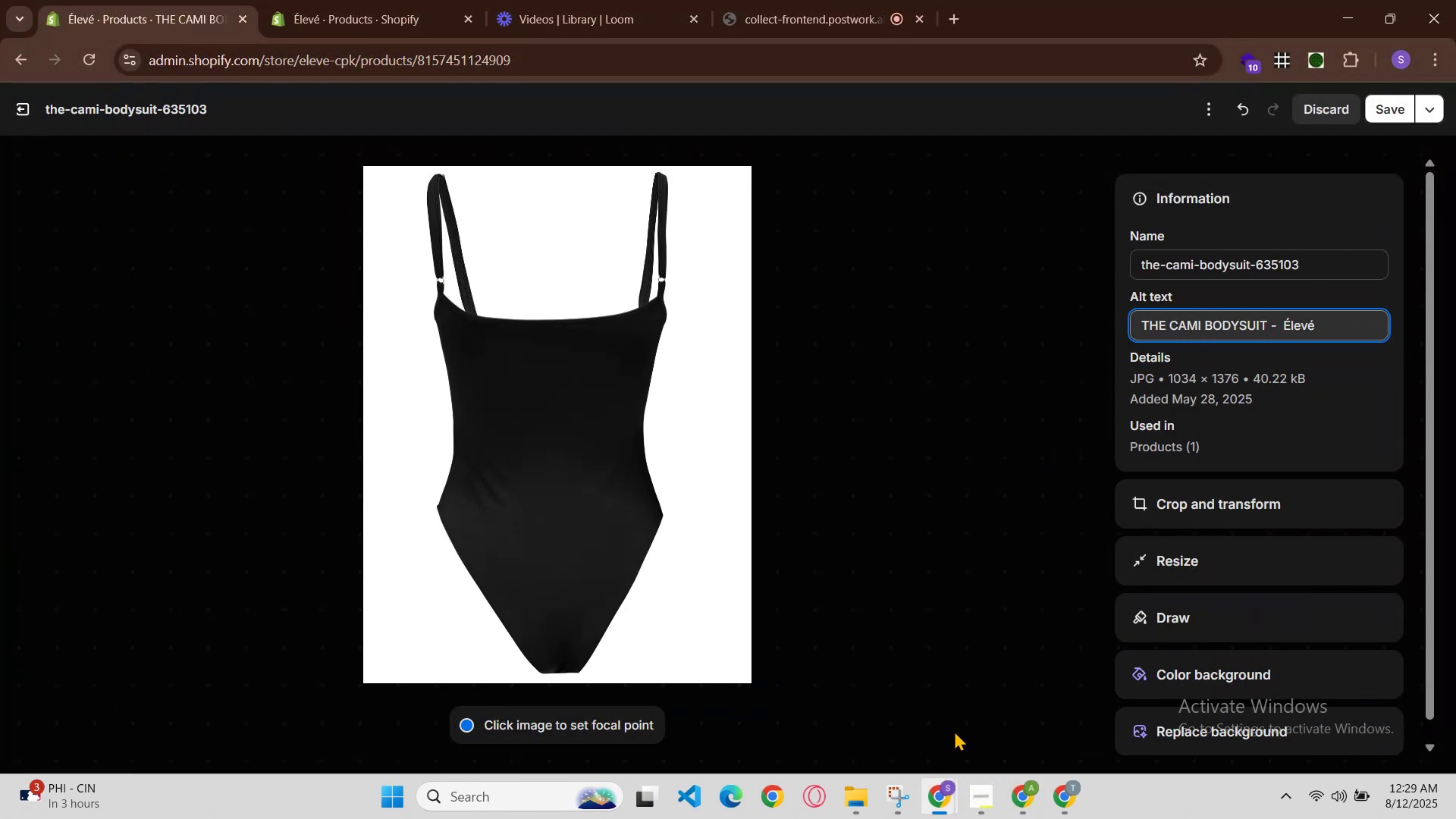 
left_click([949, 788])
 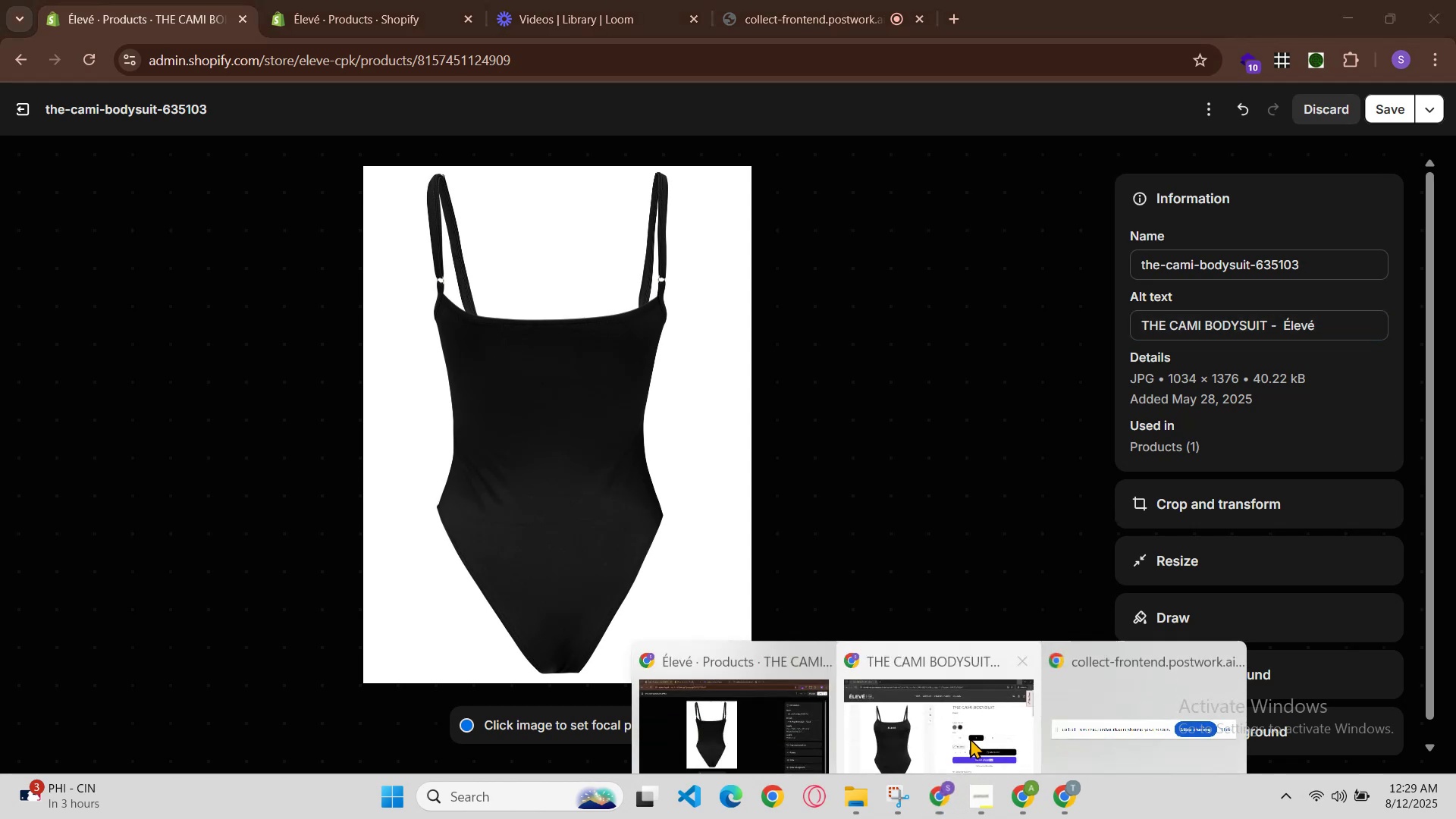 
left_click([971, 736])
 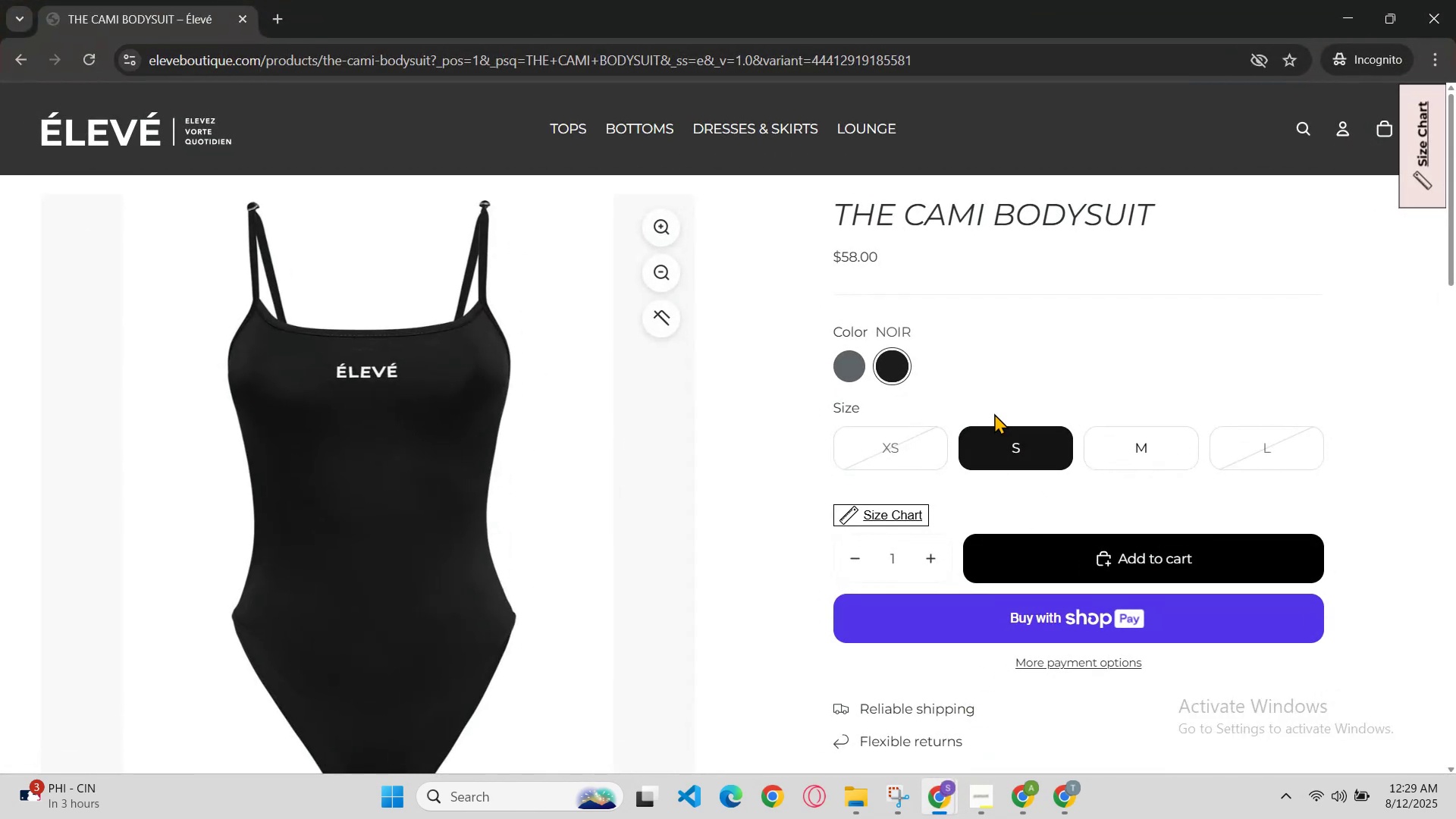 
left_click([942, 322])
 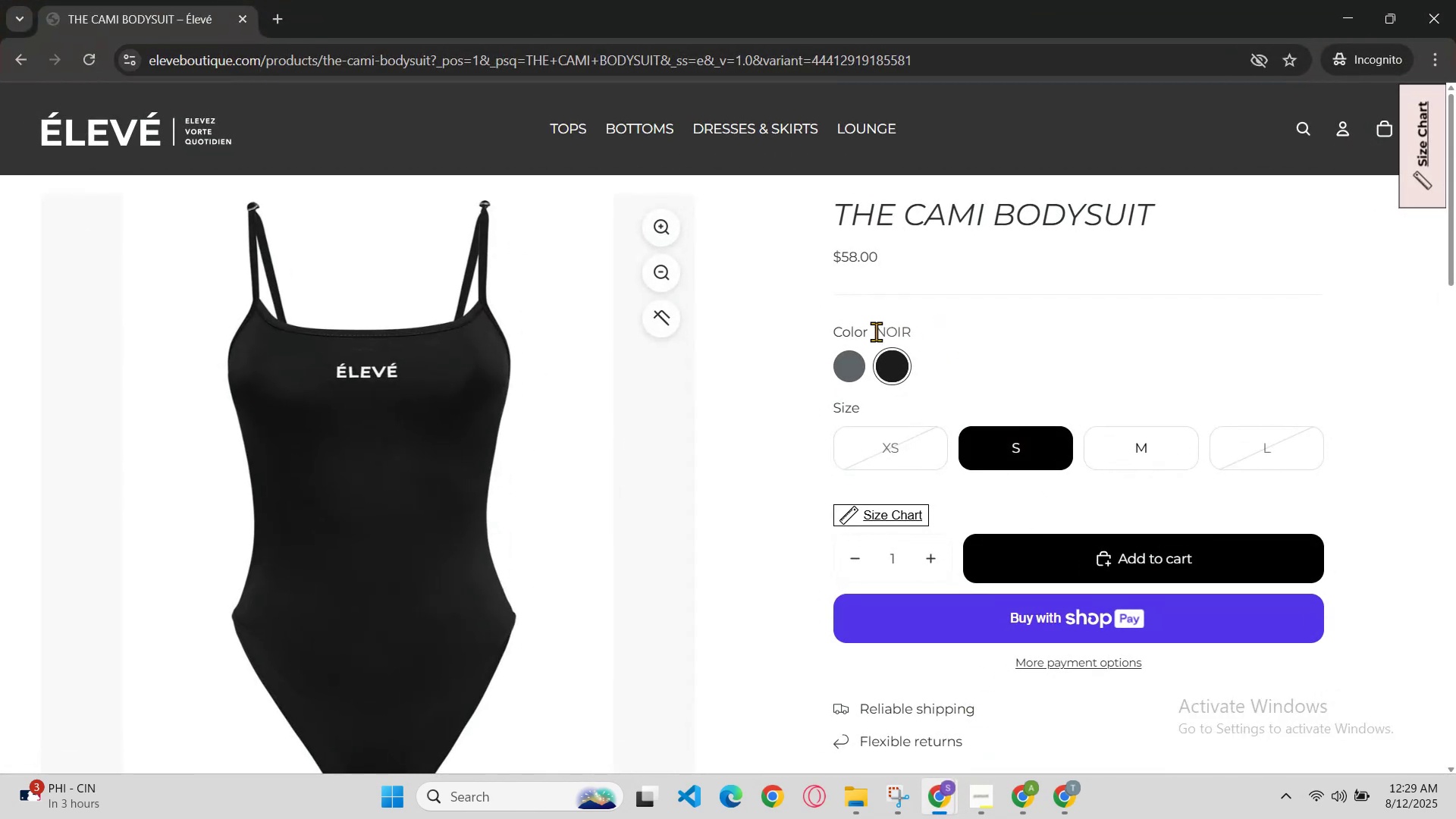 
left_click_drag(start_coordinate=[890, 328], to_coordinate=[896, 328])
 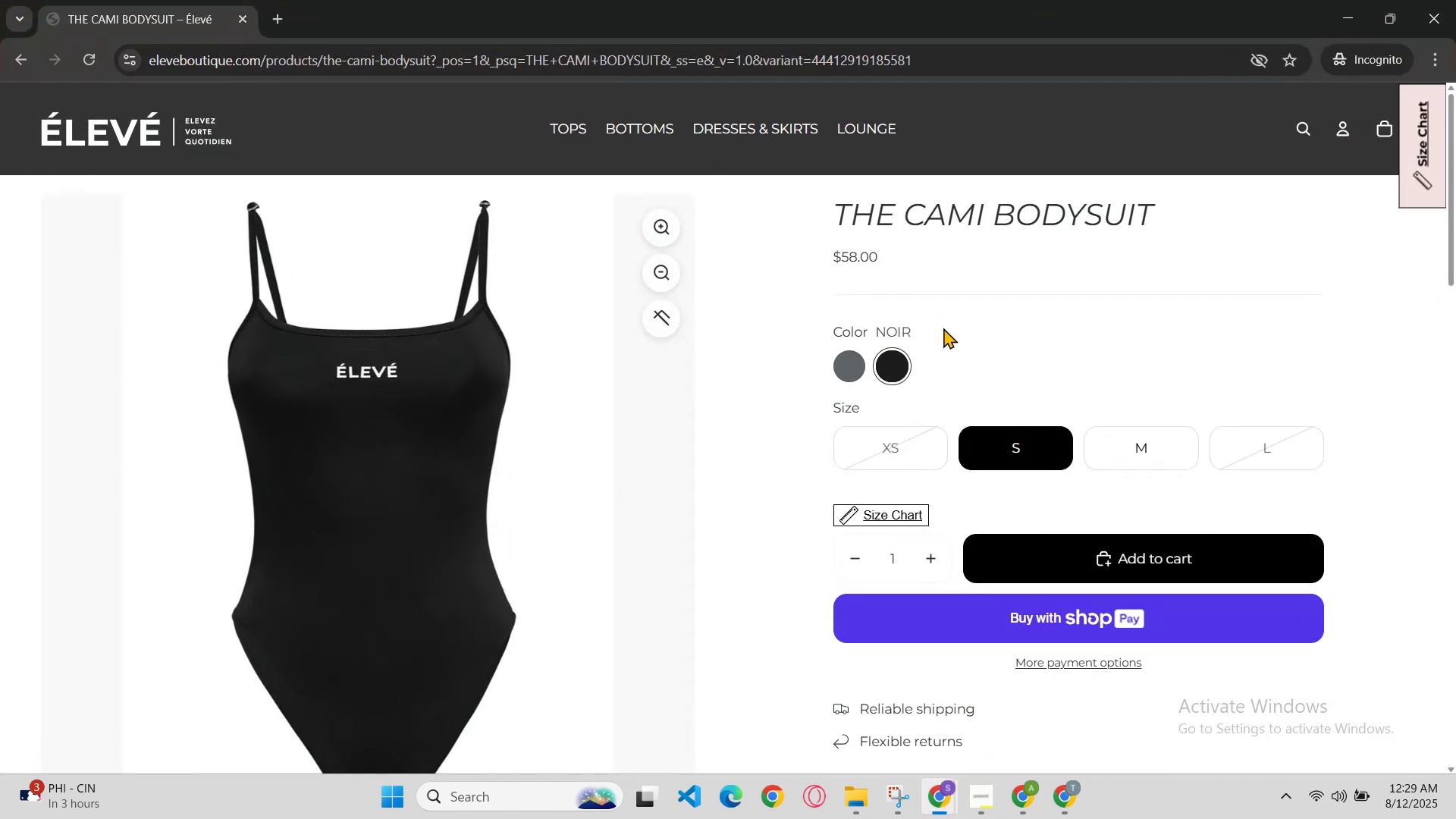 
double_click([943, 328])
 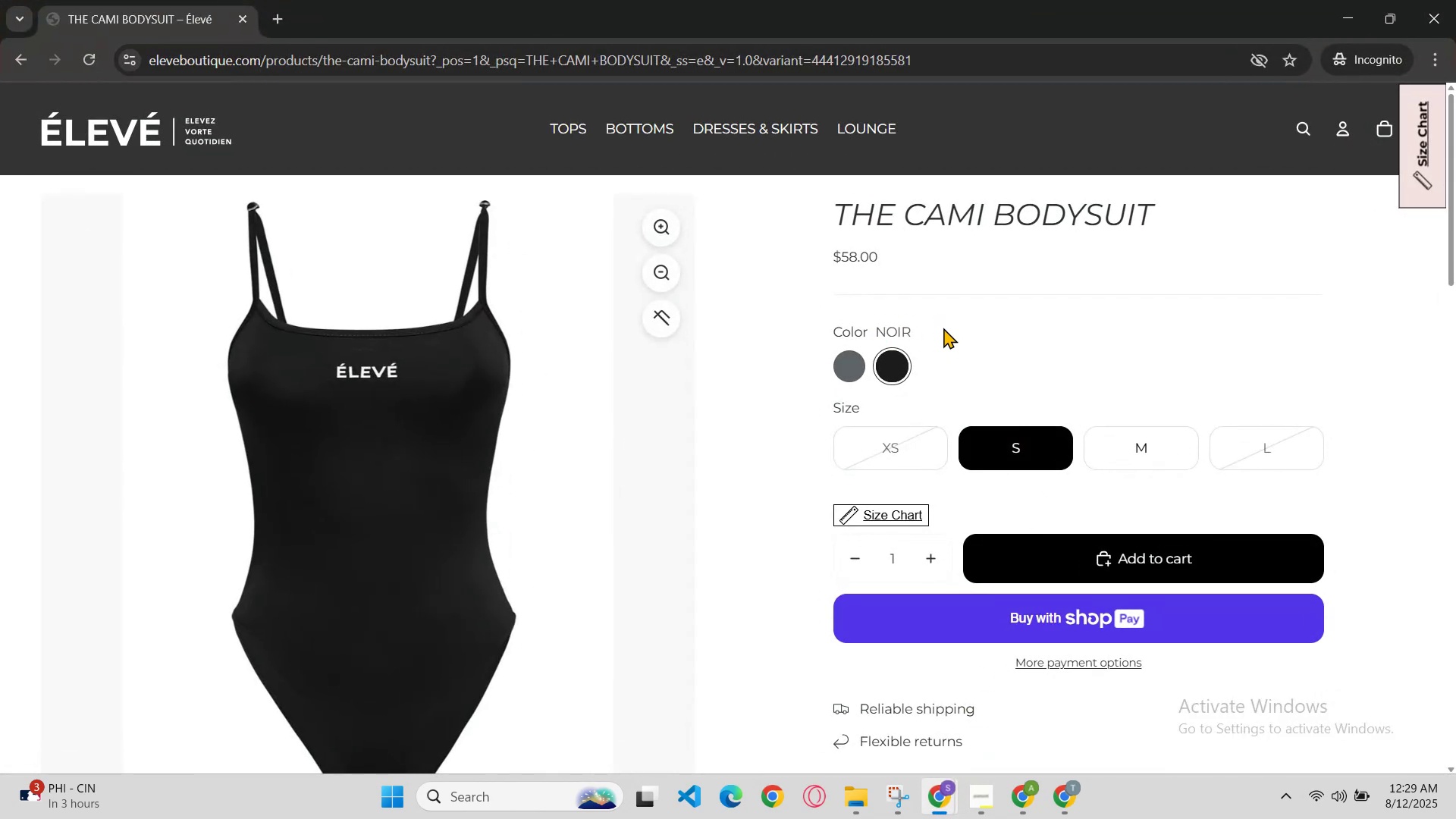 
left_click([943, 328])
 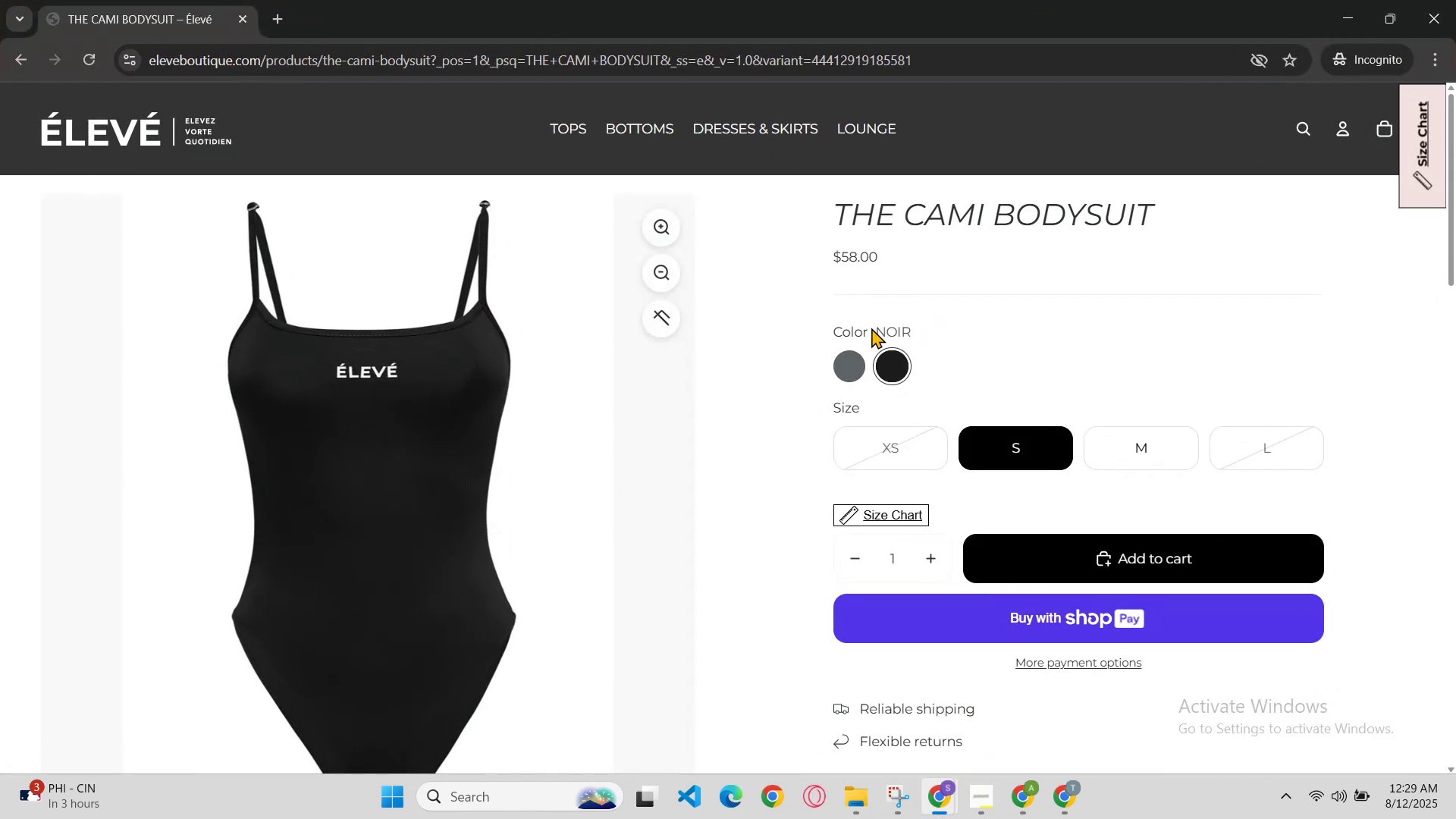 
left_click_drag(start_coordinate=[894, 329], to_coordinate=[908, 329])
 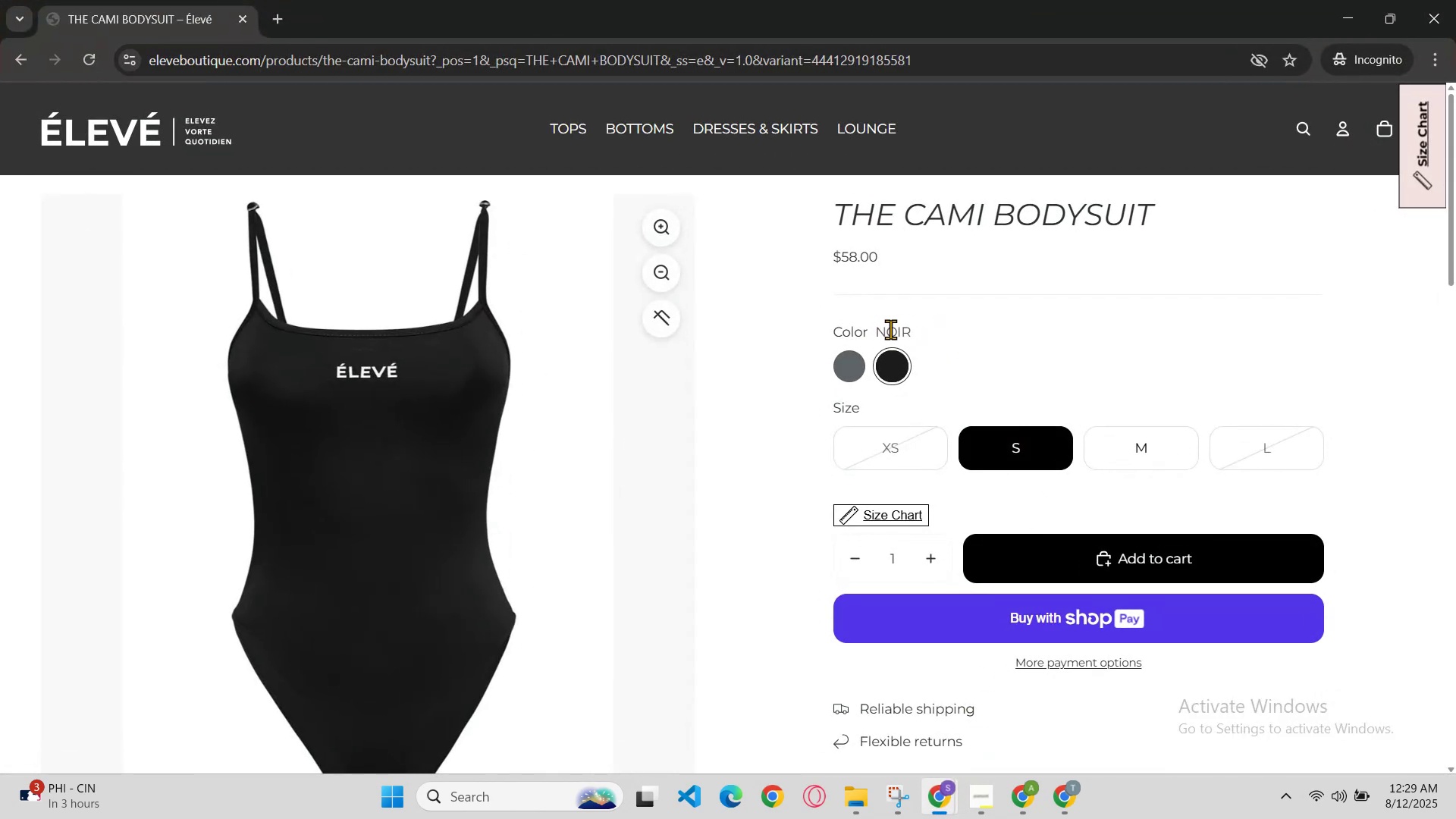 
left_click_drag(start_coordinate=[915, 329], to_coordinate=[924, 329])
 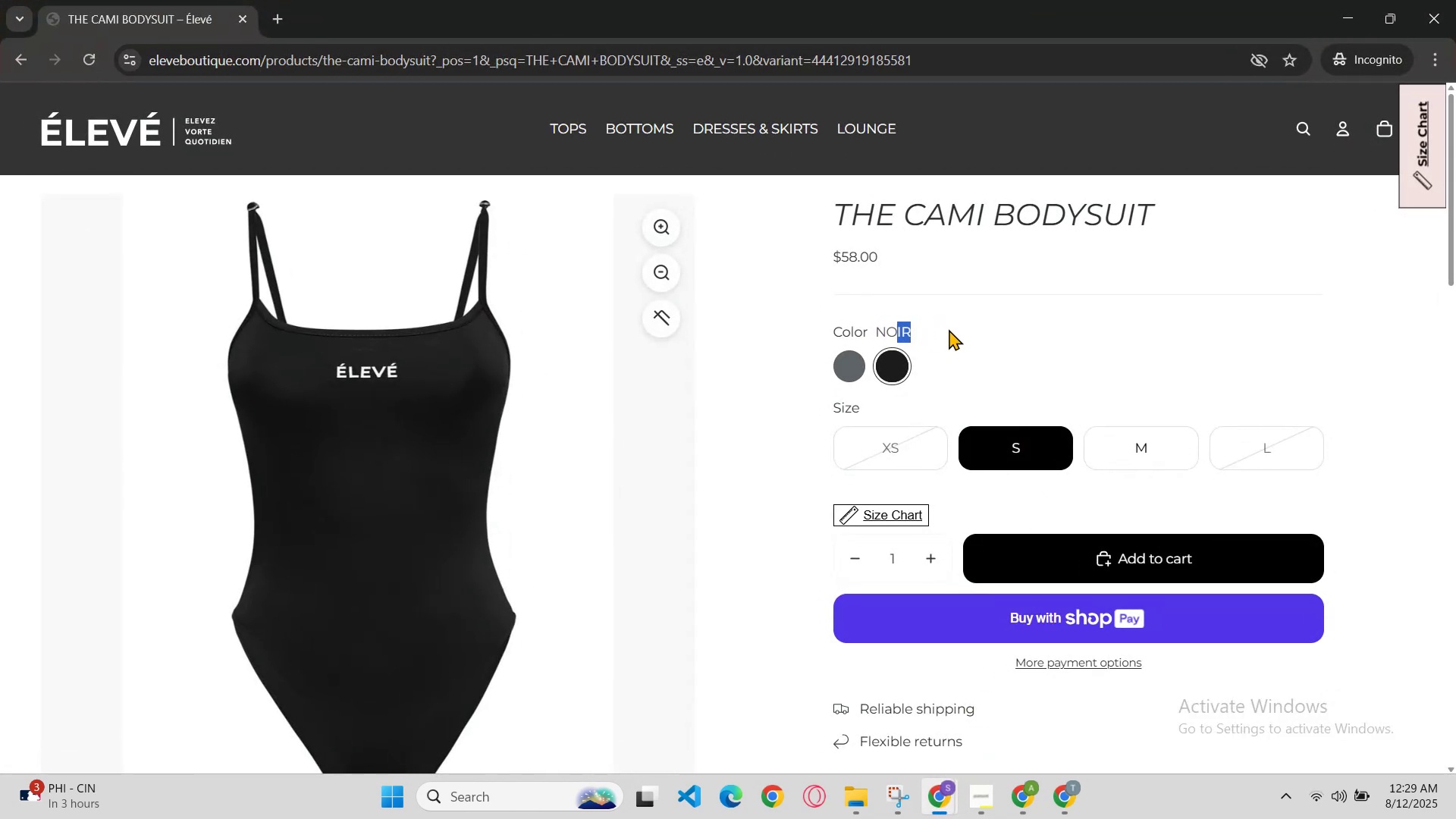 
triple_click([952, 329])
 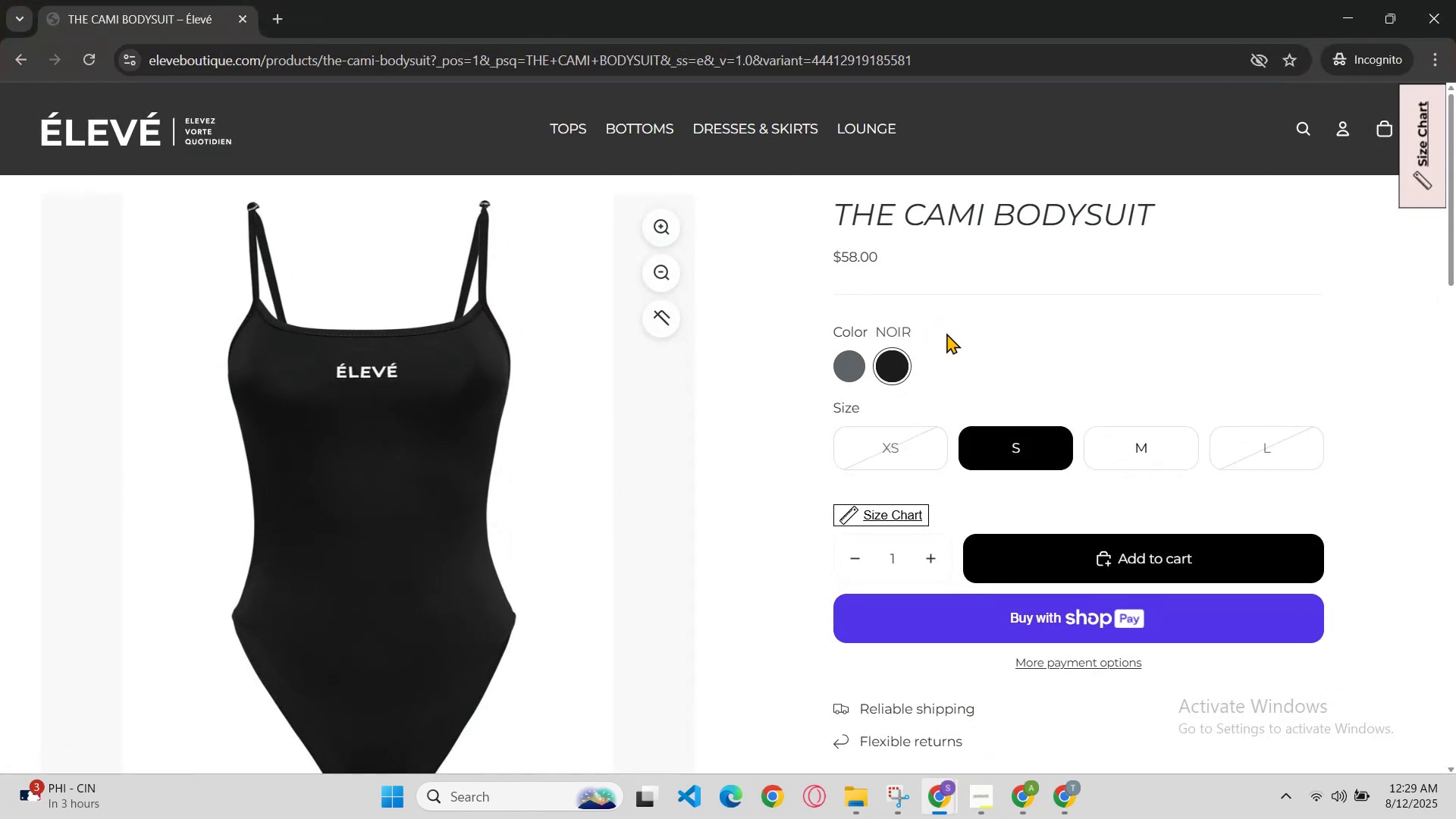 
triple_click([946, 333])
 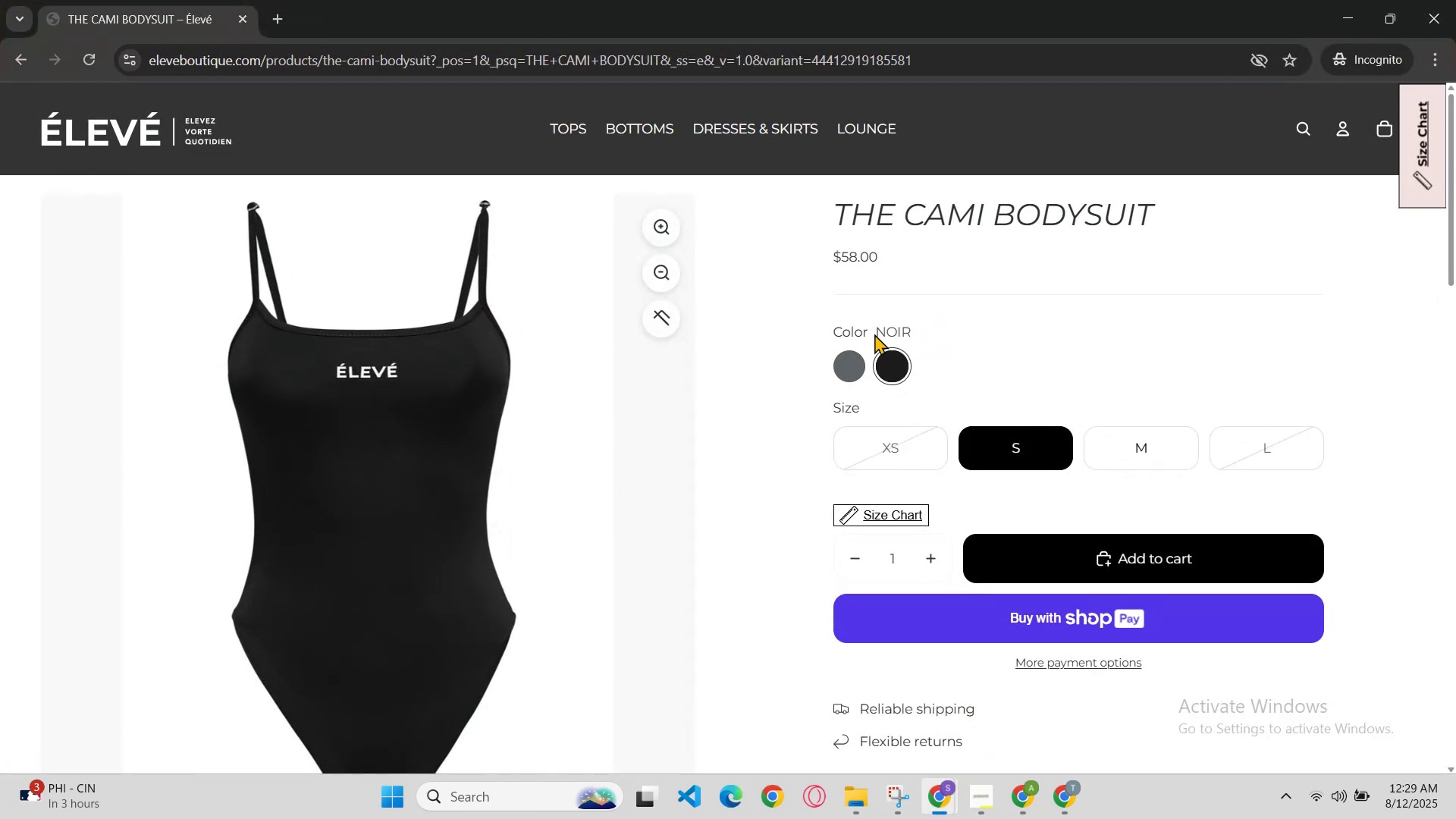 
left_click_drag(start_coordinate=[878, 330], to_coordinate=[956, 319])
 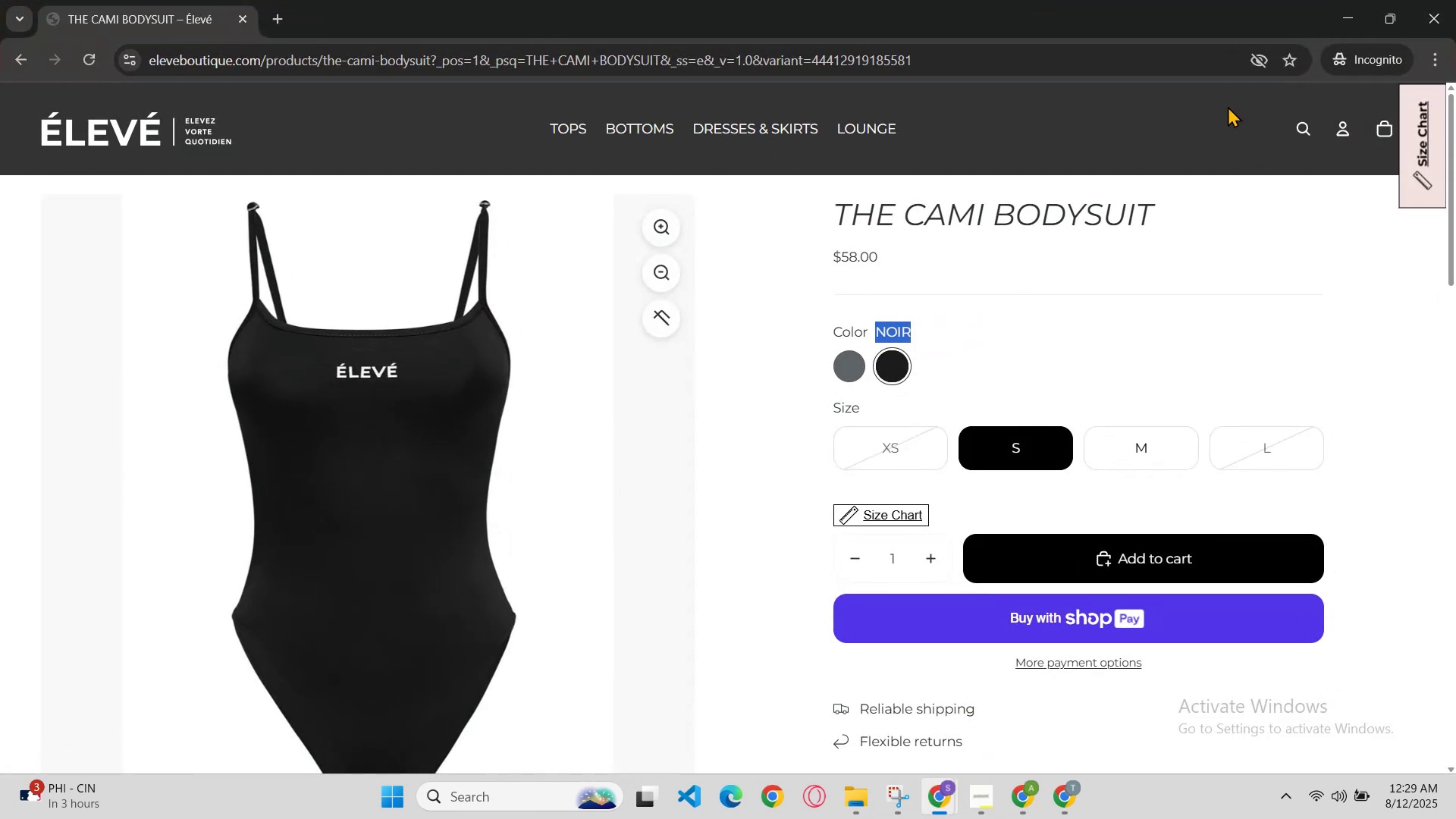 
hold_key(key=ControlLeft, duration=0.59)
 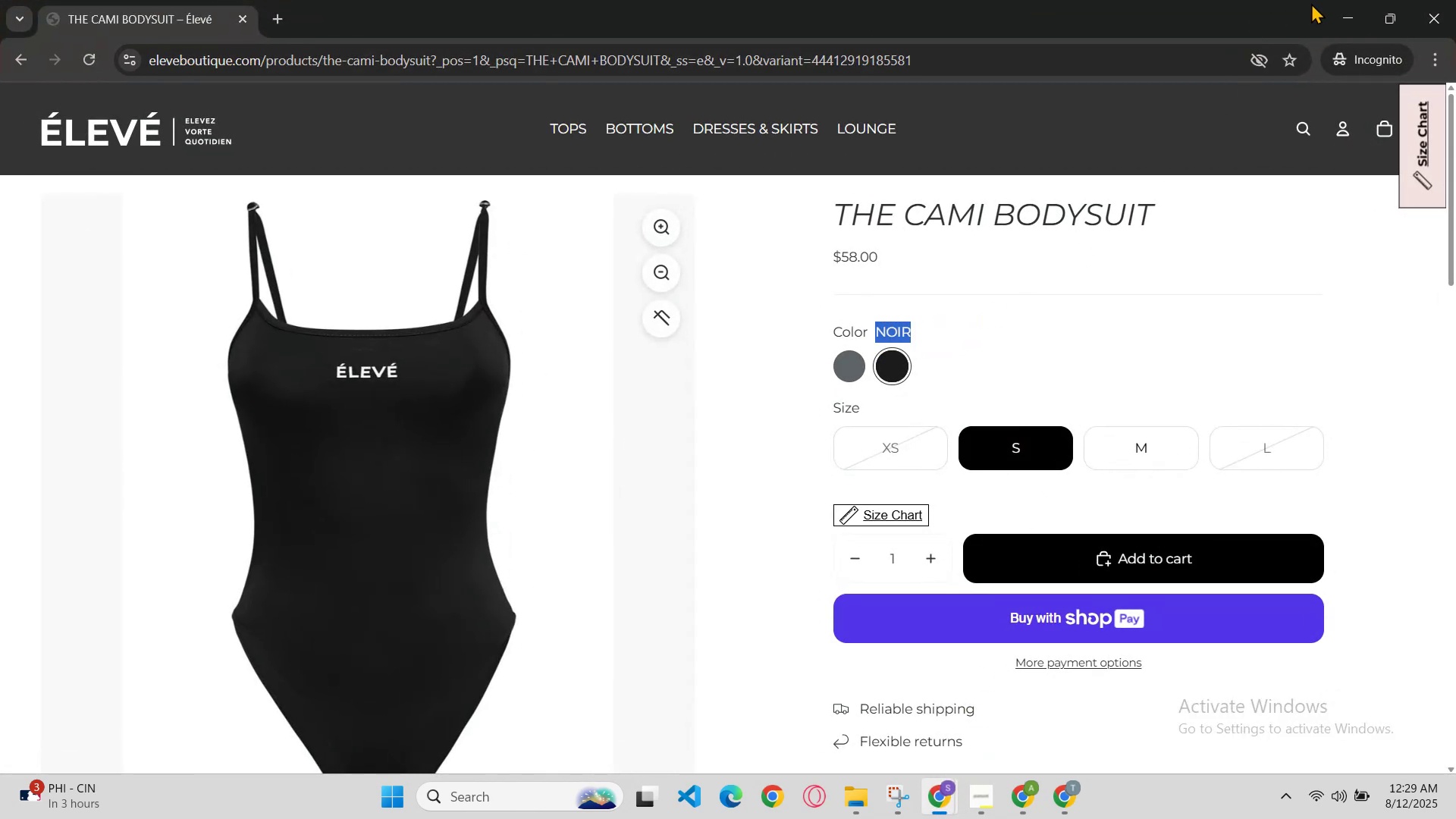 
hold_key(key=C, duration=0.33)
 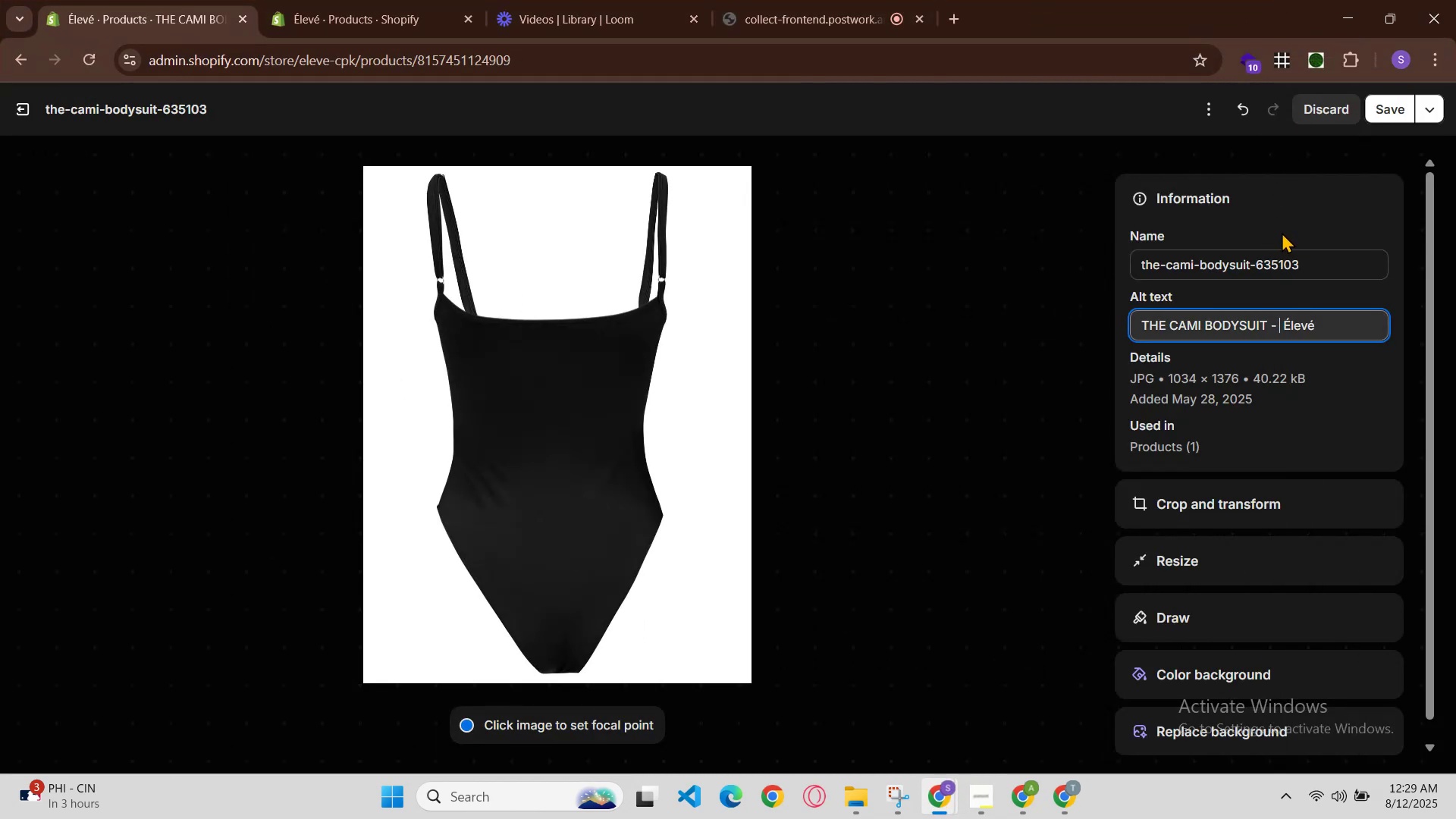 
key(ArrowLeft)
 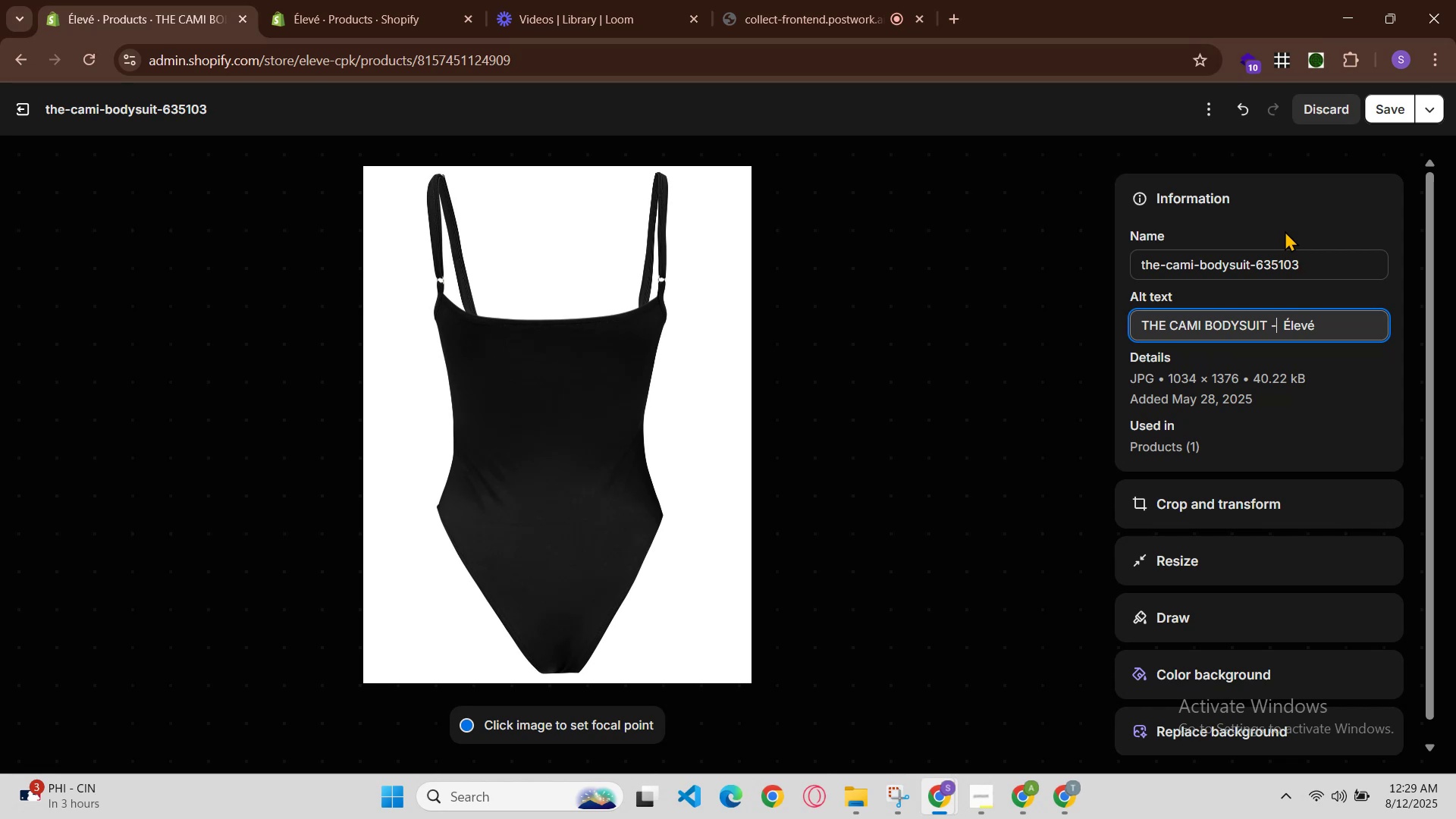 
key(Space)
 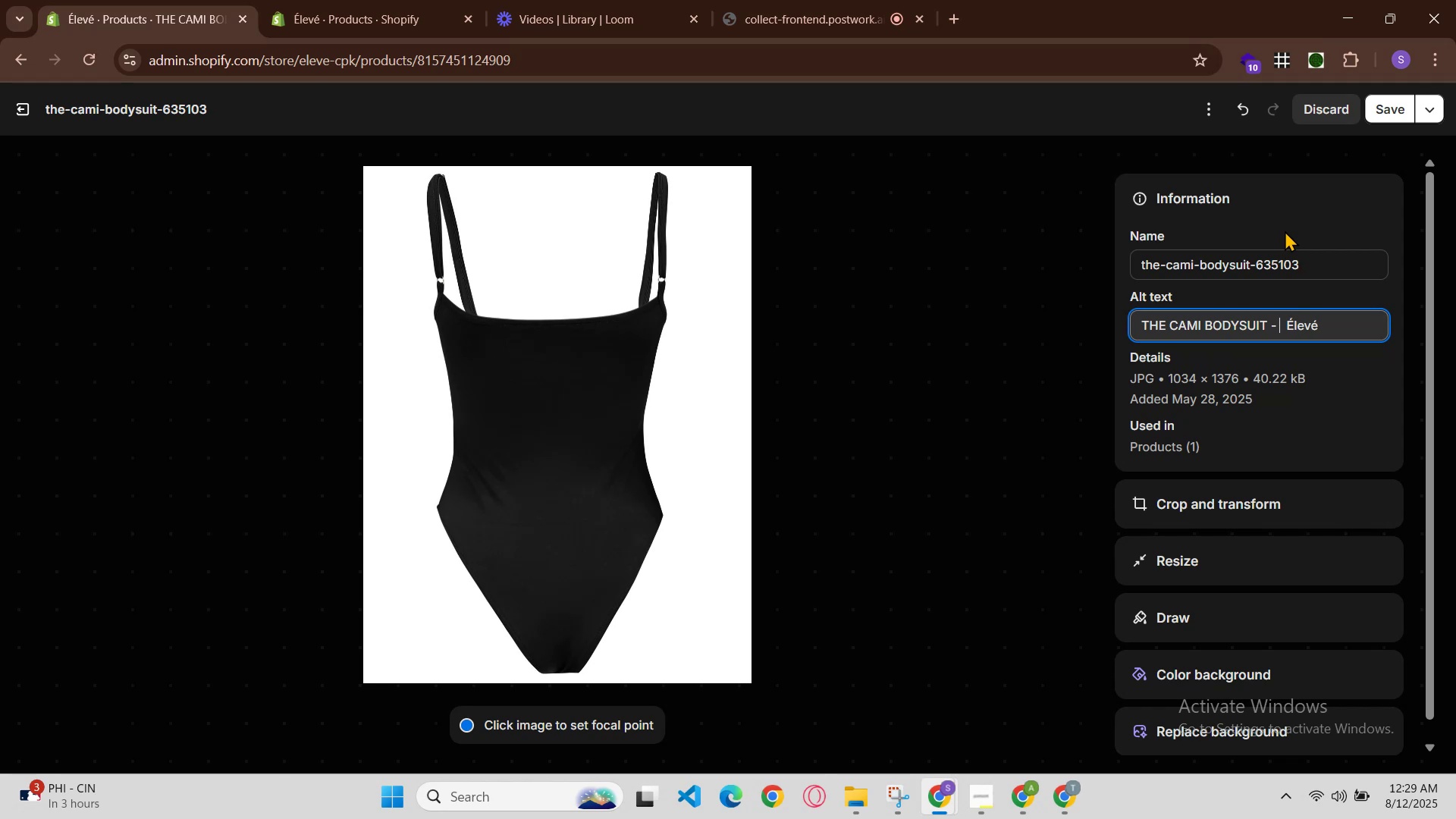 
key(Control+V)
 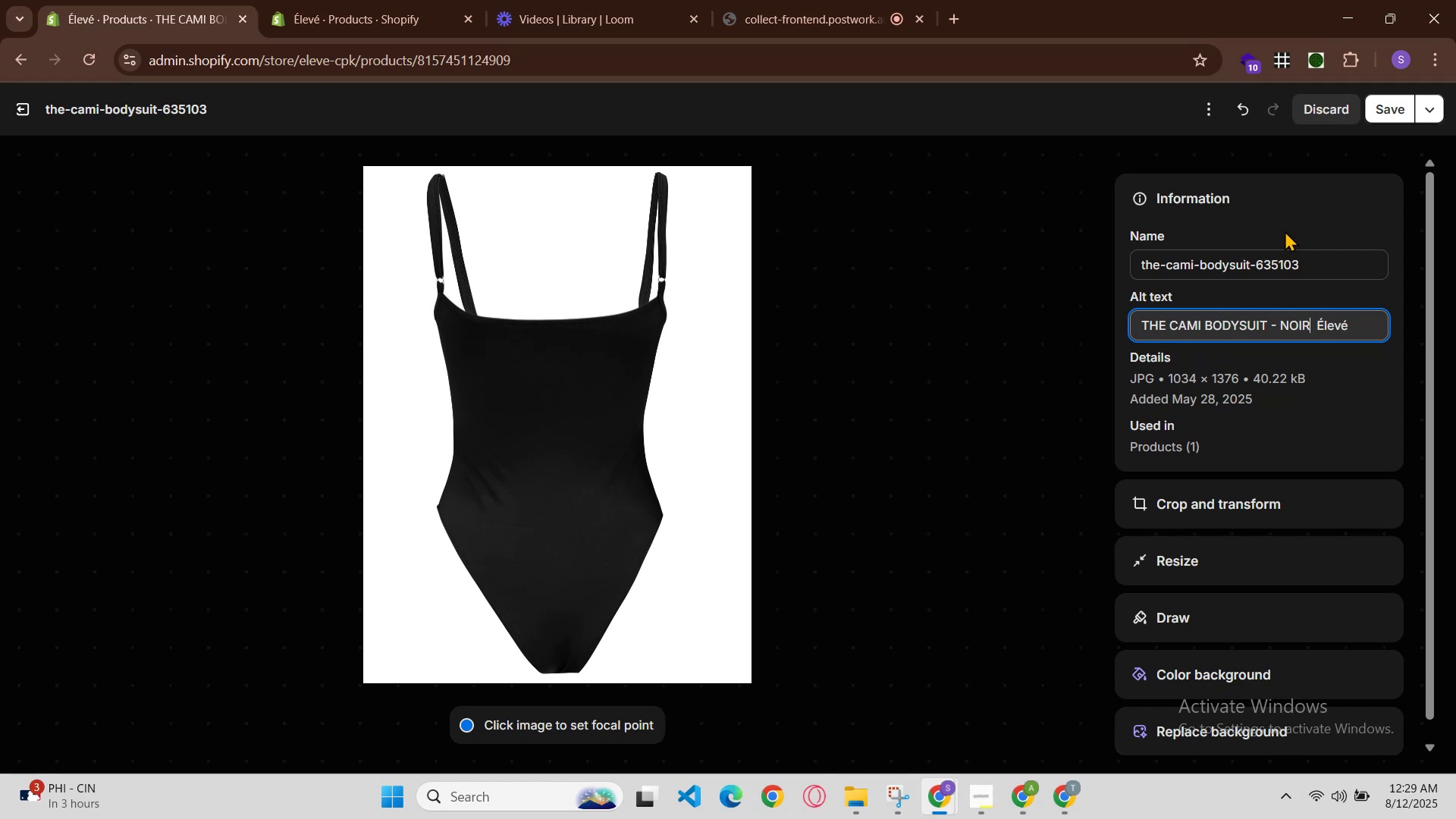 
key(ArrowRight)
 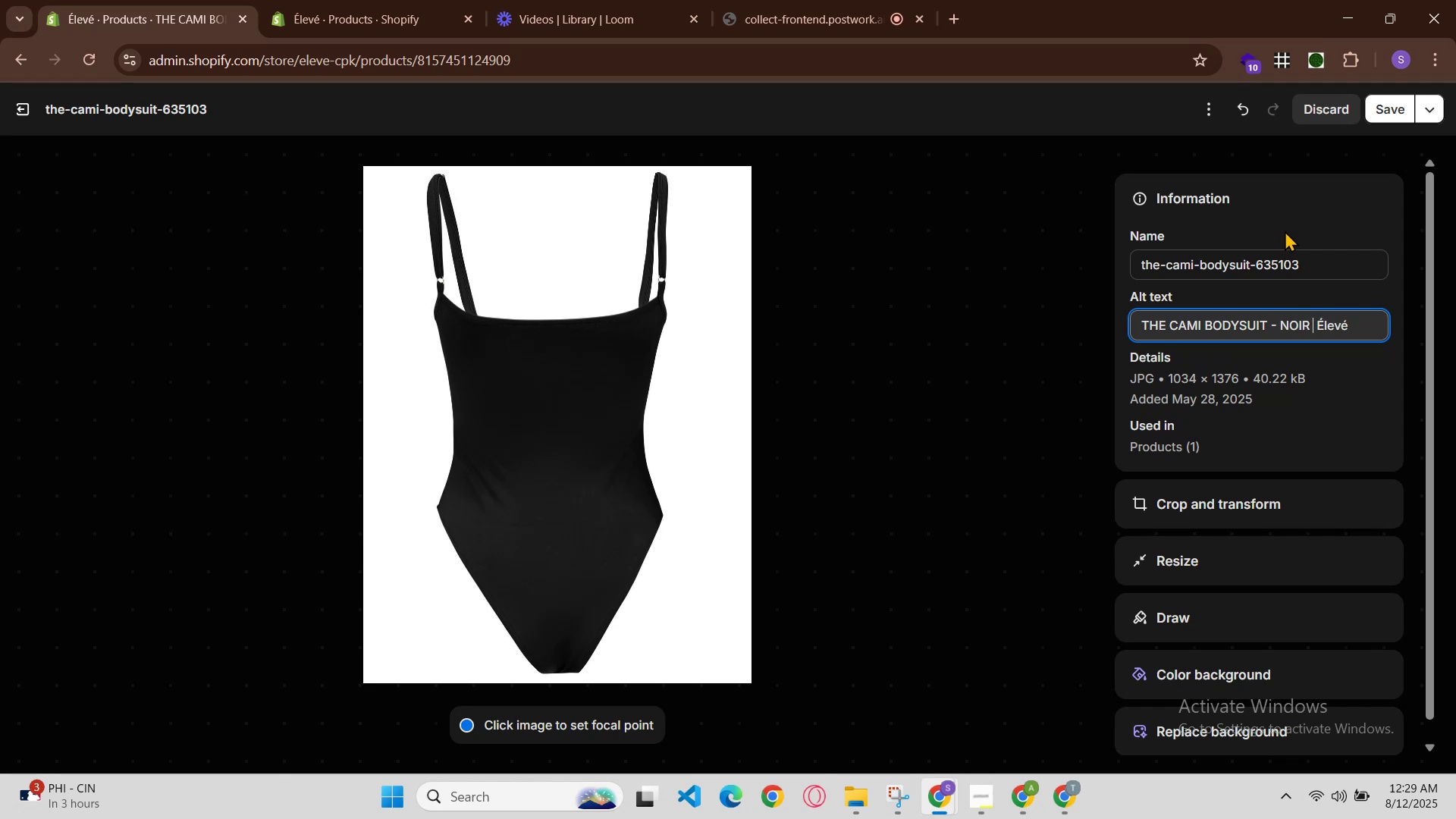 
key(ArrowRight)
 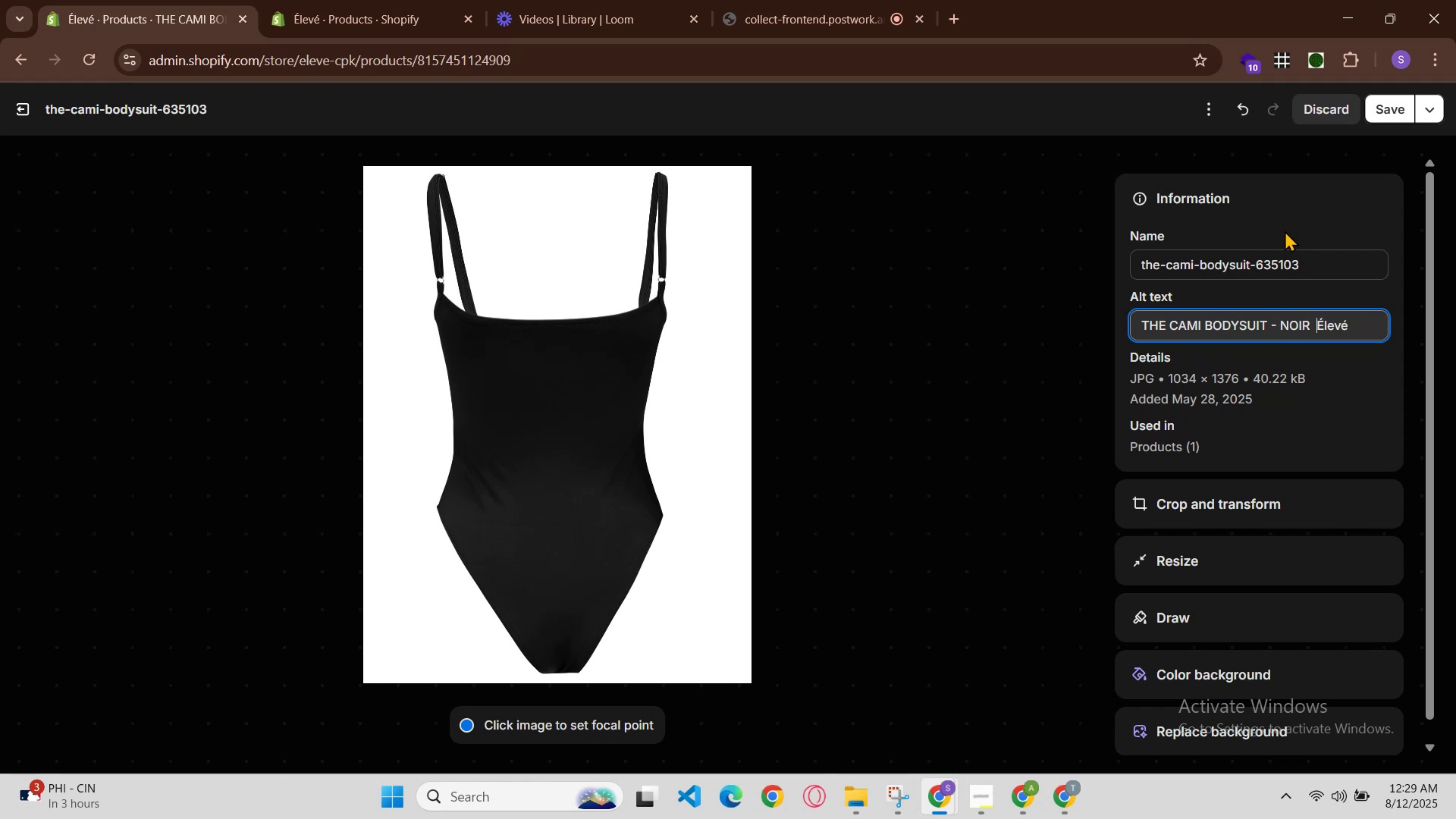 
key(Enter)
 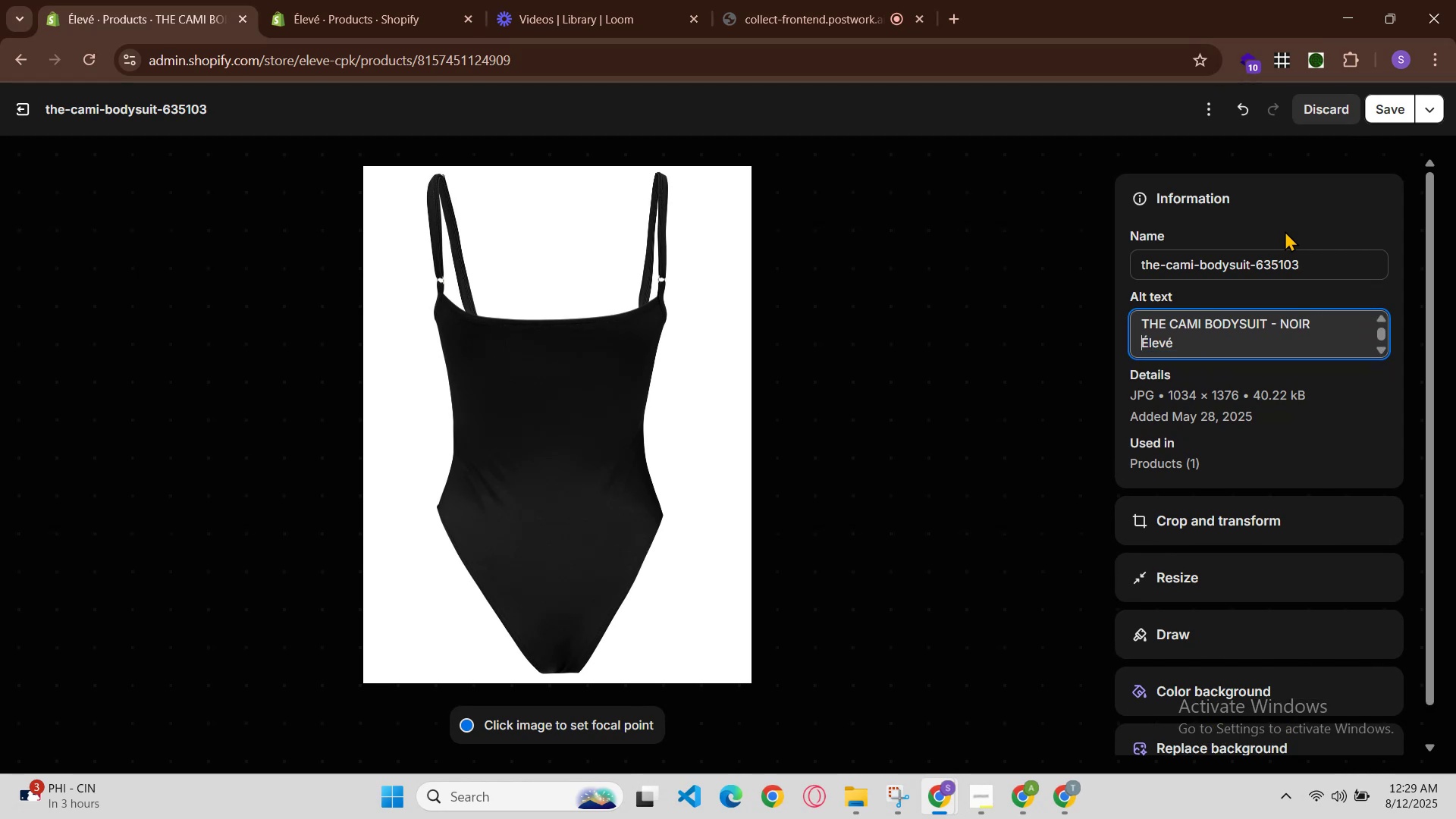 
key(Control+Z)
 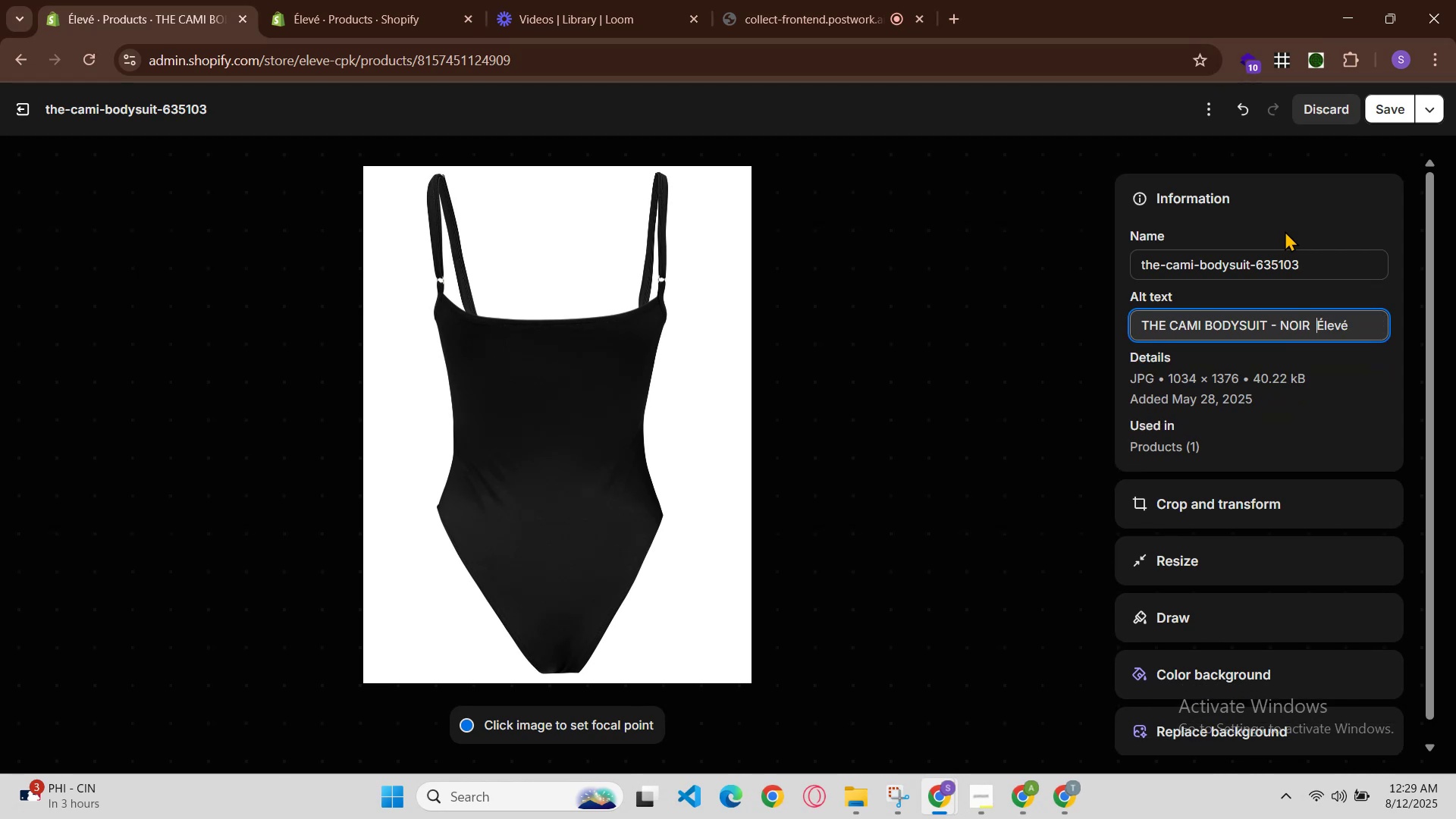 
key(Backspace)
 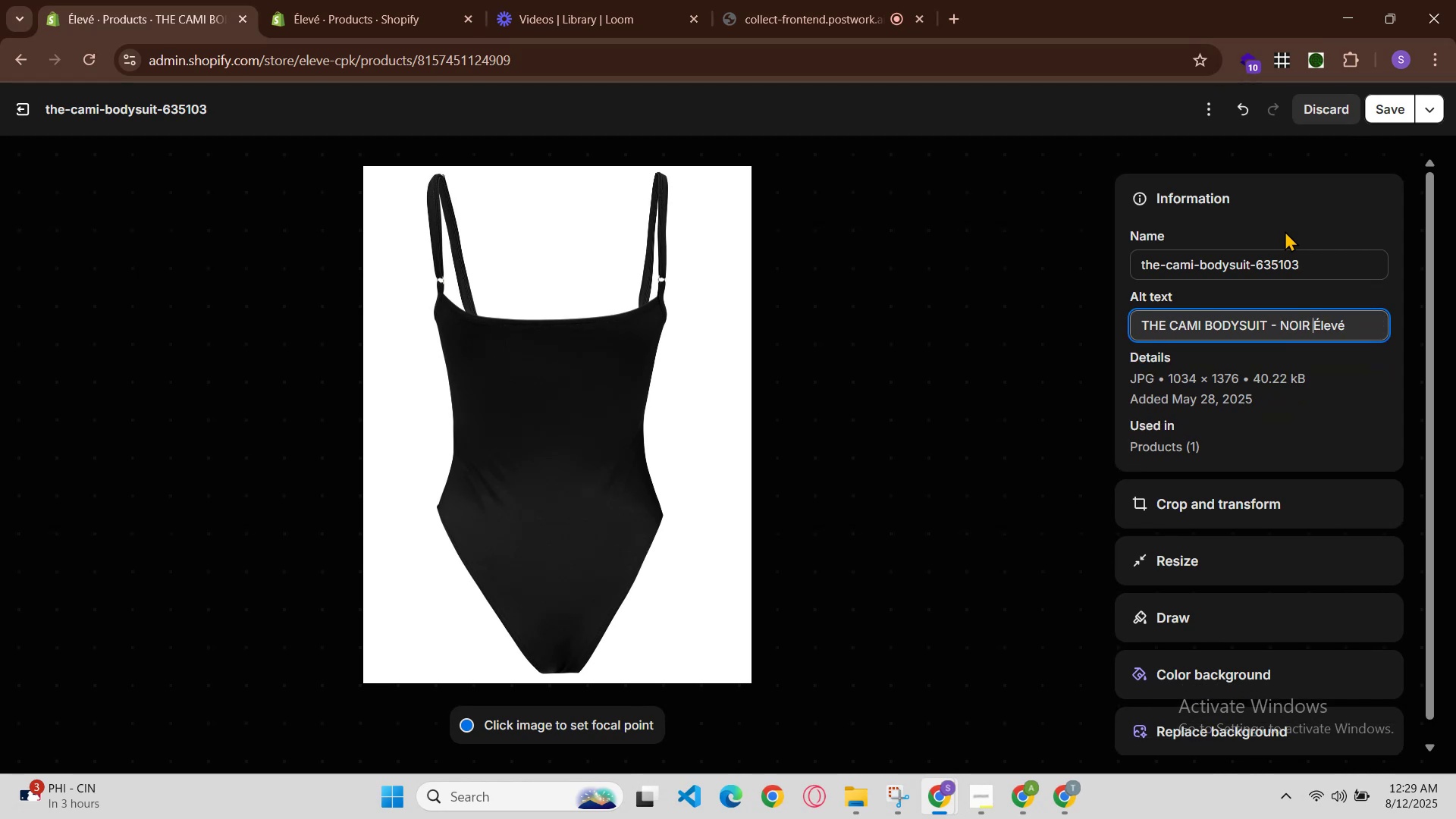 
key(Backspace)
 